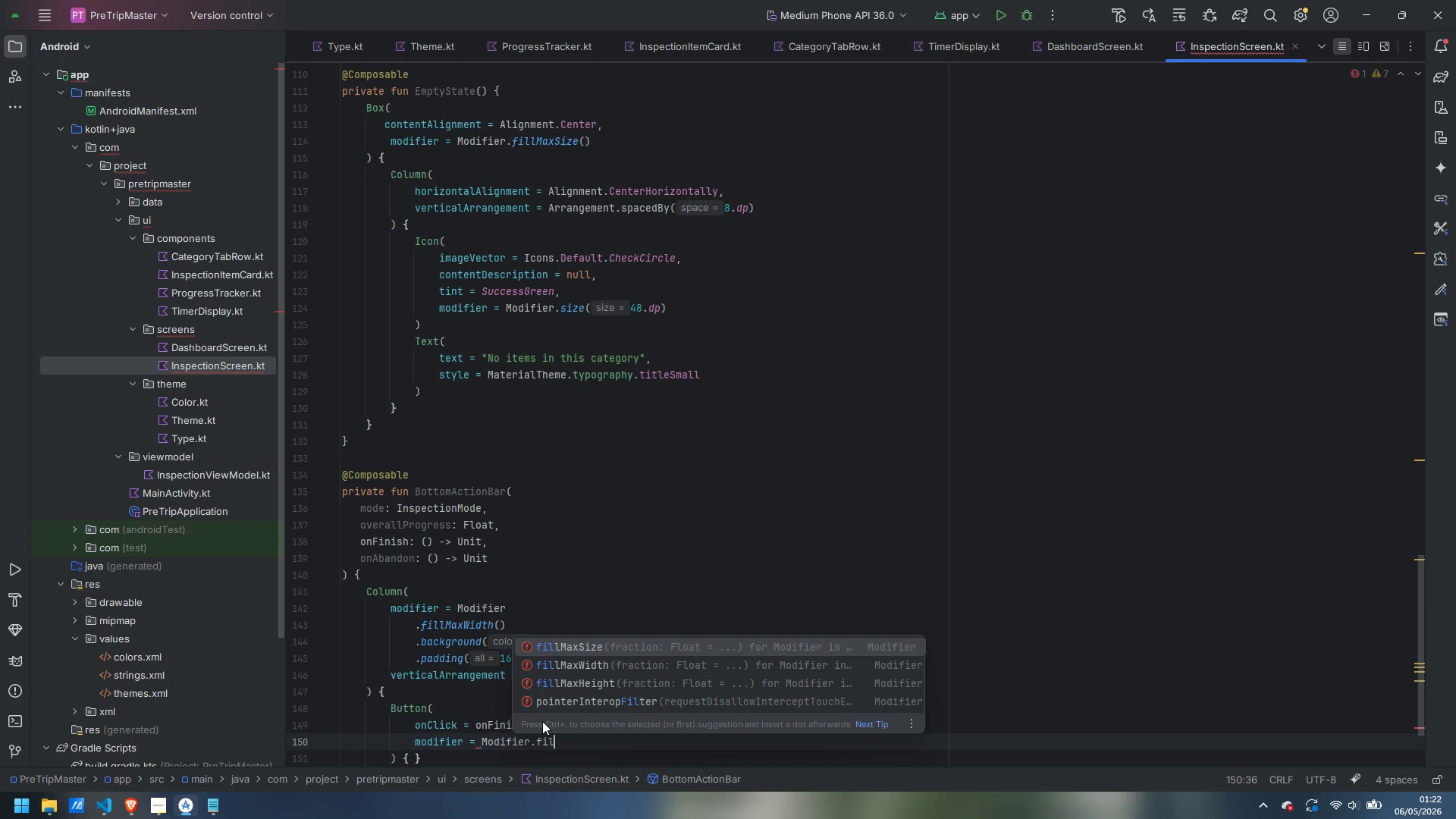 
key(ArrowDown)
 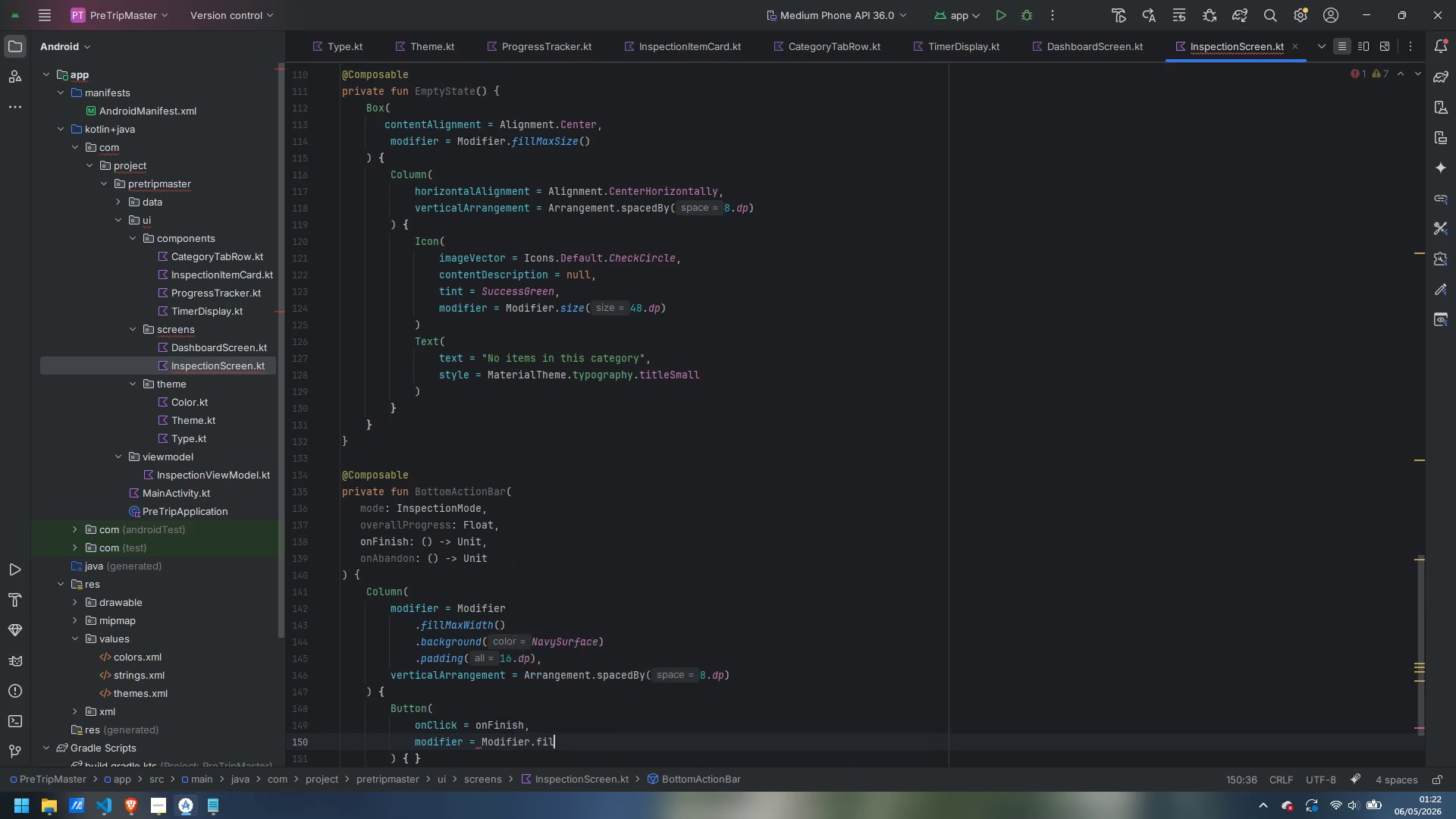 
key(Enter)
 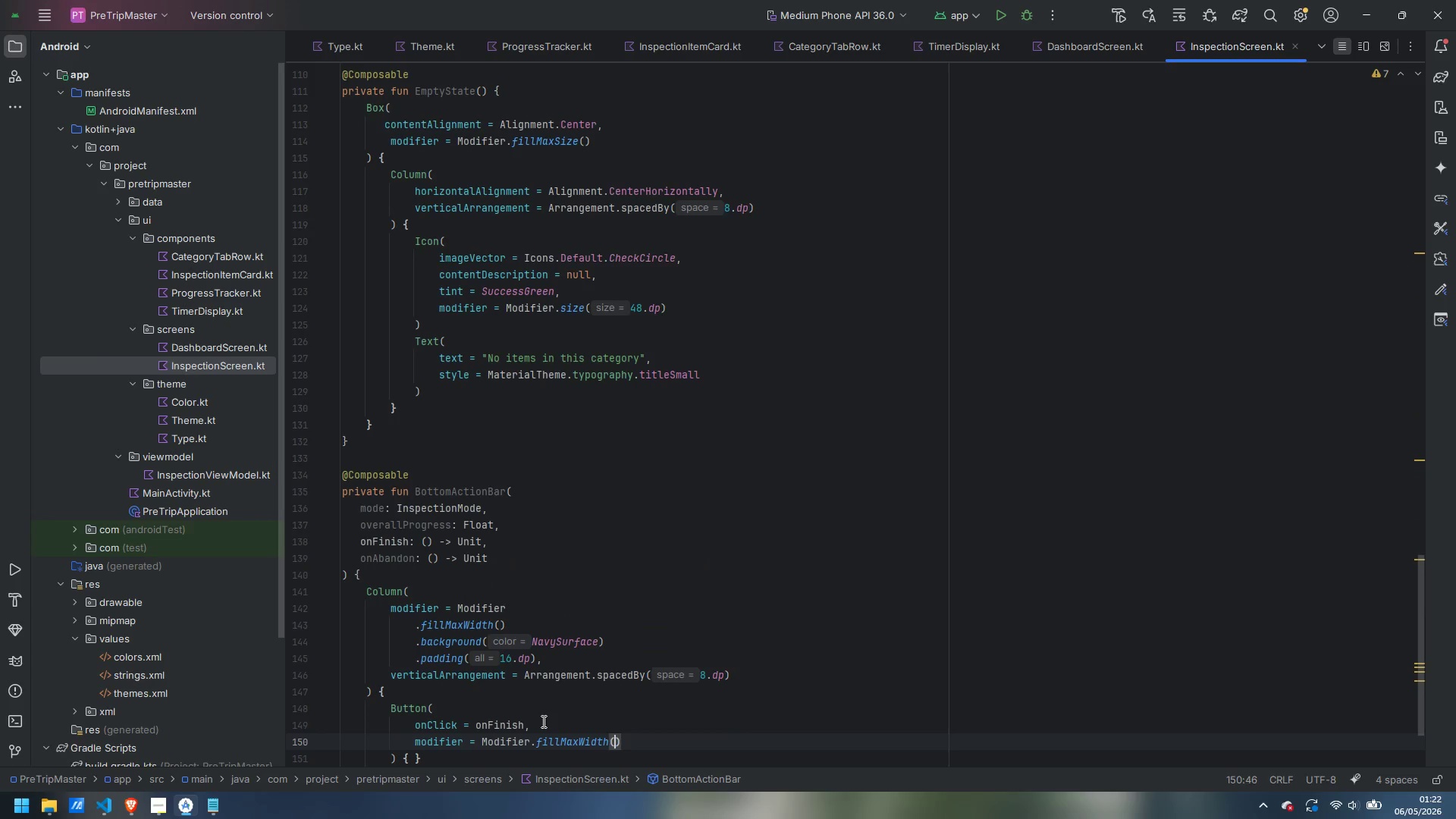 
key(ArrowRight)
 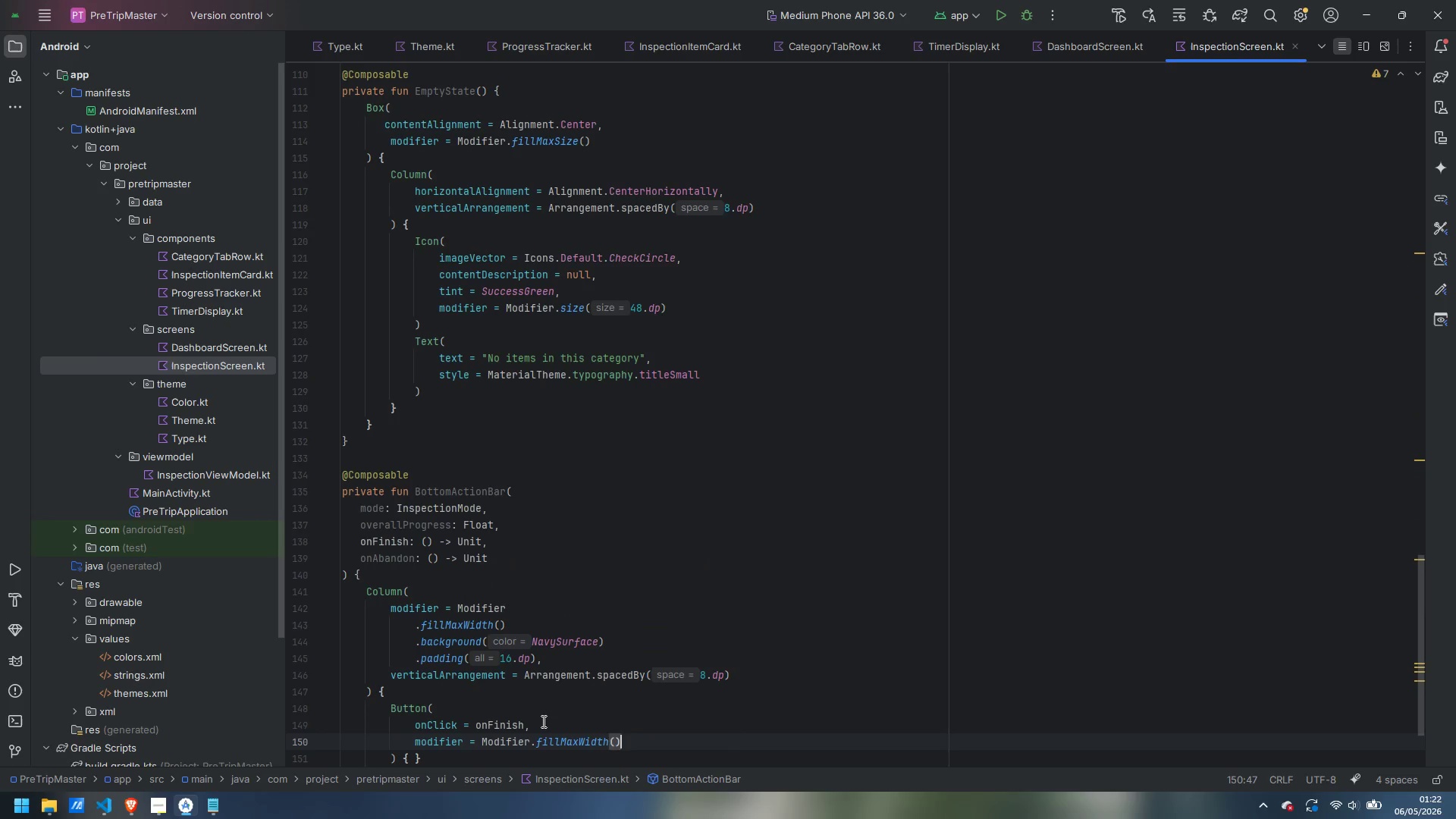 
key(Comma)
 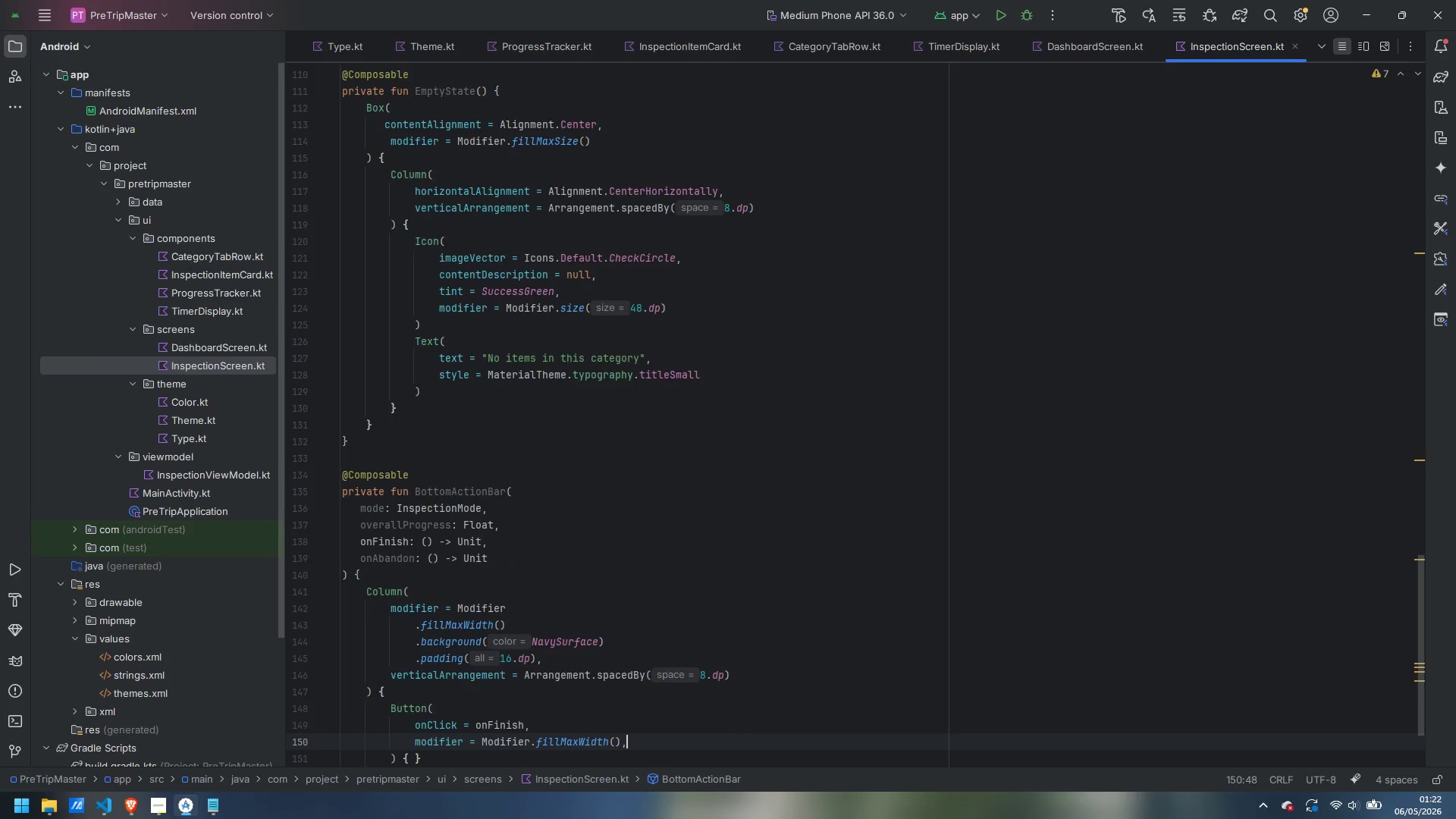 
key(Enter)
 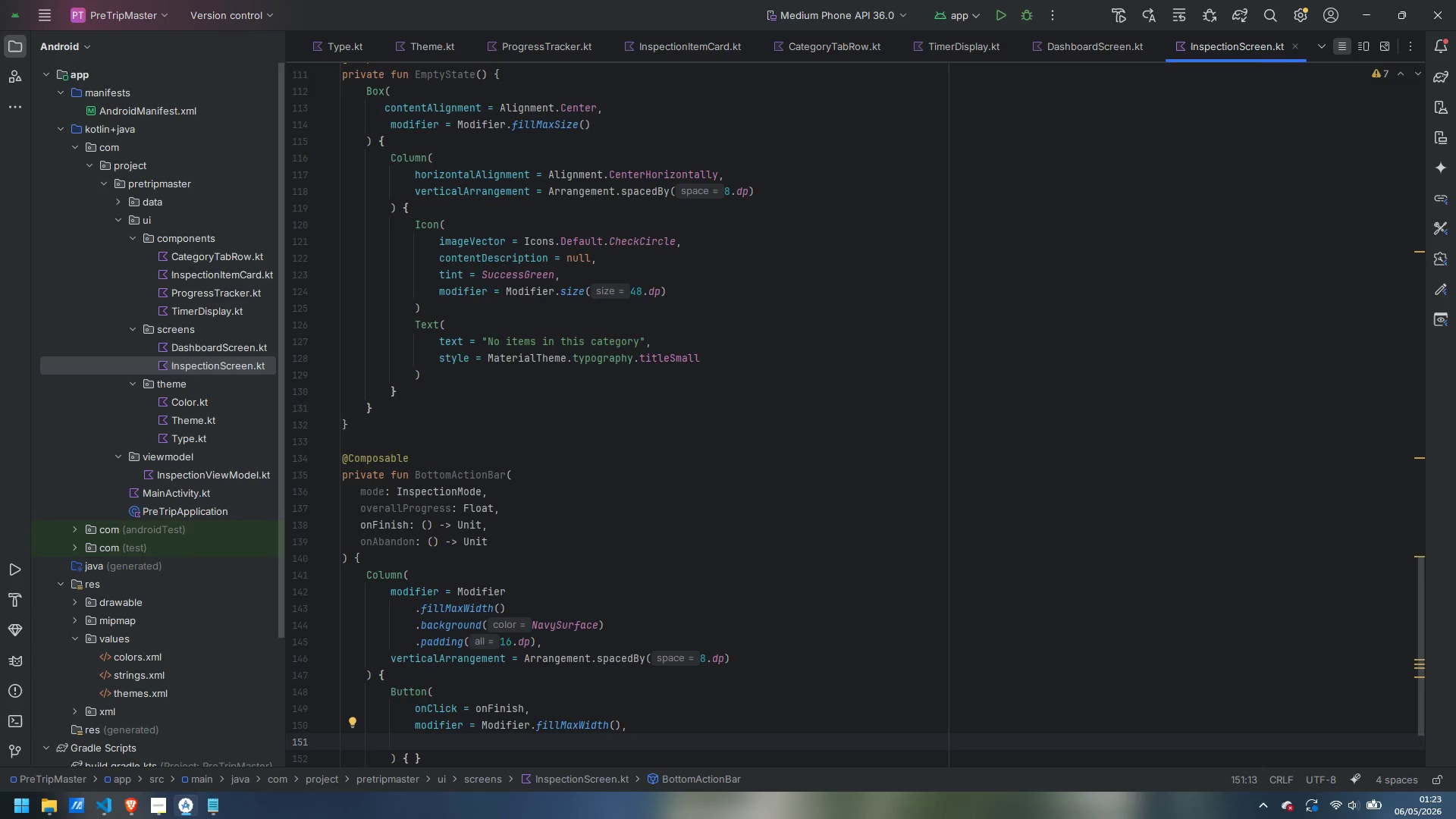 
wait(5.39)
 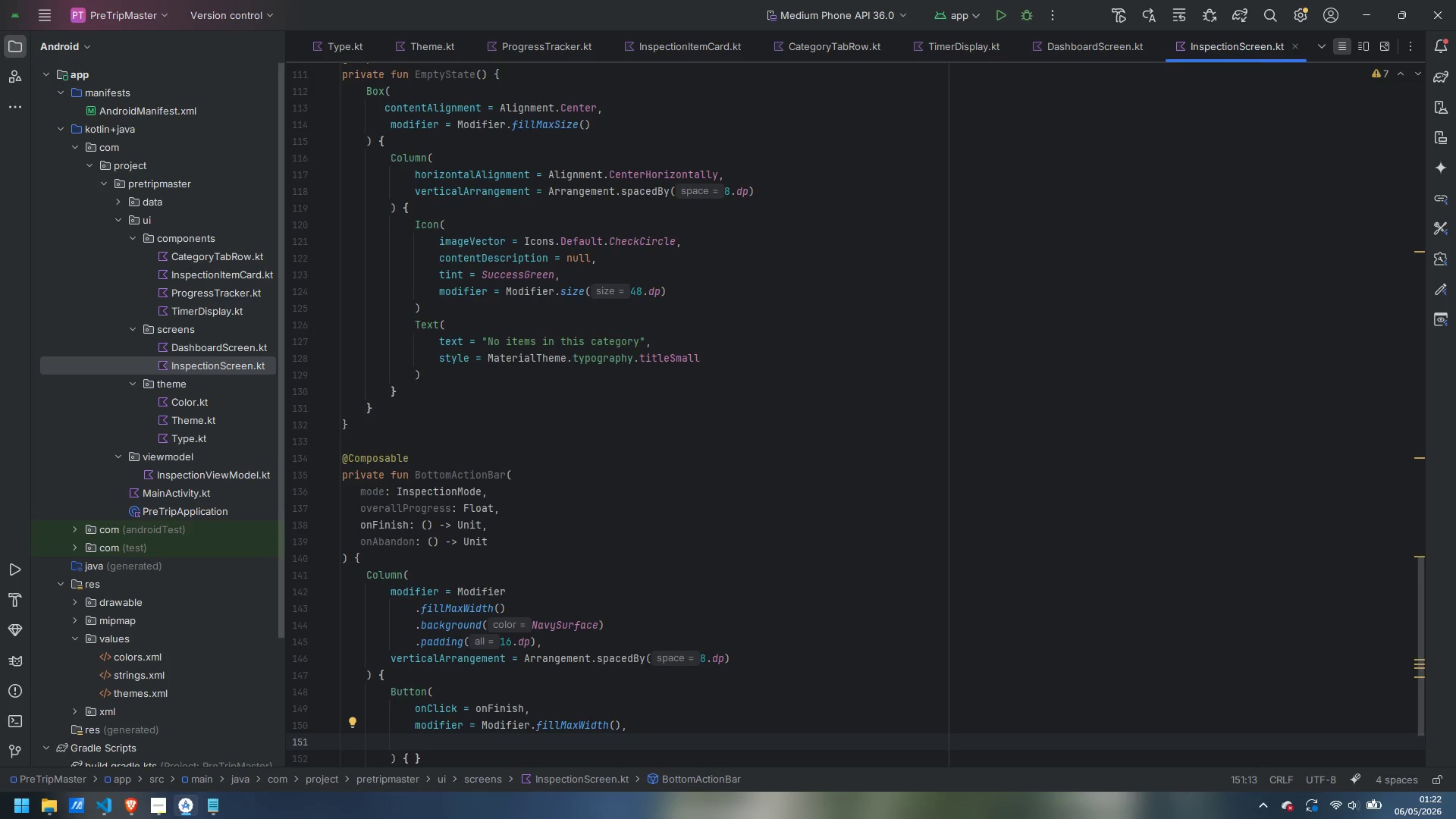 
type(colors = ButtonDe)
 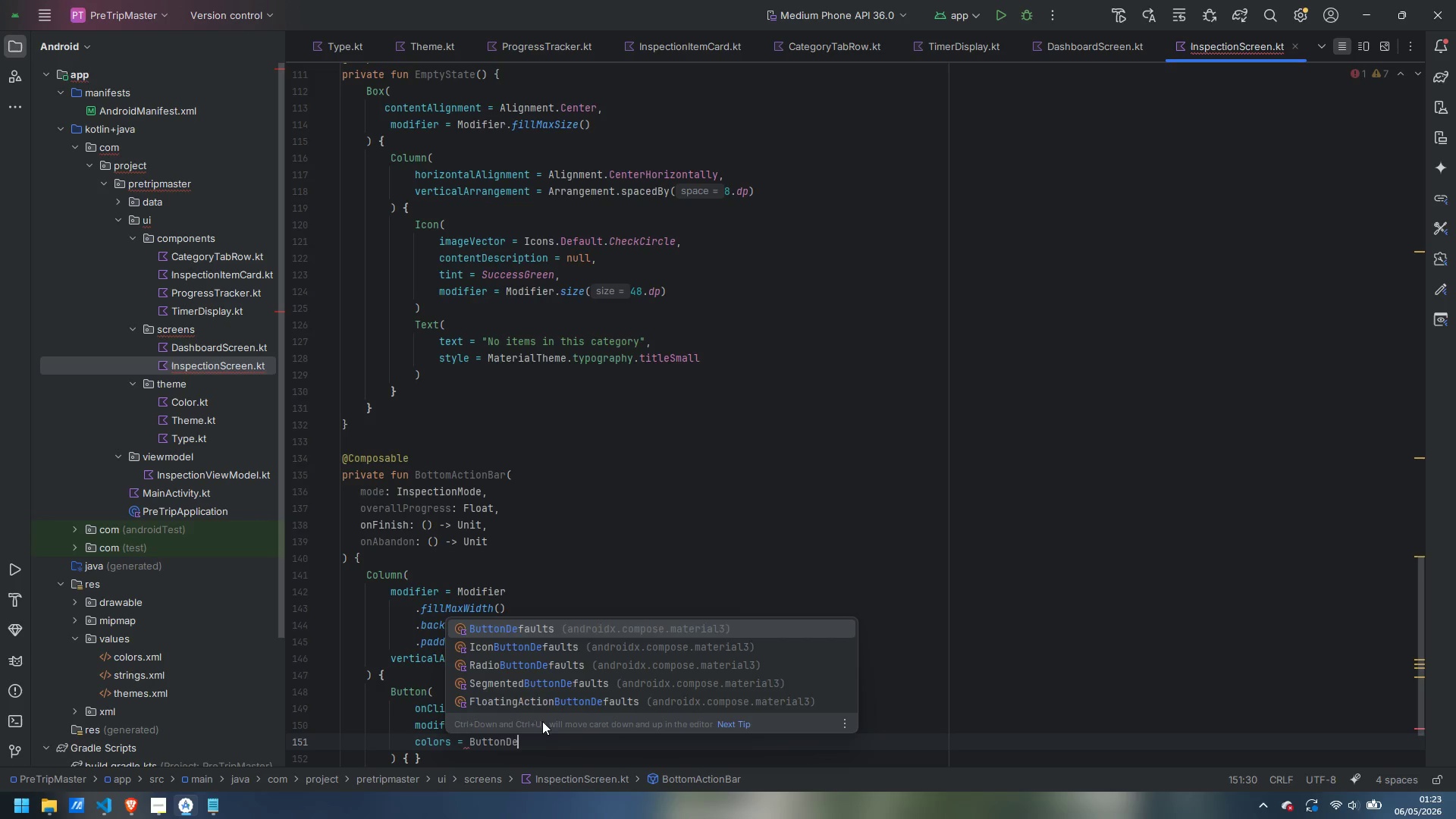 
key(Enter)
 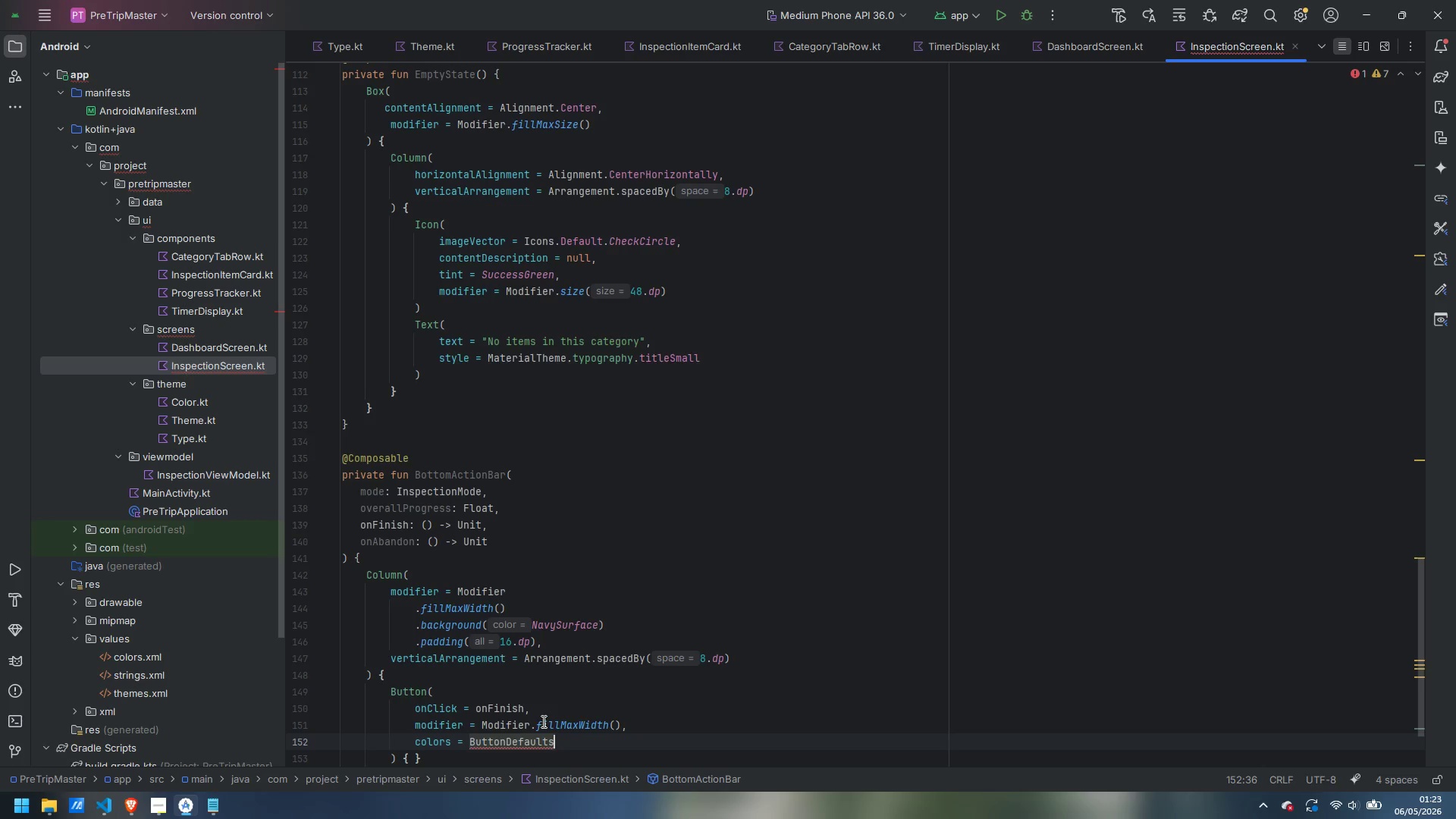 
type(.o)
key(Backspace)
type(buttonC)
 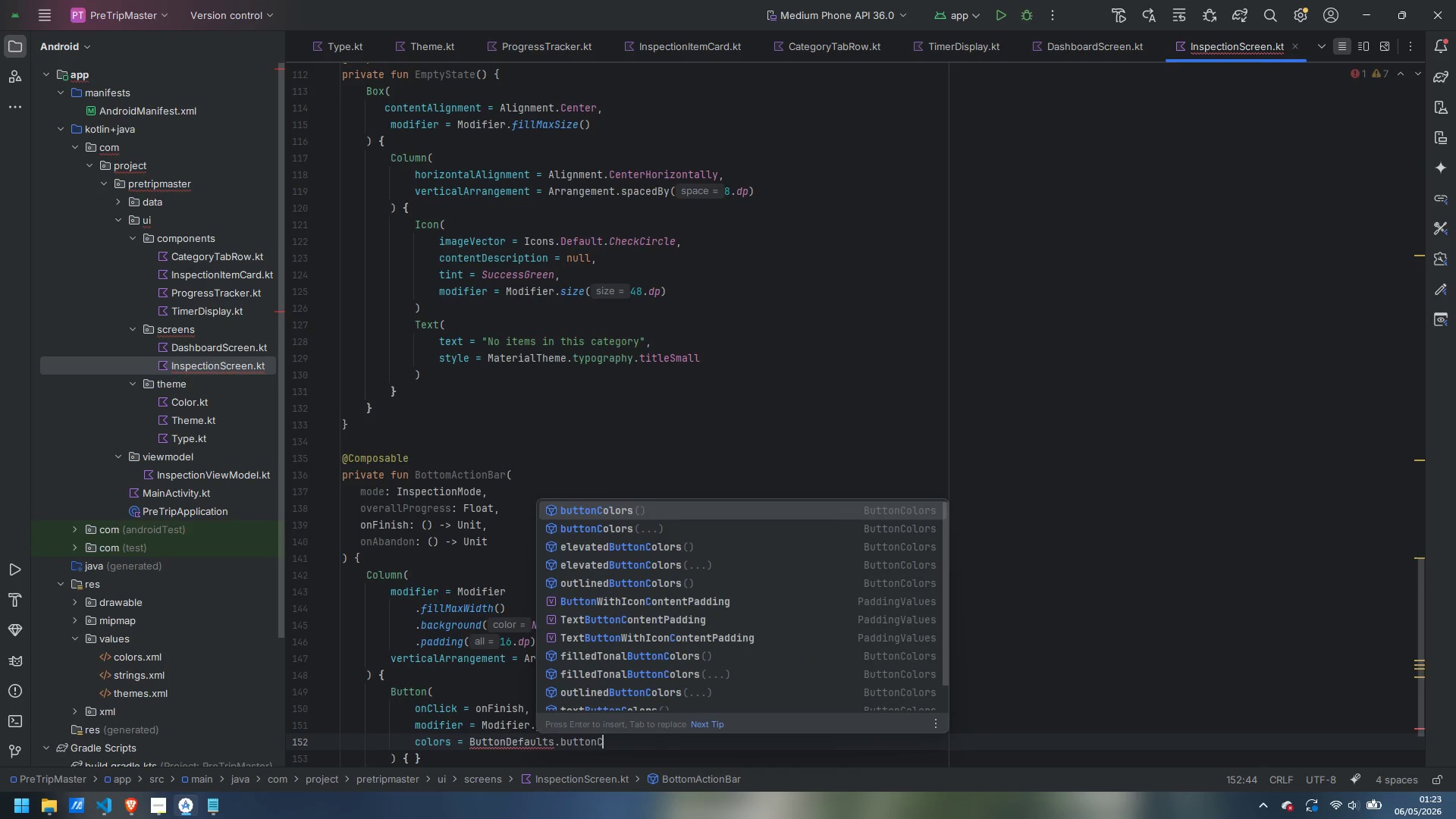 
key(Enter)
 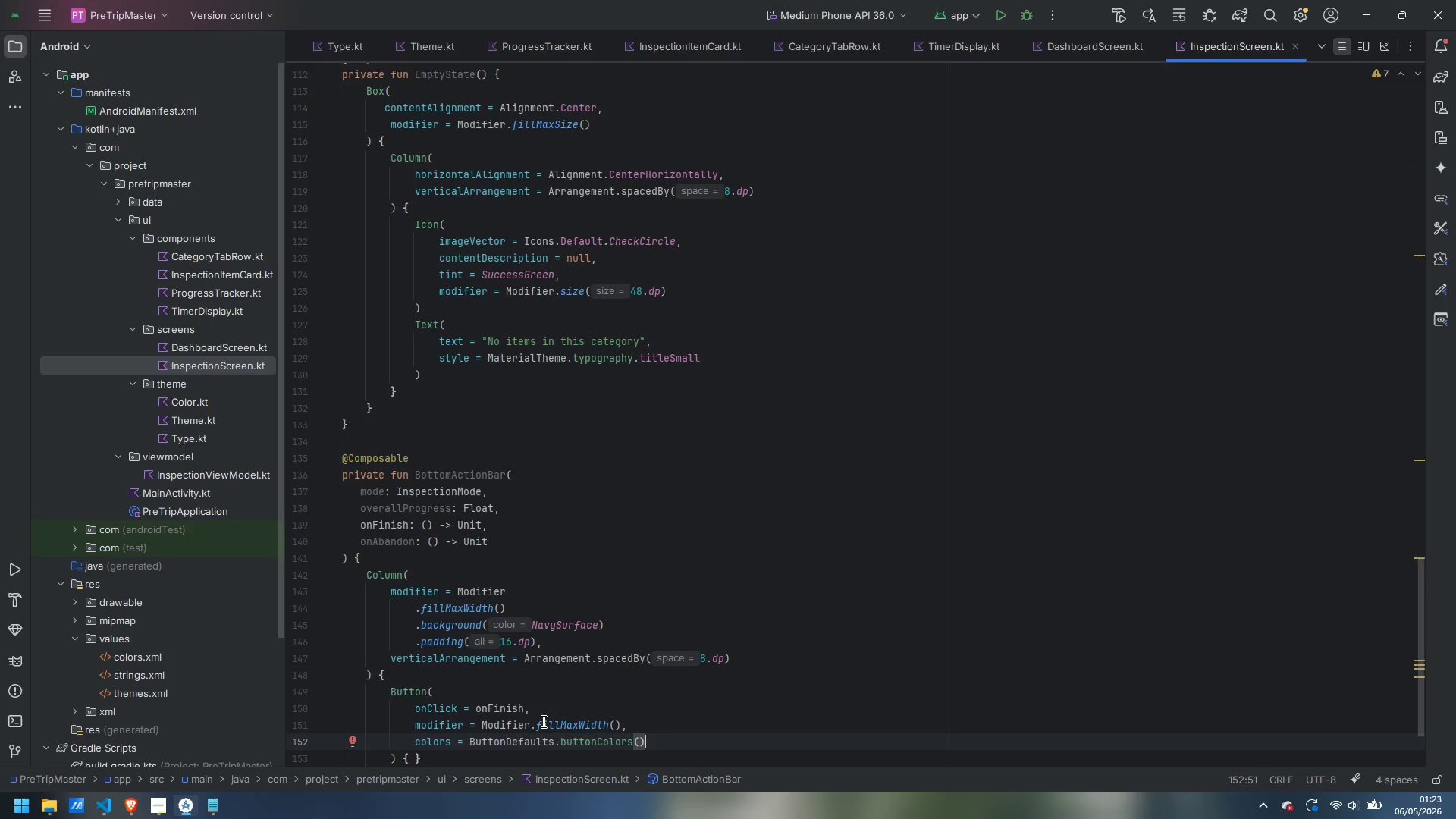 
key(ArrowLeft)
 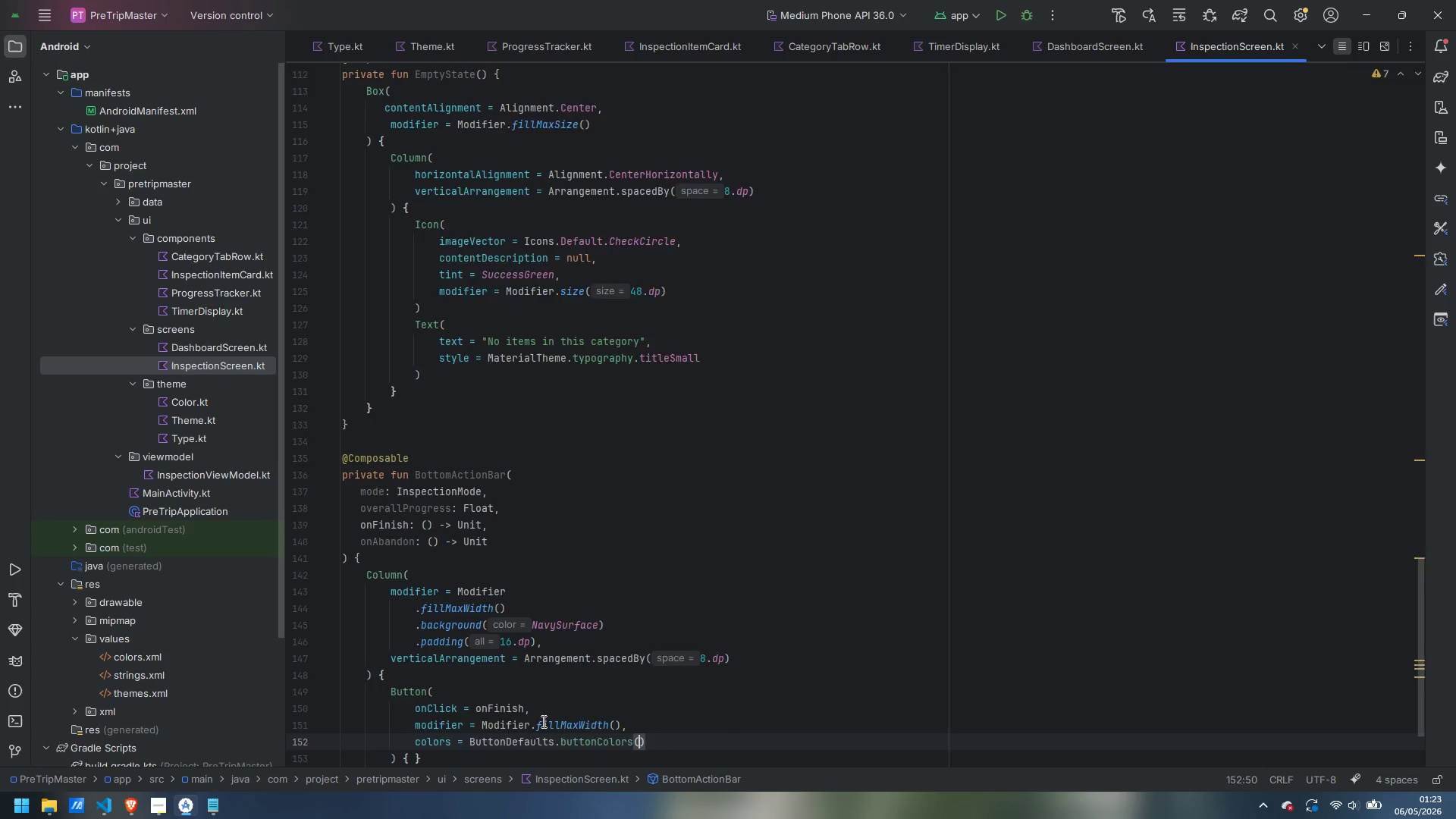 
key(Enter)
 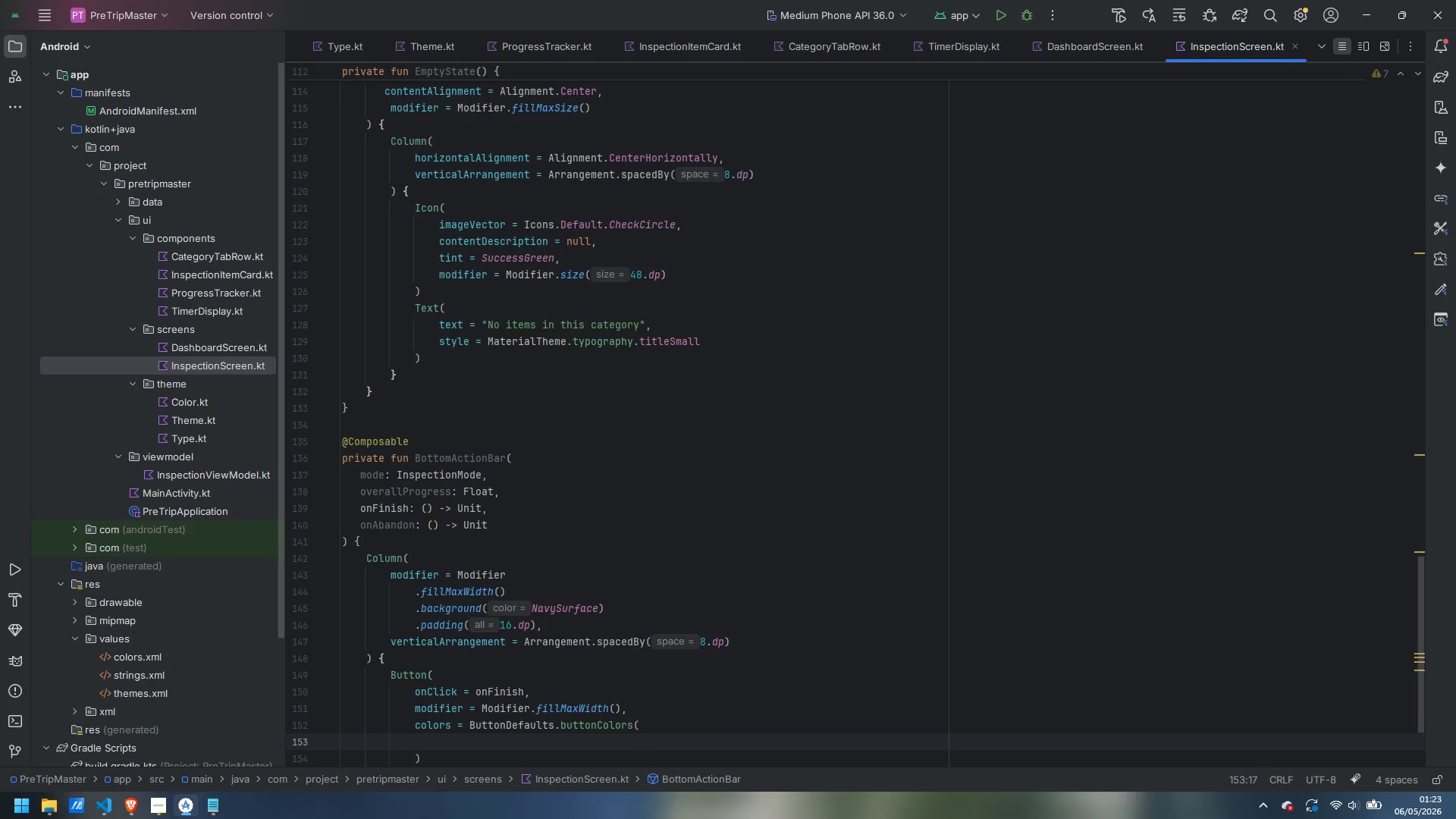 
type(contain)
 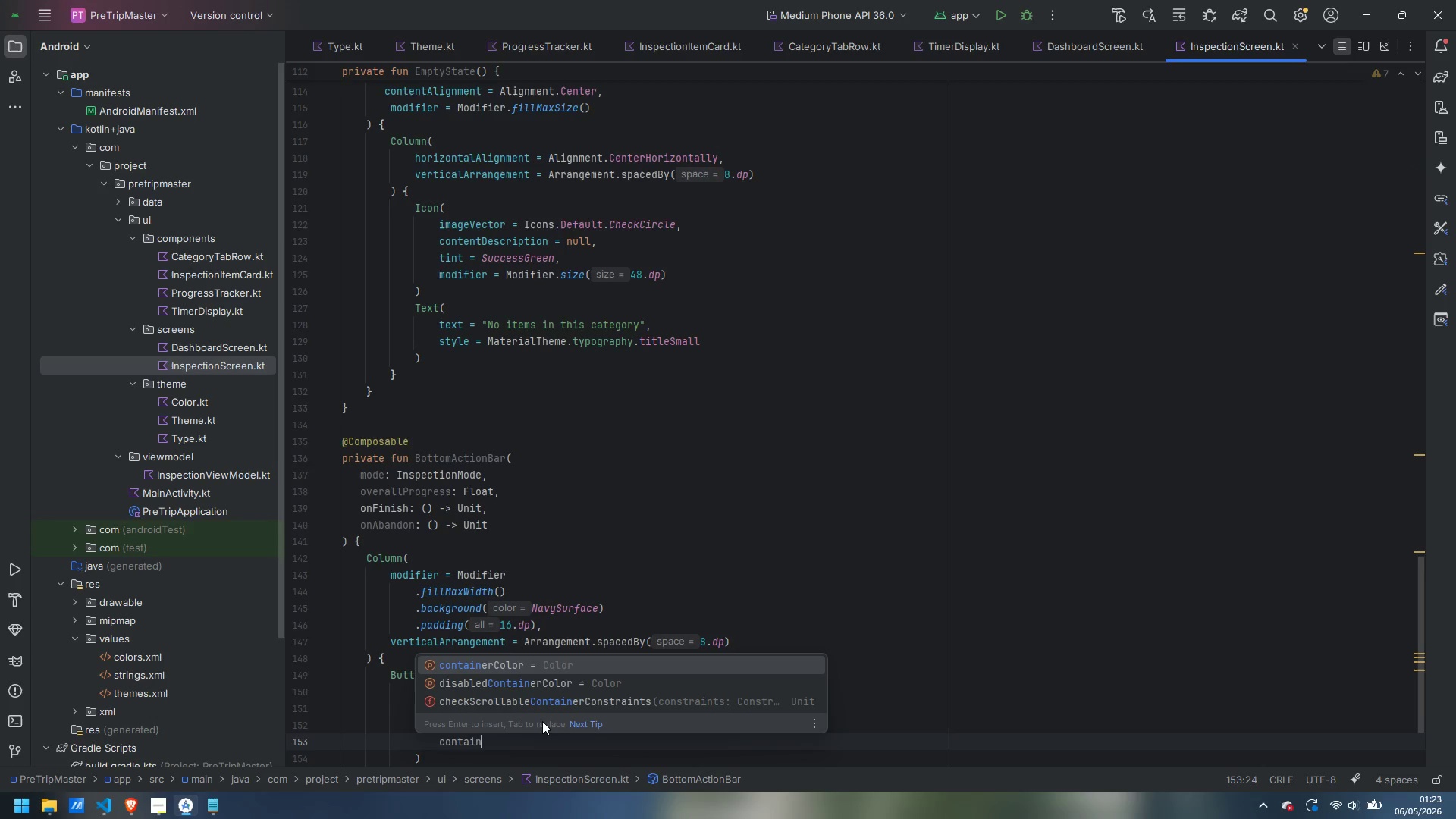 
key(Enter)
 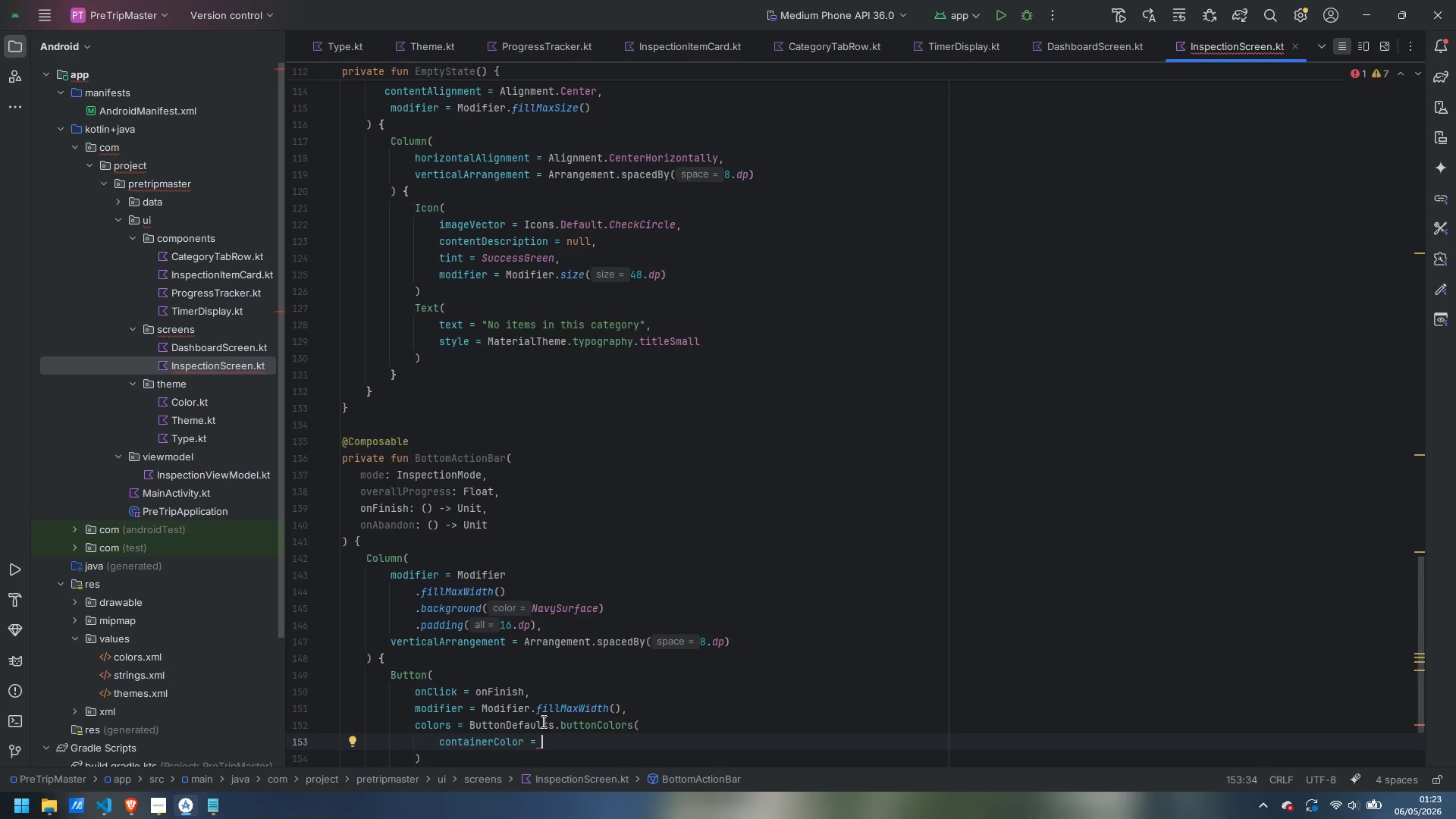 
type(if (over)
 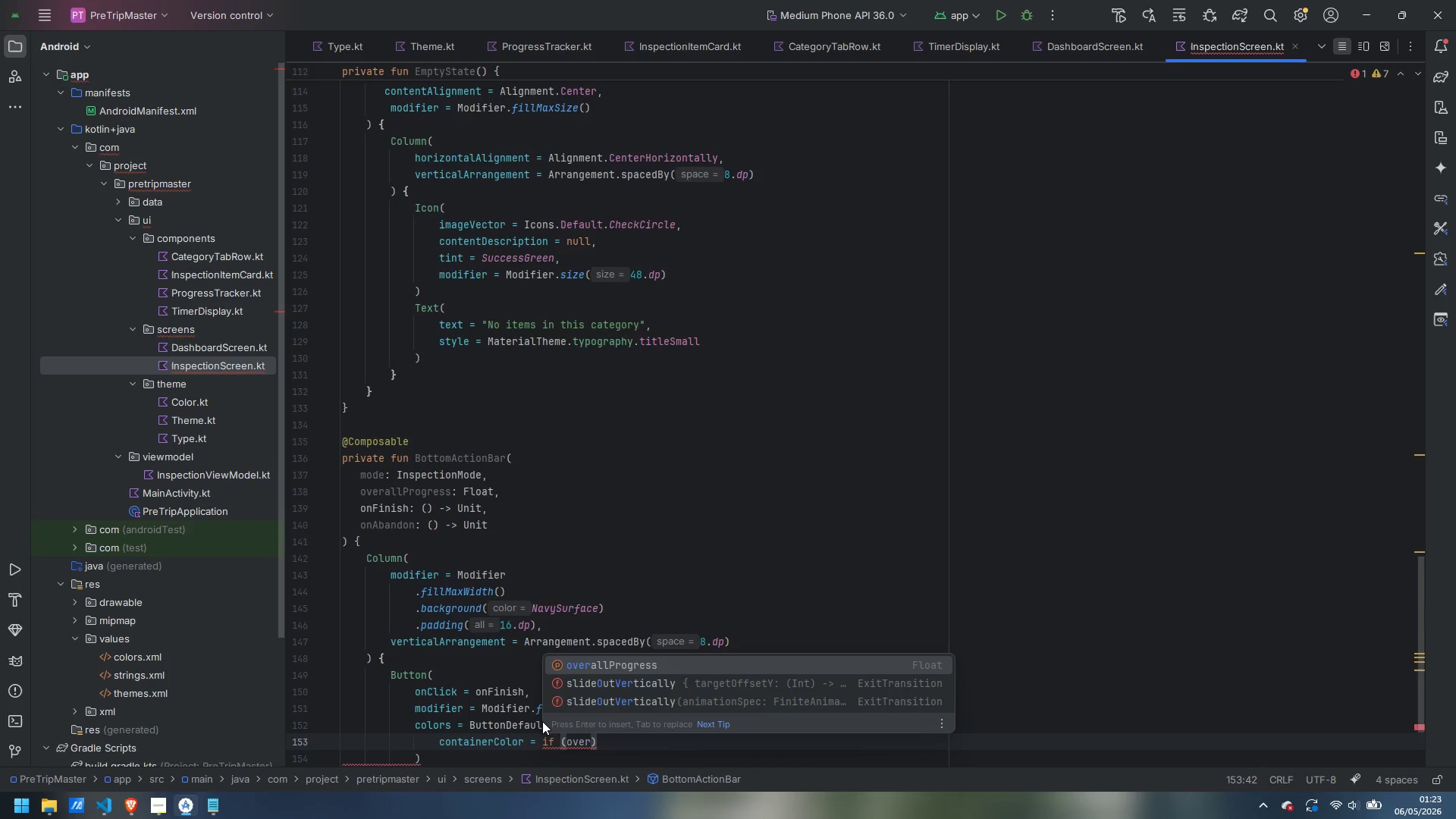 
key(Enter)
 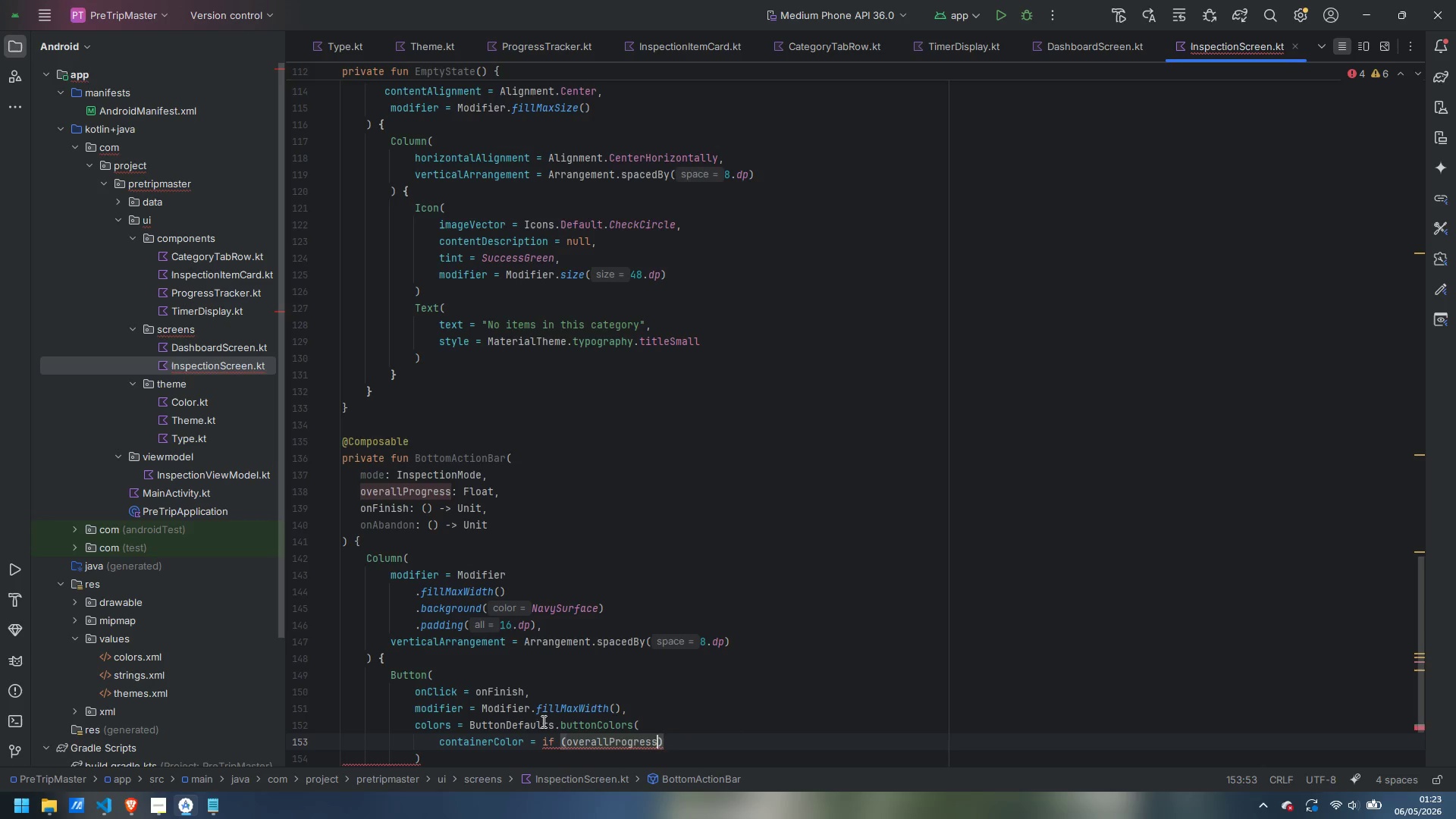 
type( >= 1f)
 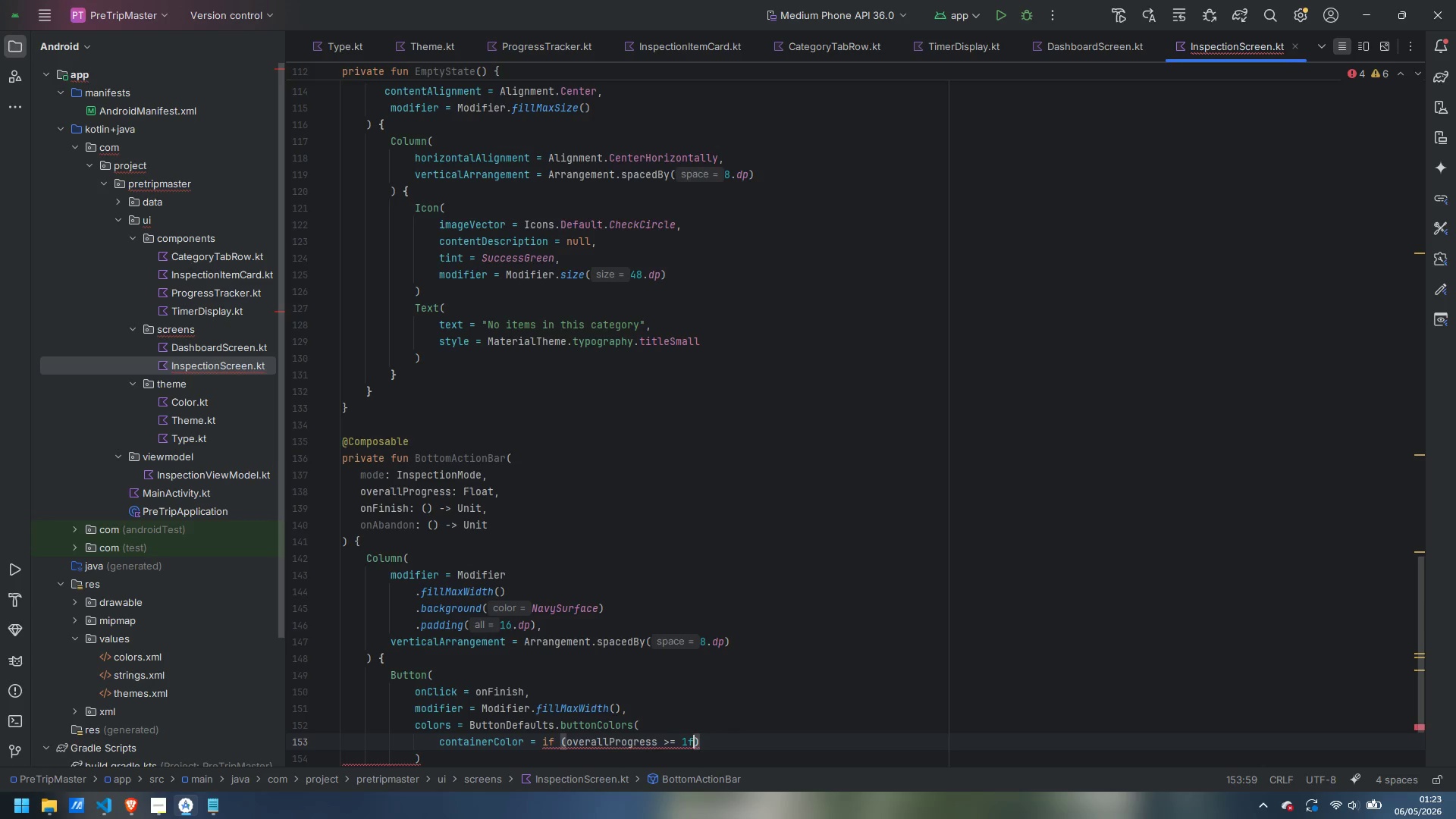 
key(ArrowRight)
 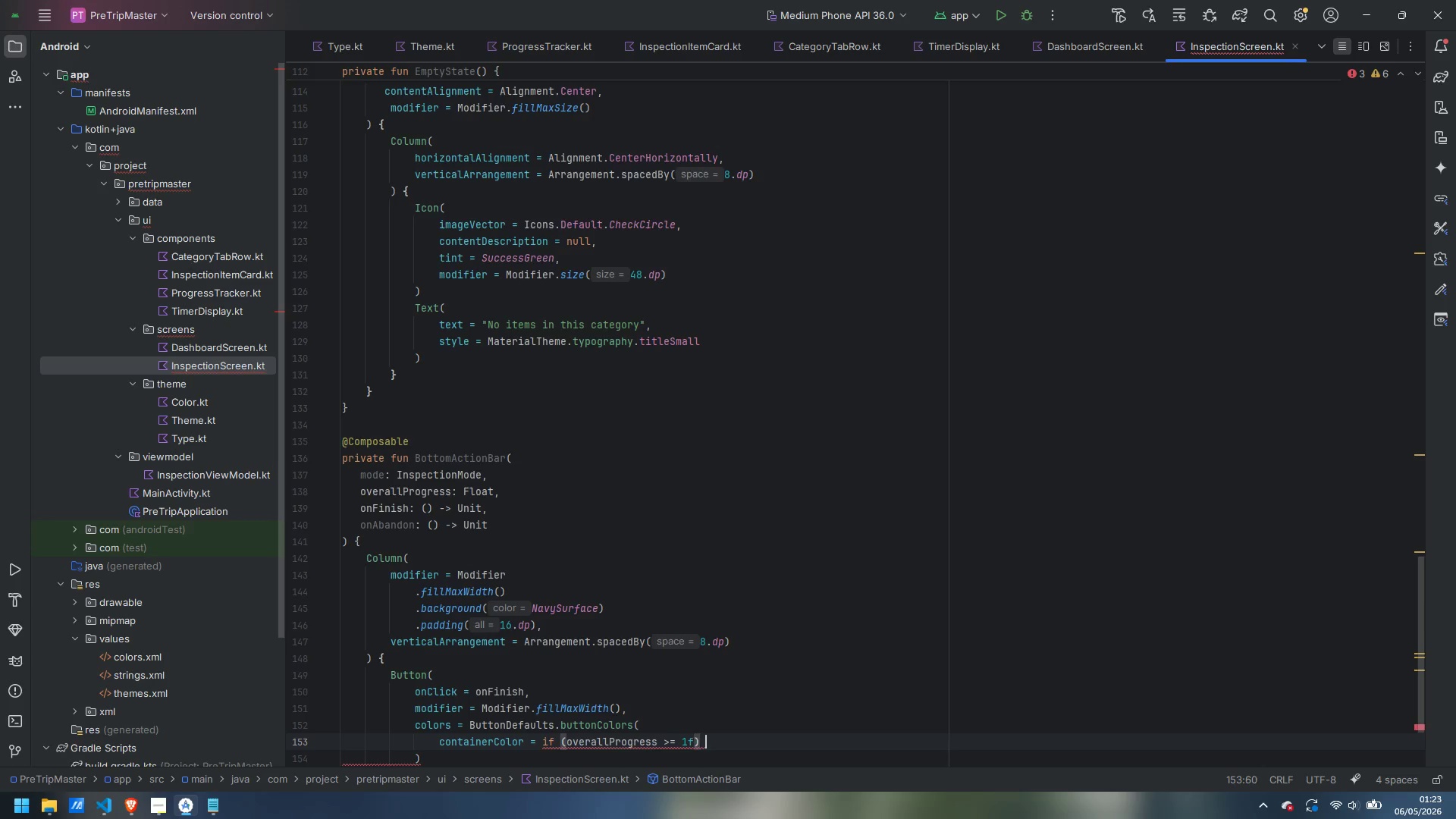 
type( SU)
 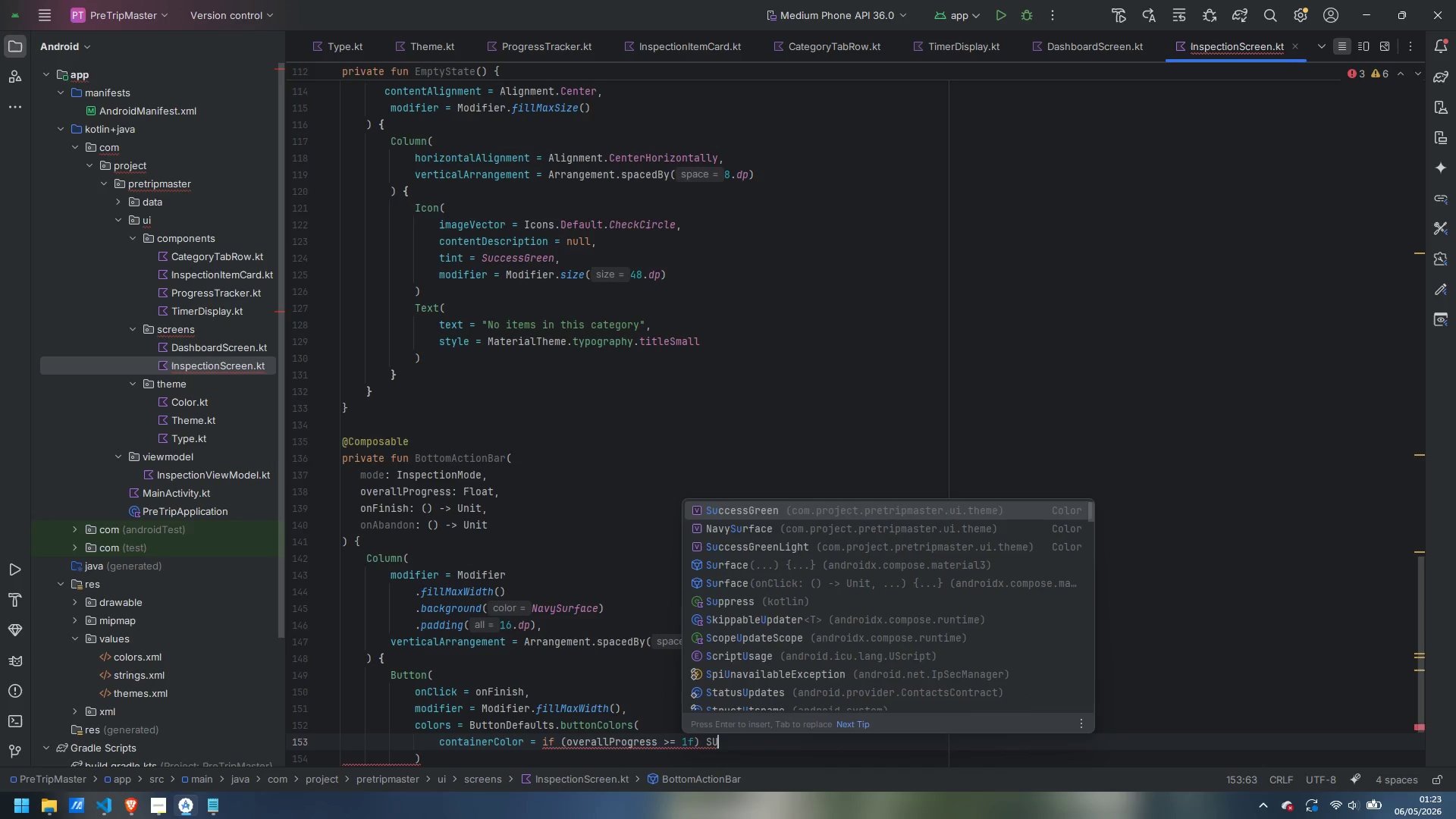 
key(Enter)
 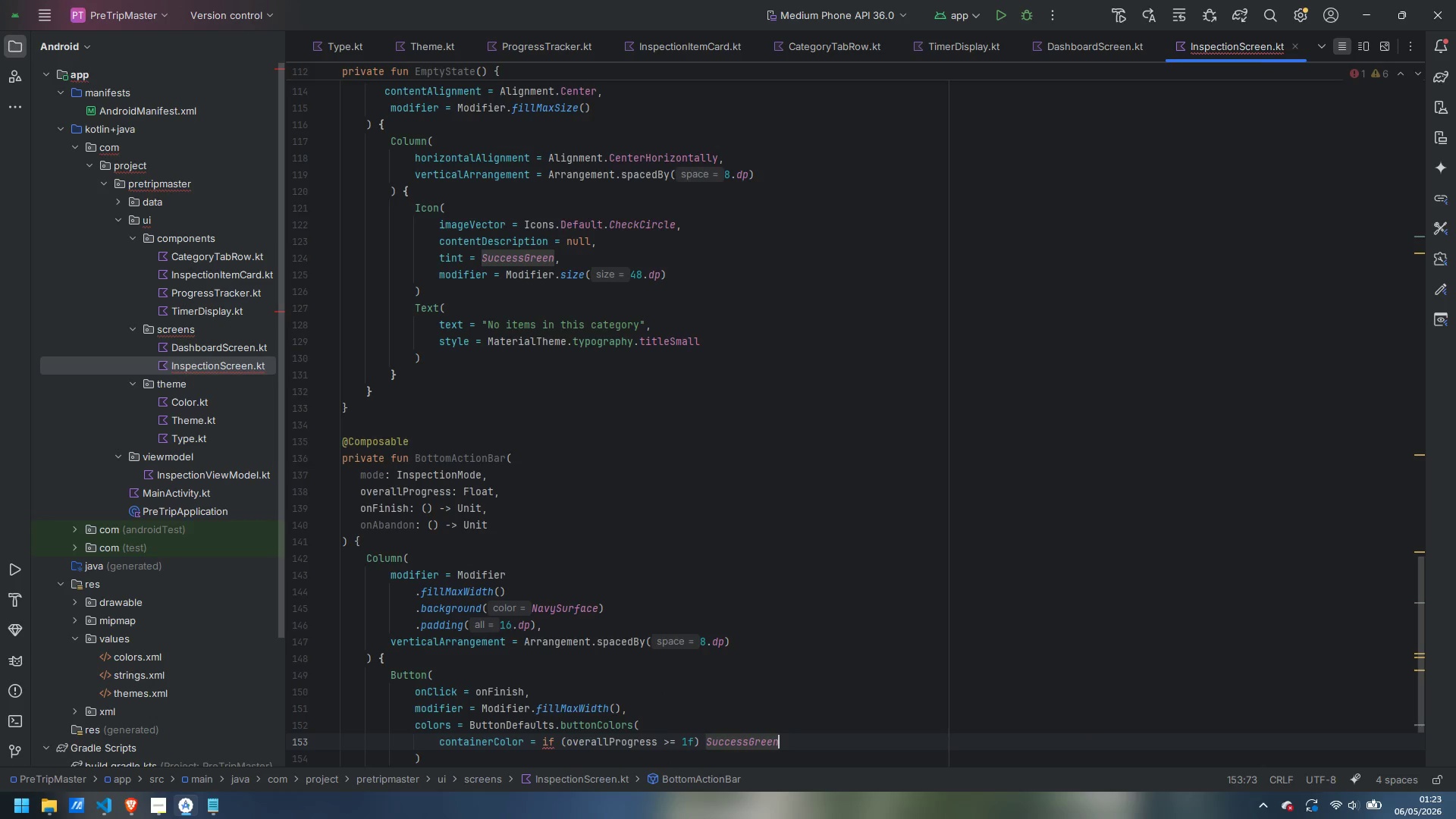 
type( elkse)
key(Backspace)
key(Backspace)
key(Backspace)
key(Backspace)
type(lse )
 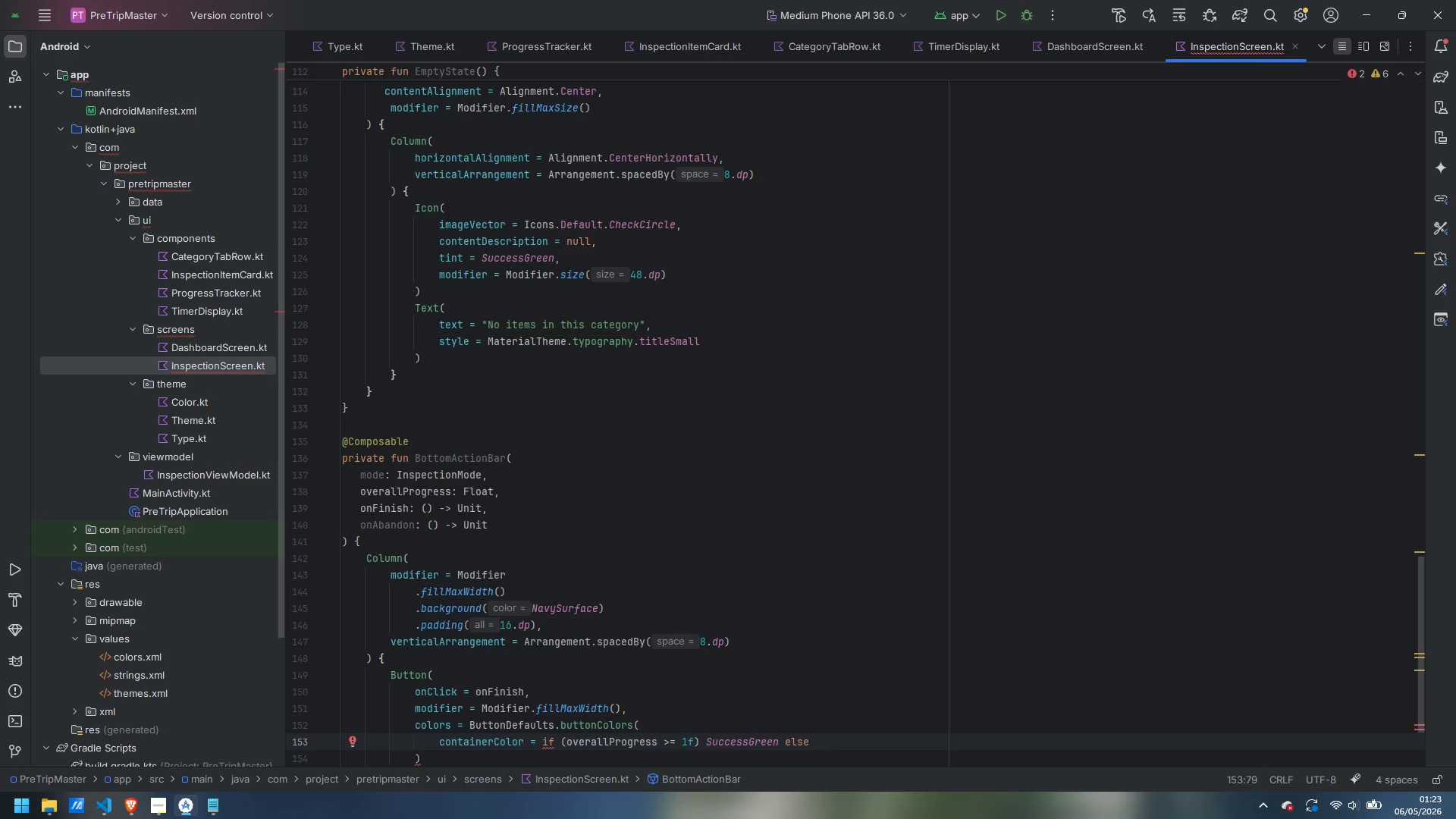 
wait(7.47)
 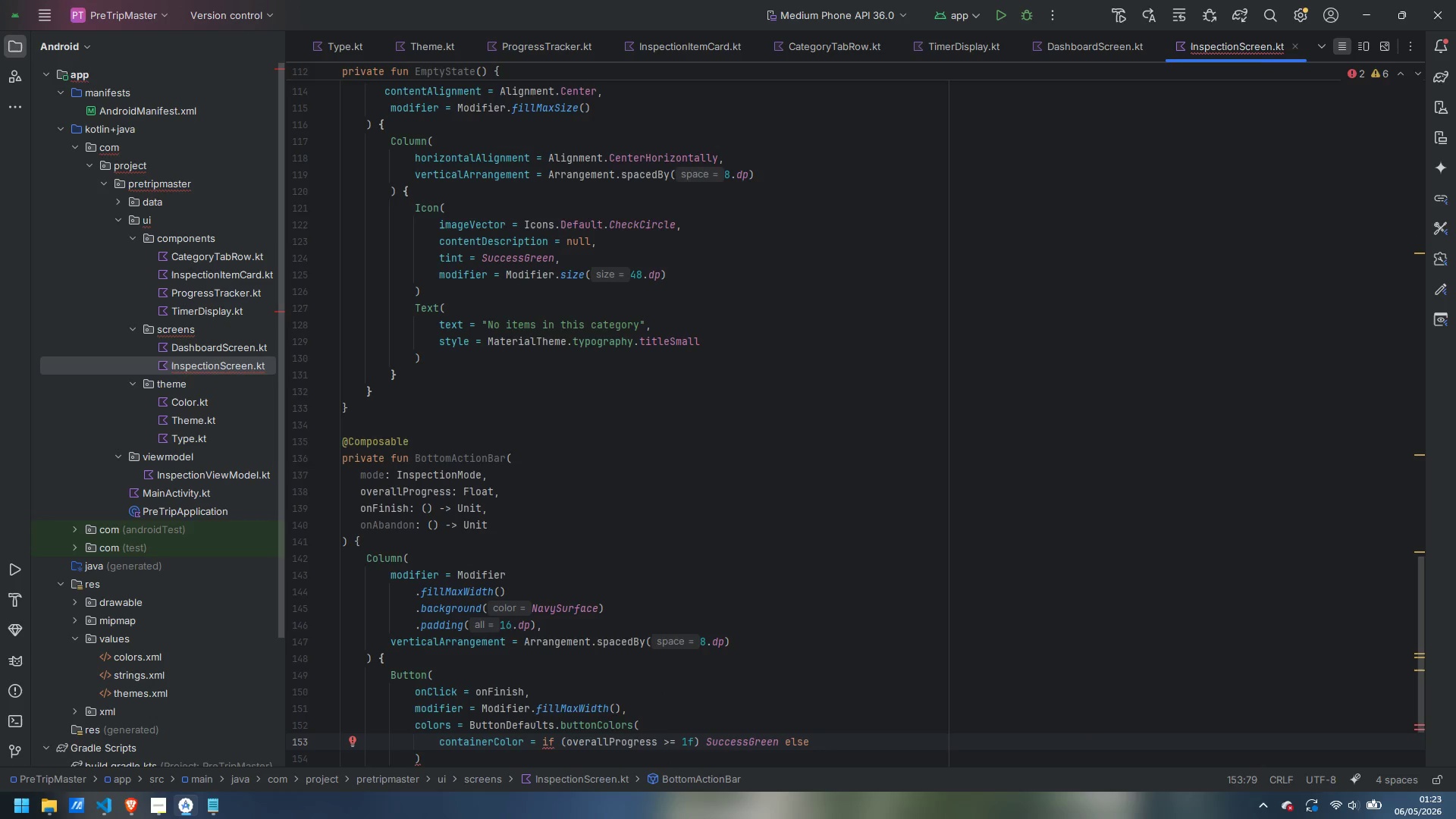 
type(Trucke)
key(Backspace)
type(Am)
 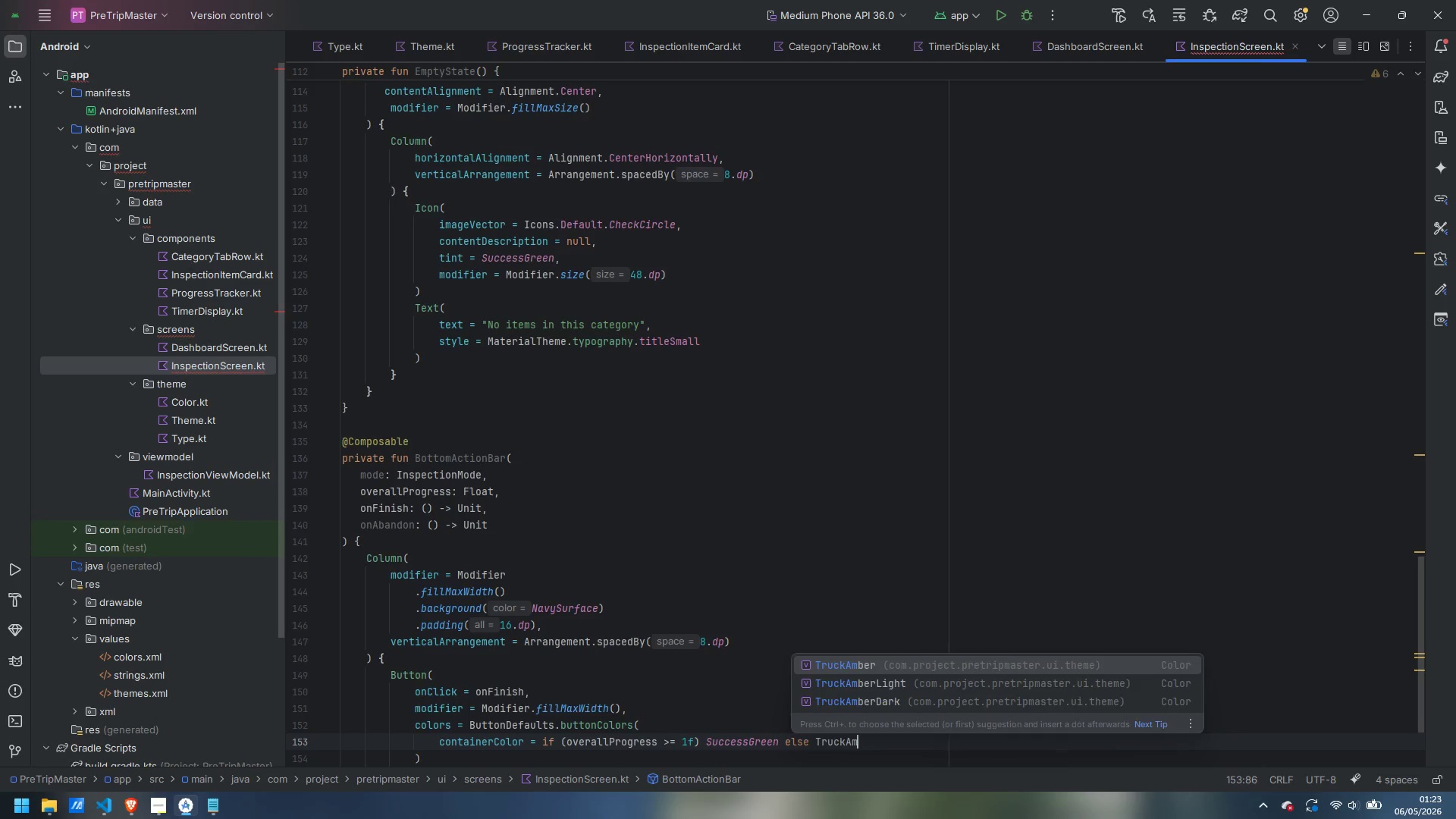 
key(Enter)
 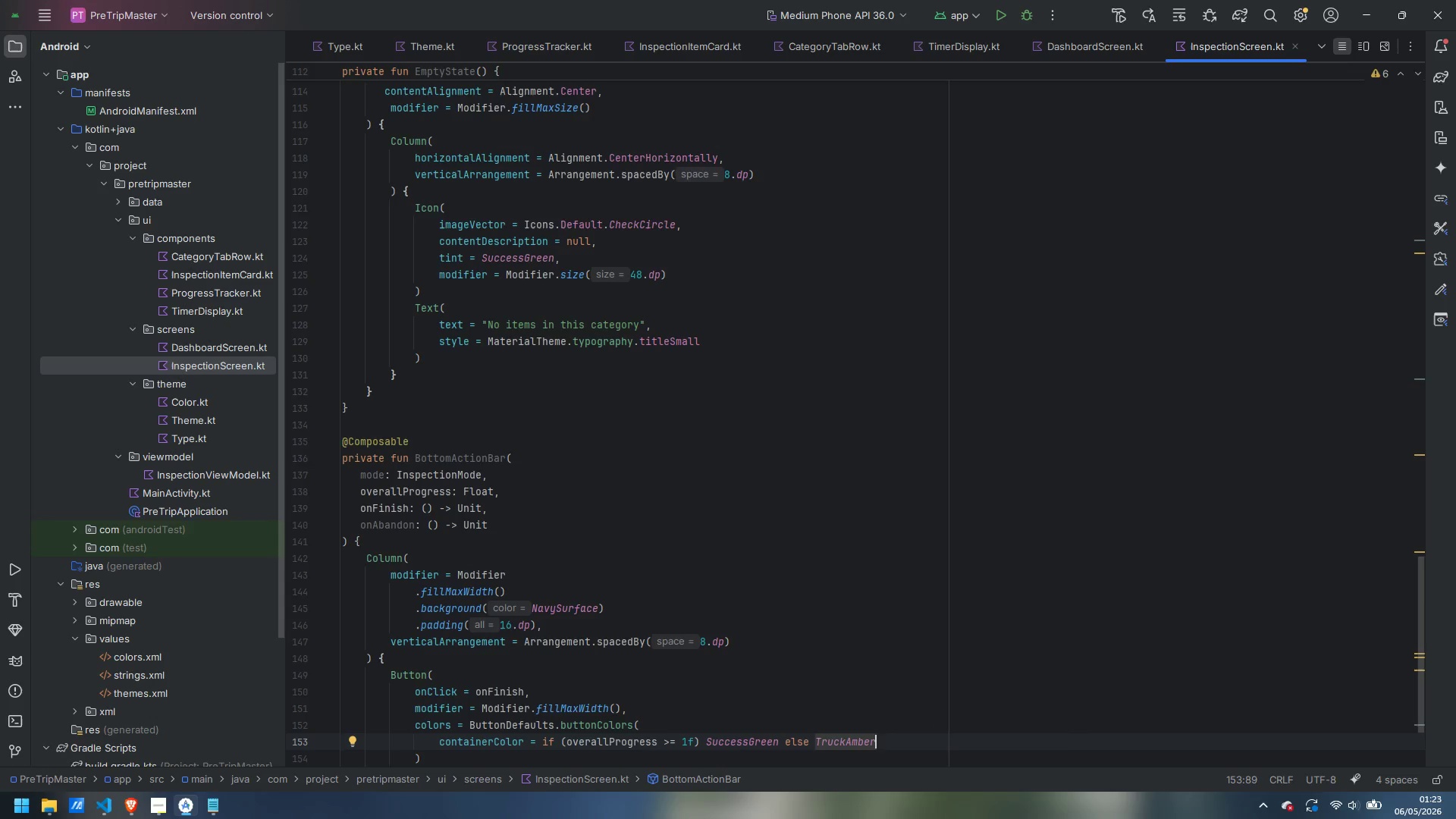 
key(Comma)
 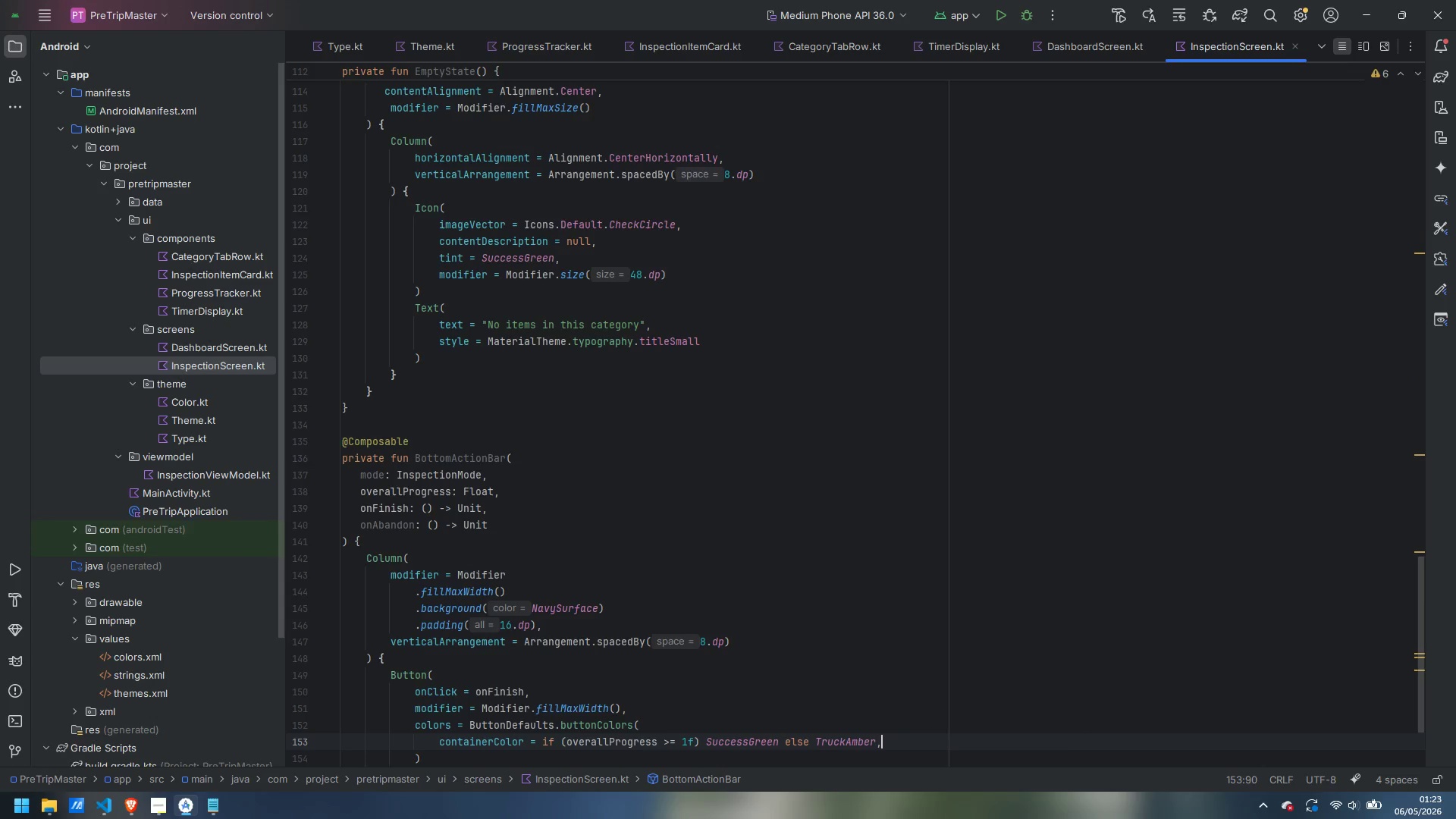 
key(Enter)
 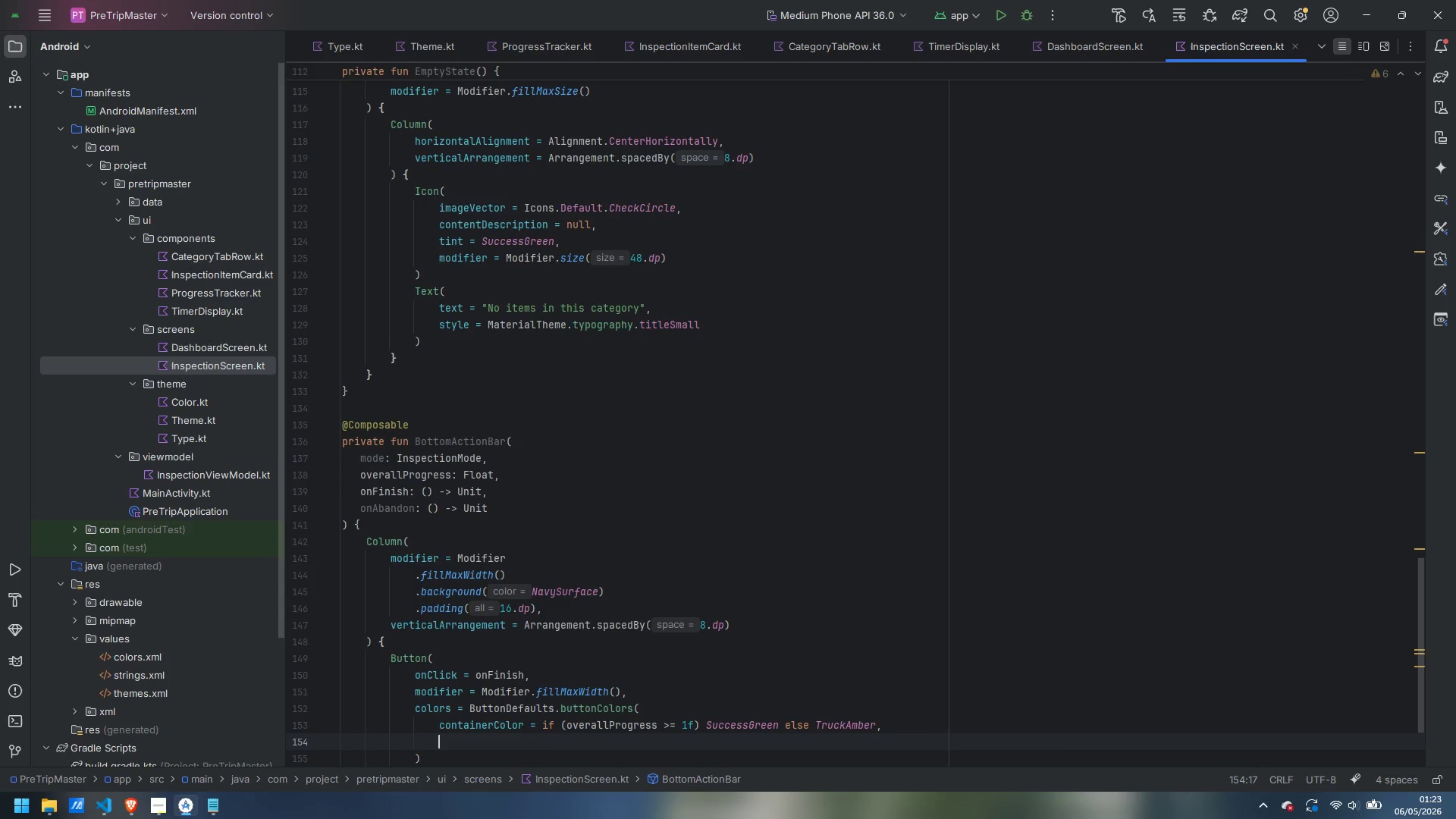 
type(cpnte)
 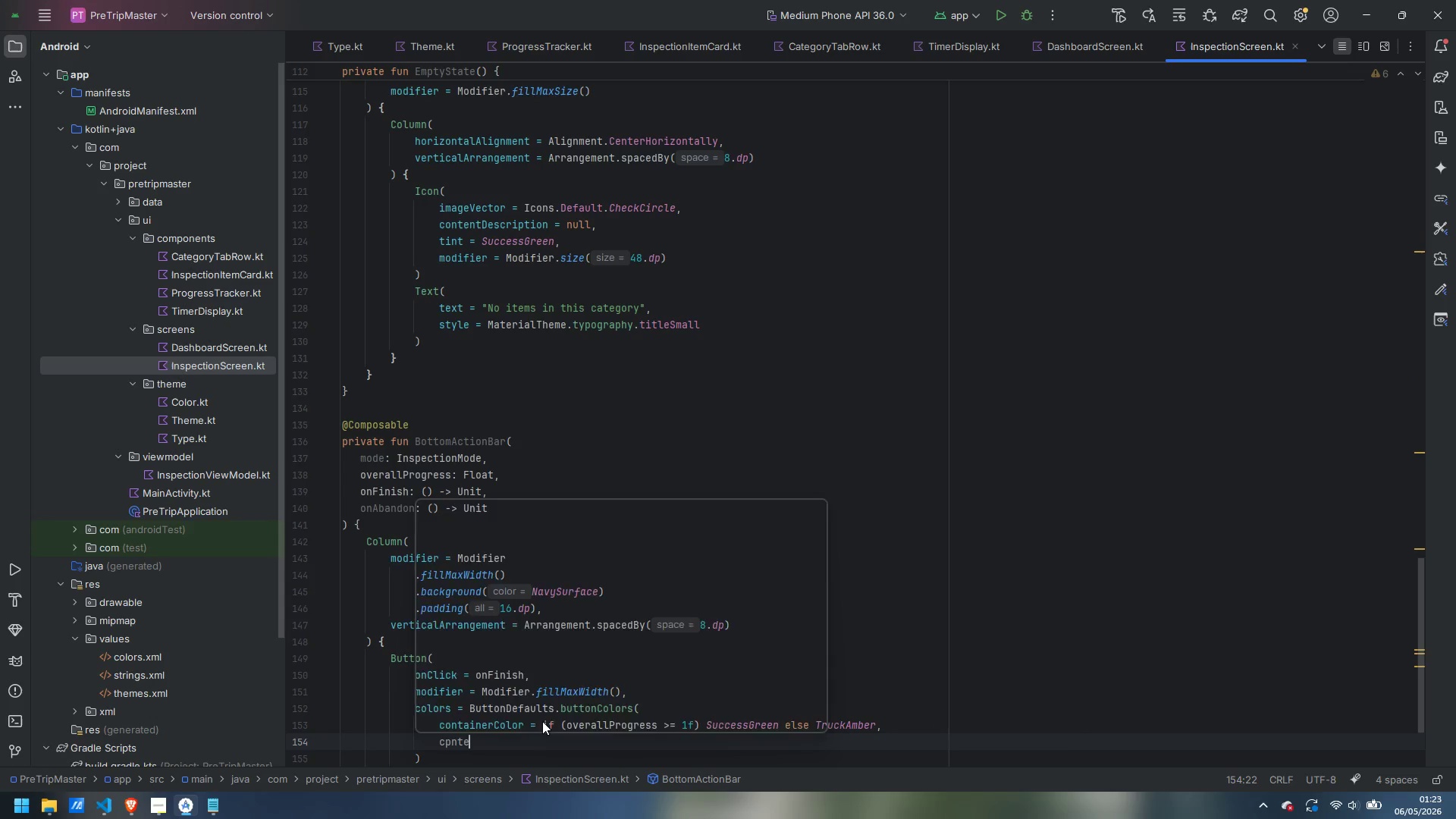 
key(Control+ControlLeft)
 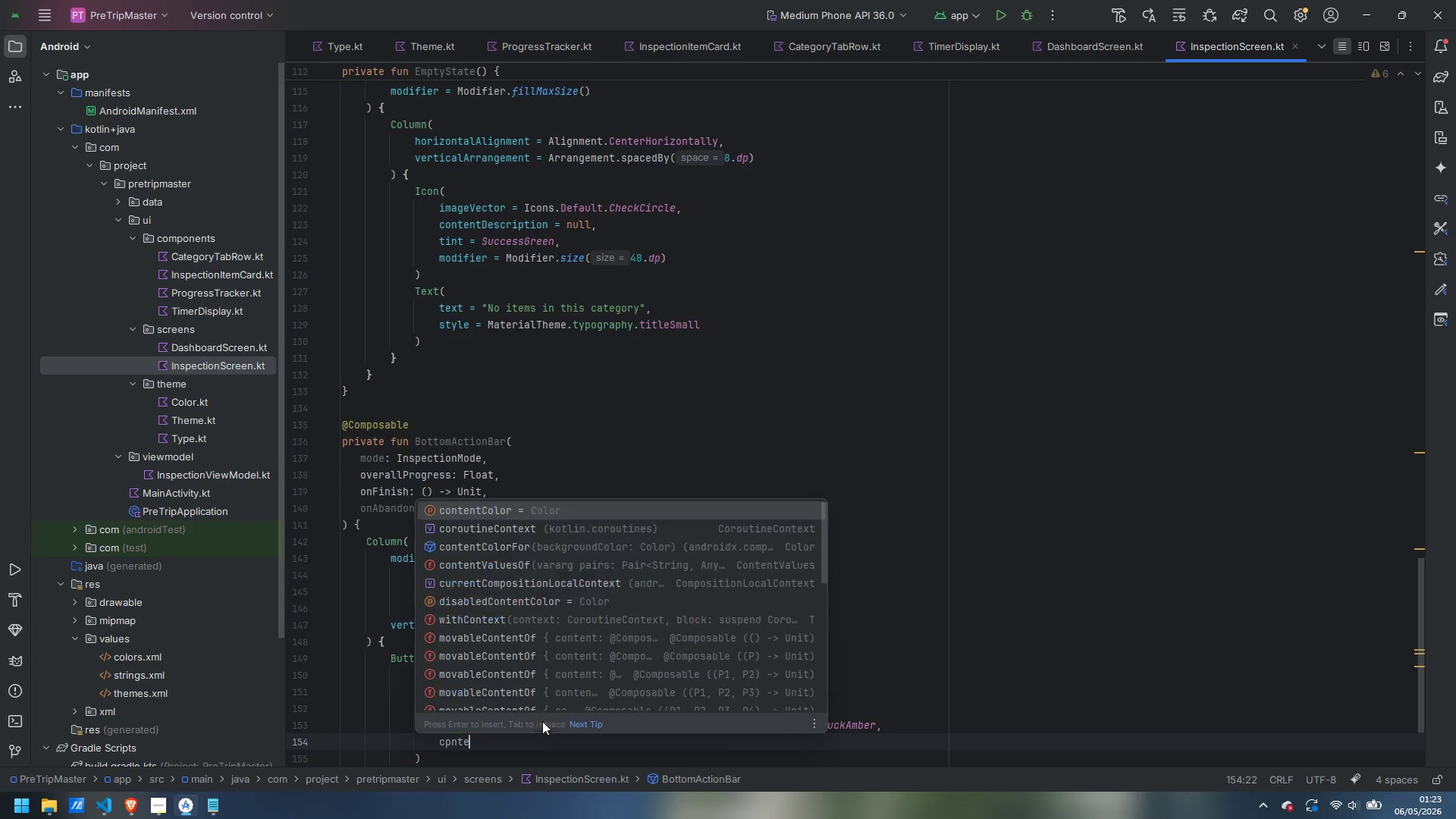 
key(Control+Backspace)
 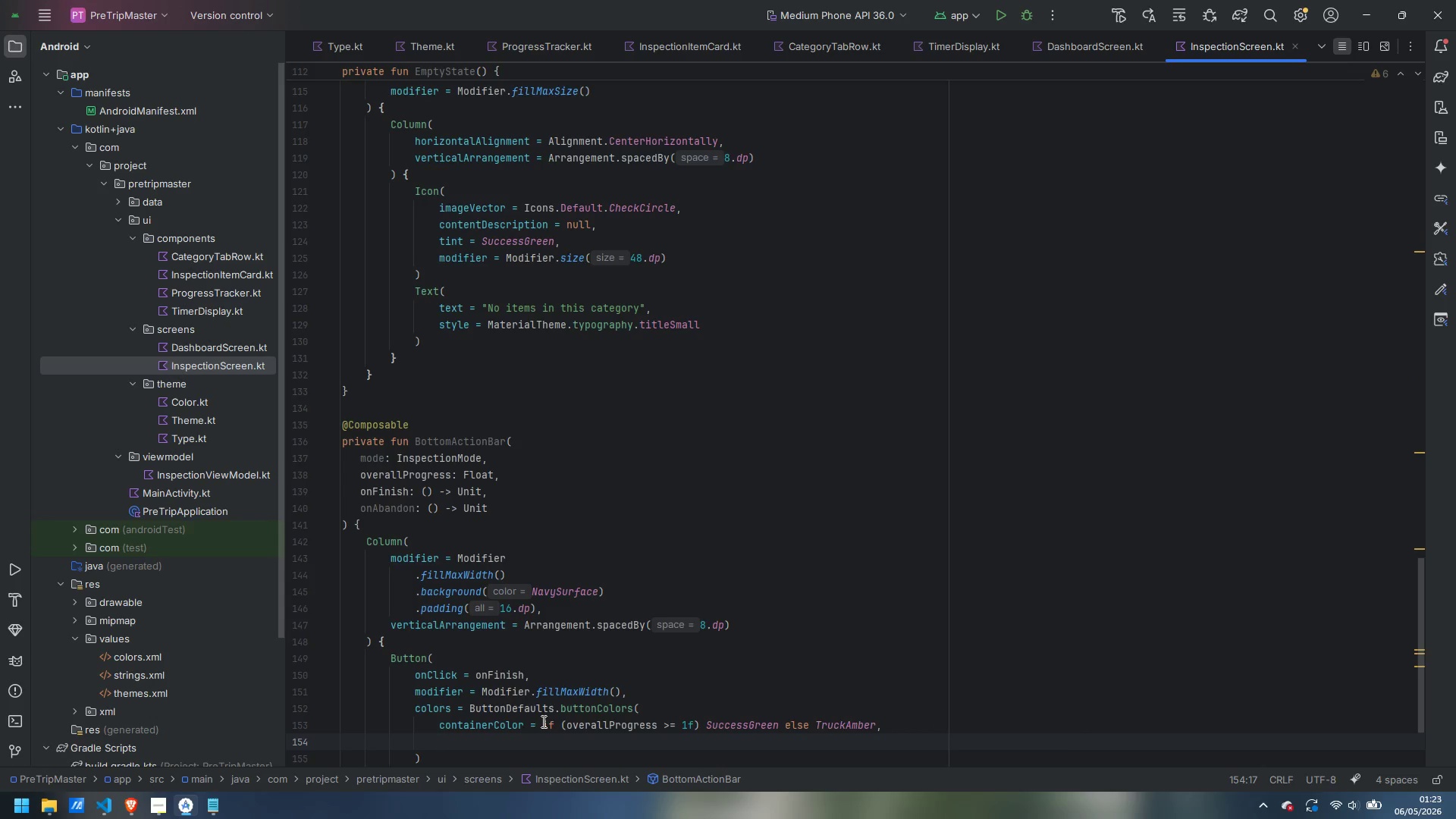 
type(contentC)
 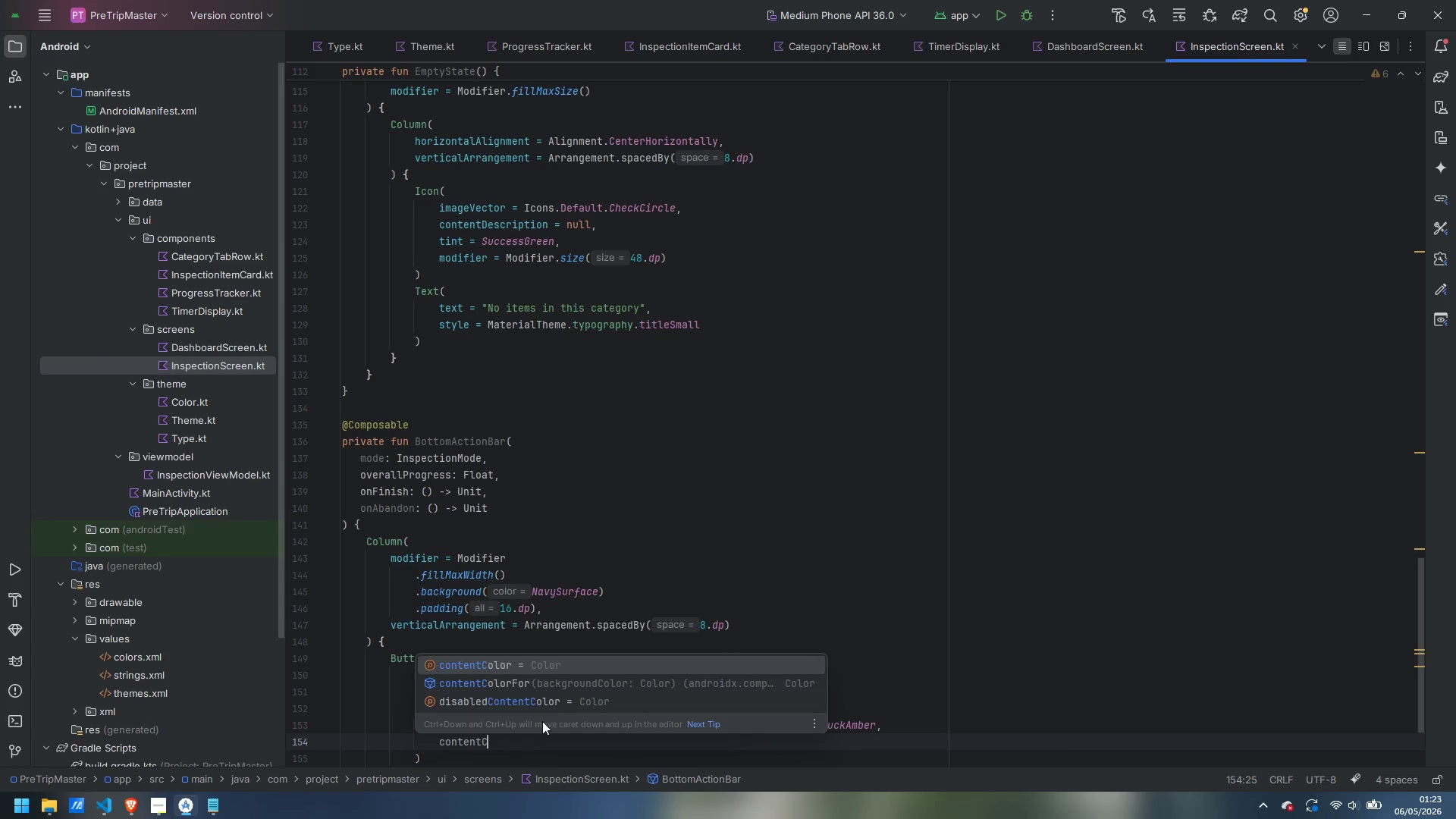 
key(Enter)
 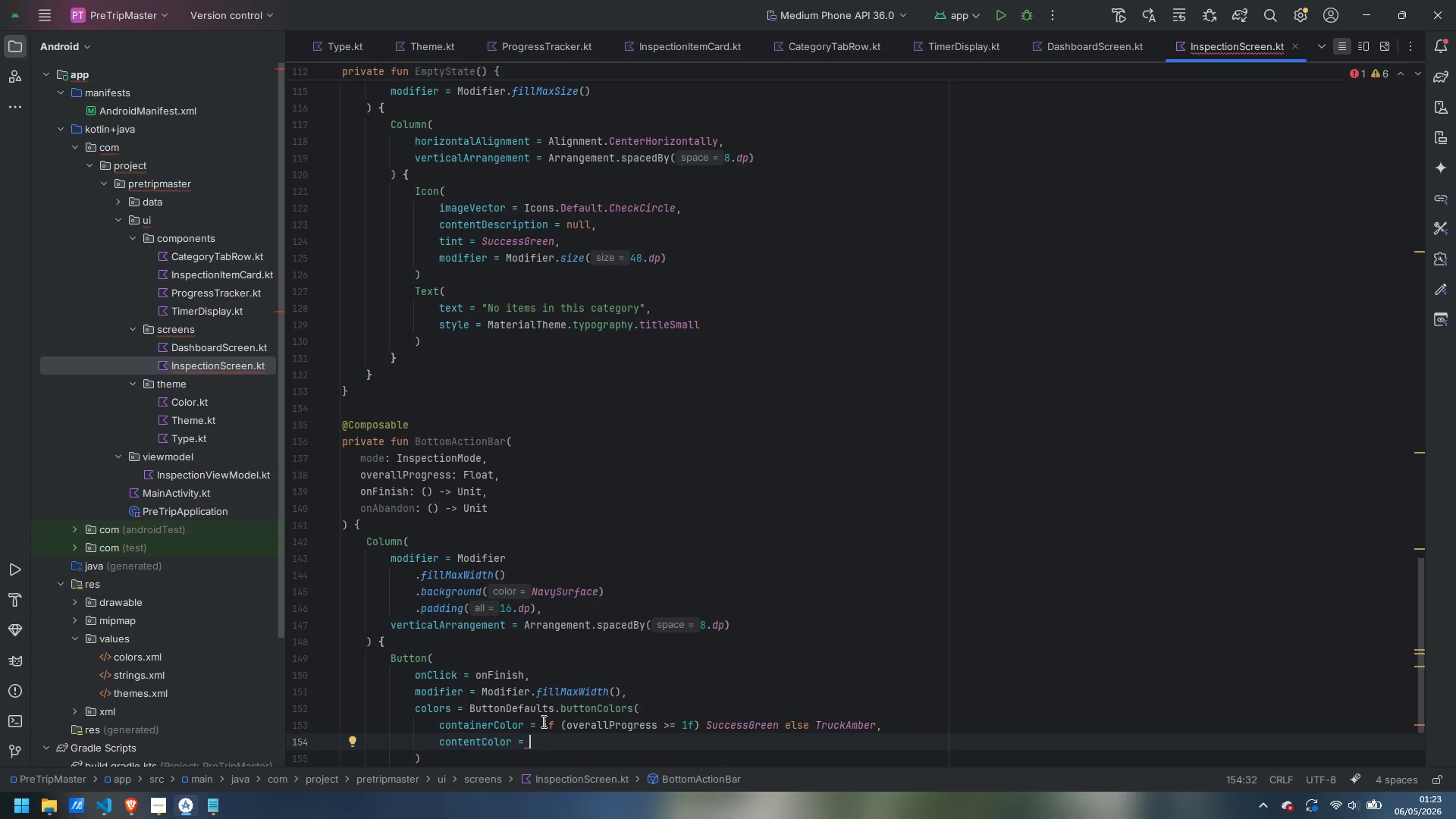 
type(if (overr)
key(Backspace)
type(a)
 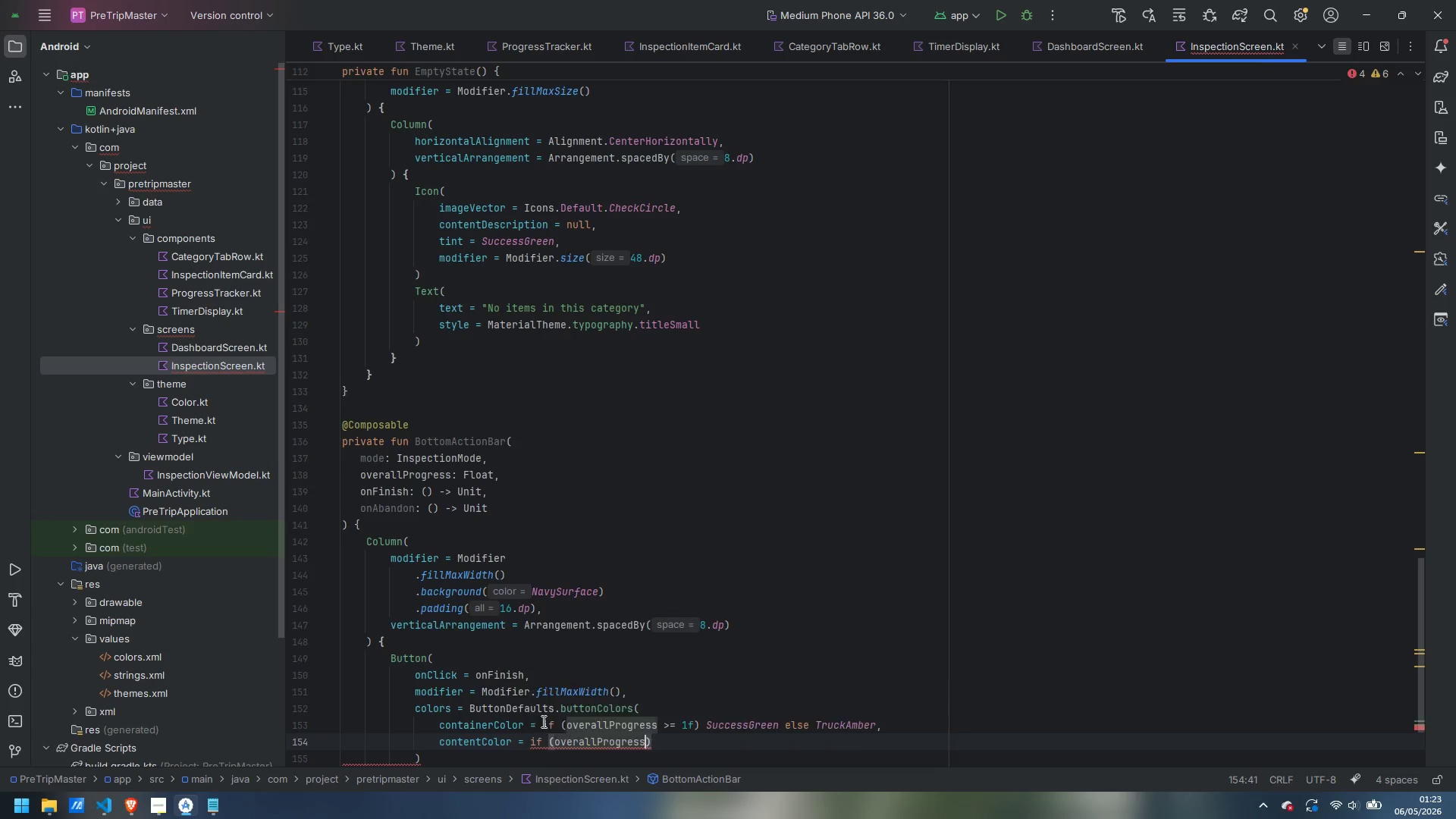 
key(Enter)
 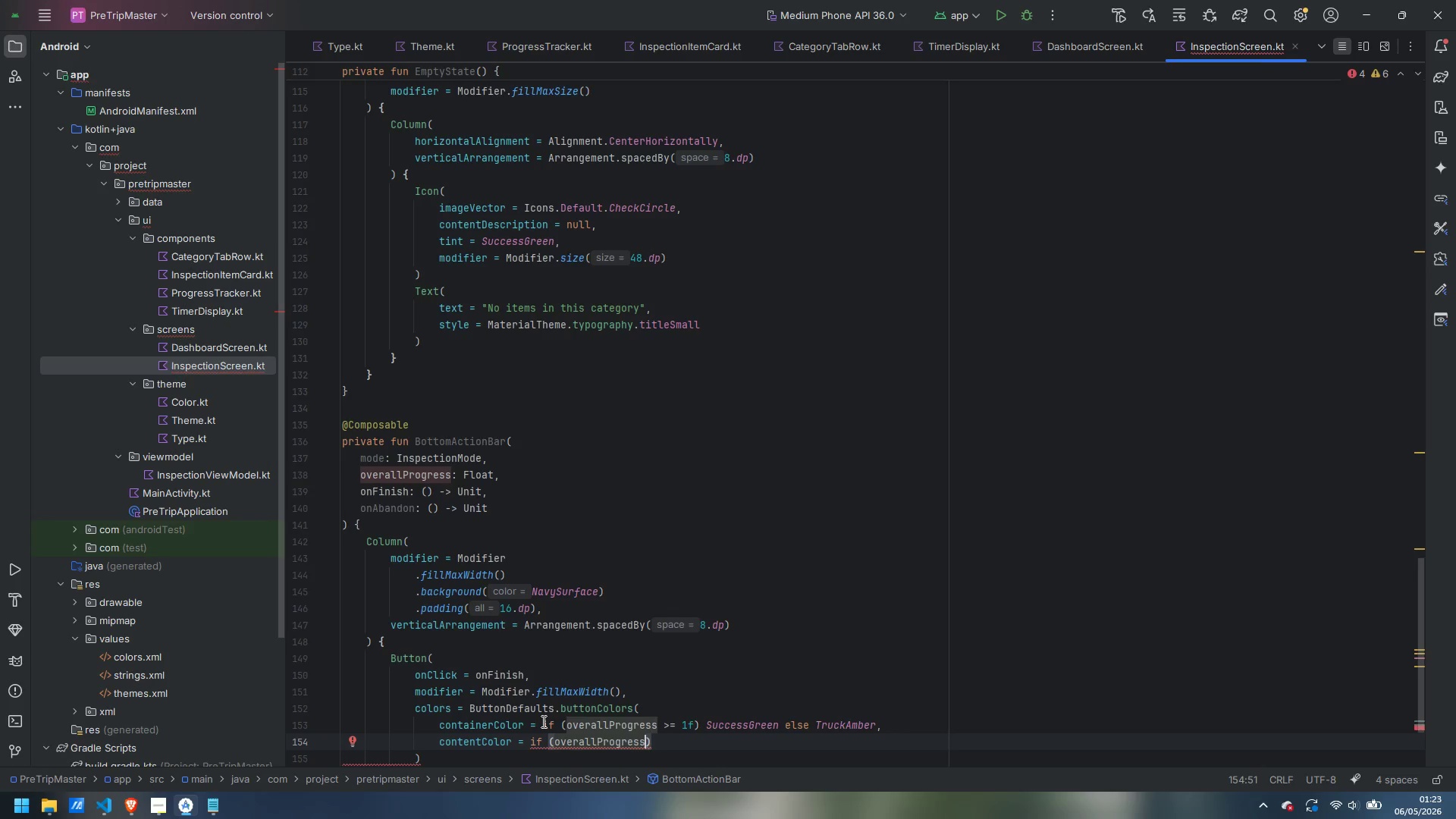 
type( >= 1f)
 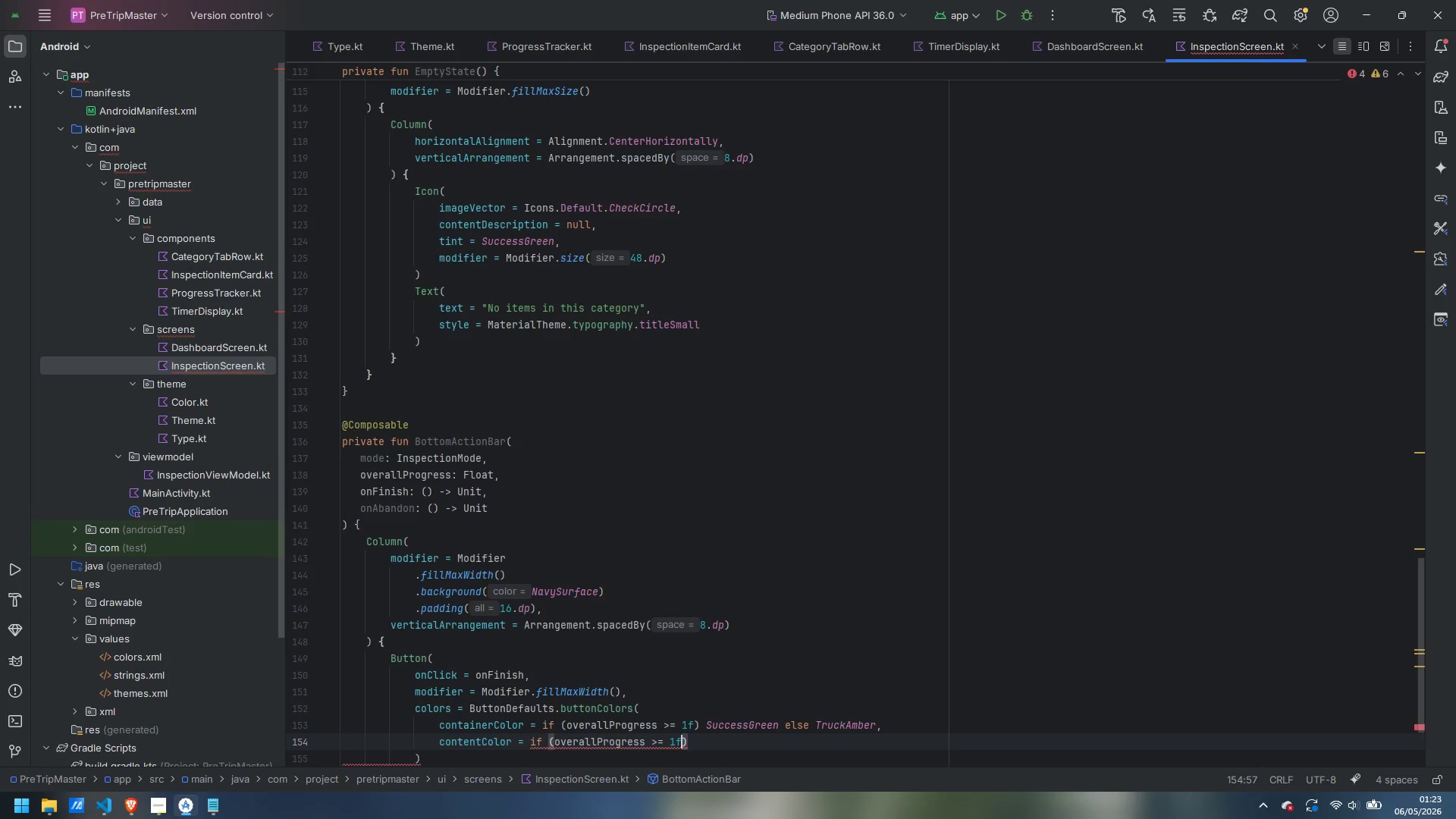 
key(ArrowRight)
 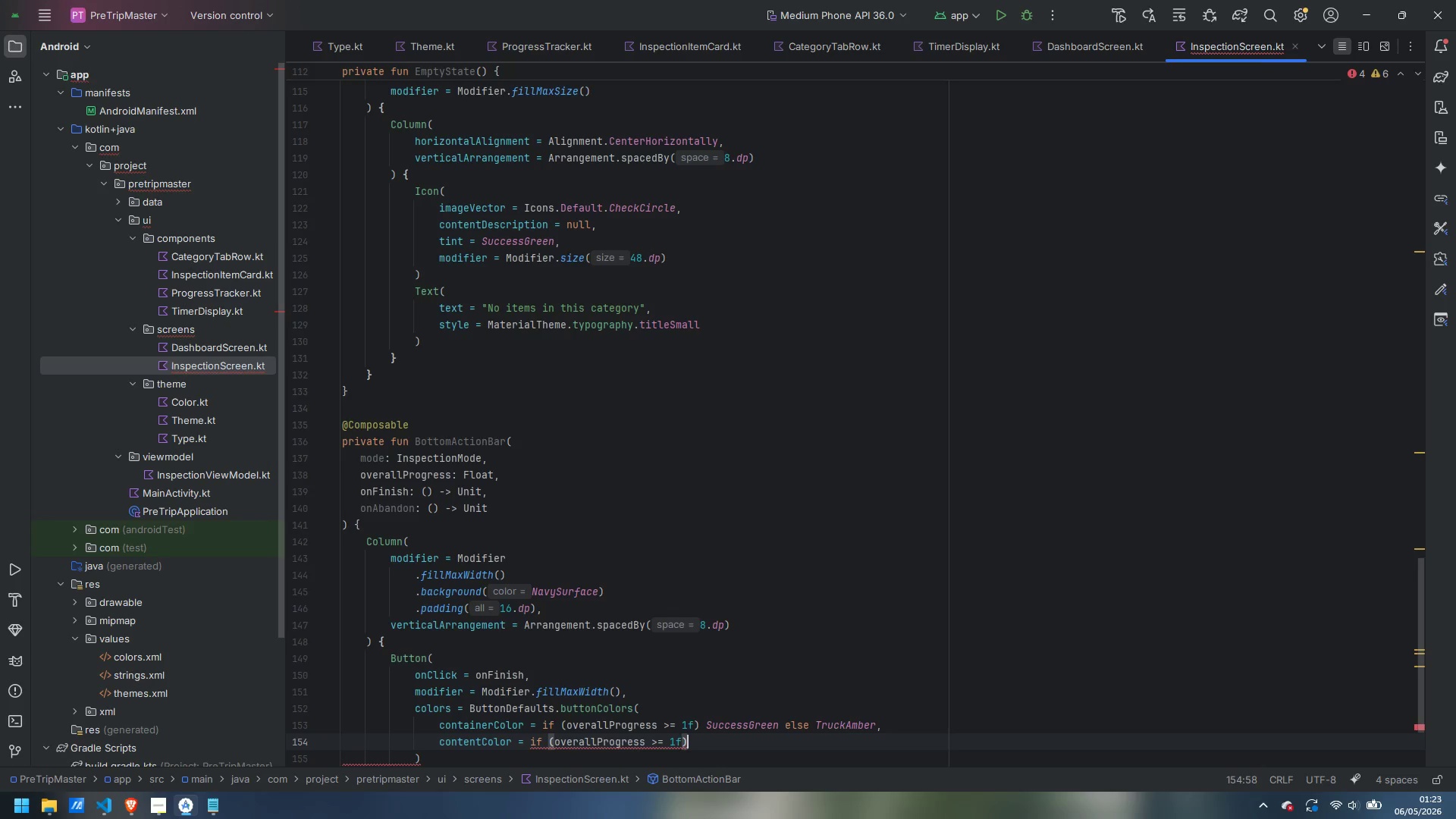 
type( Colors.White)
 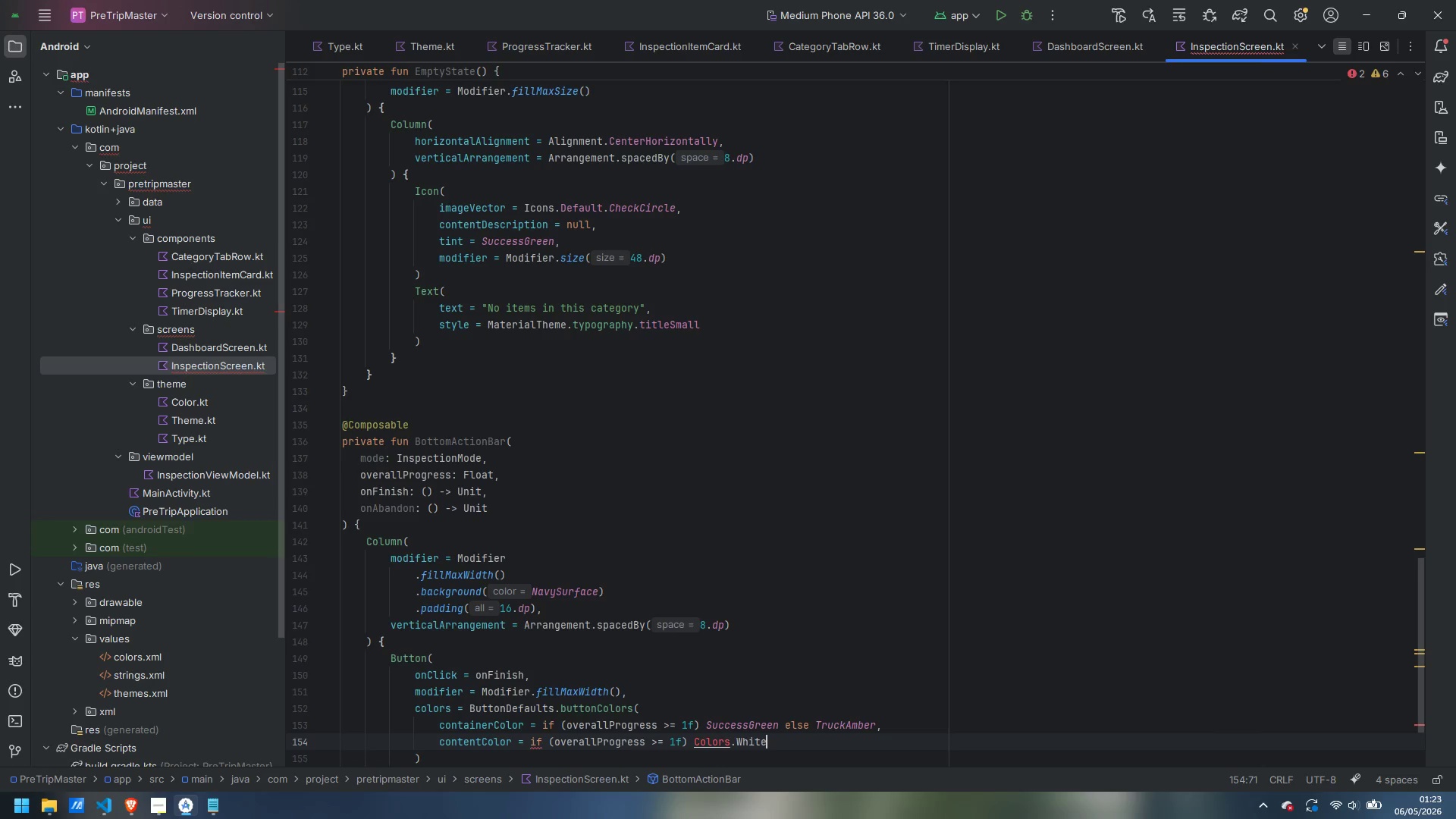 
key(Control+ArrowLeft)
 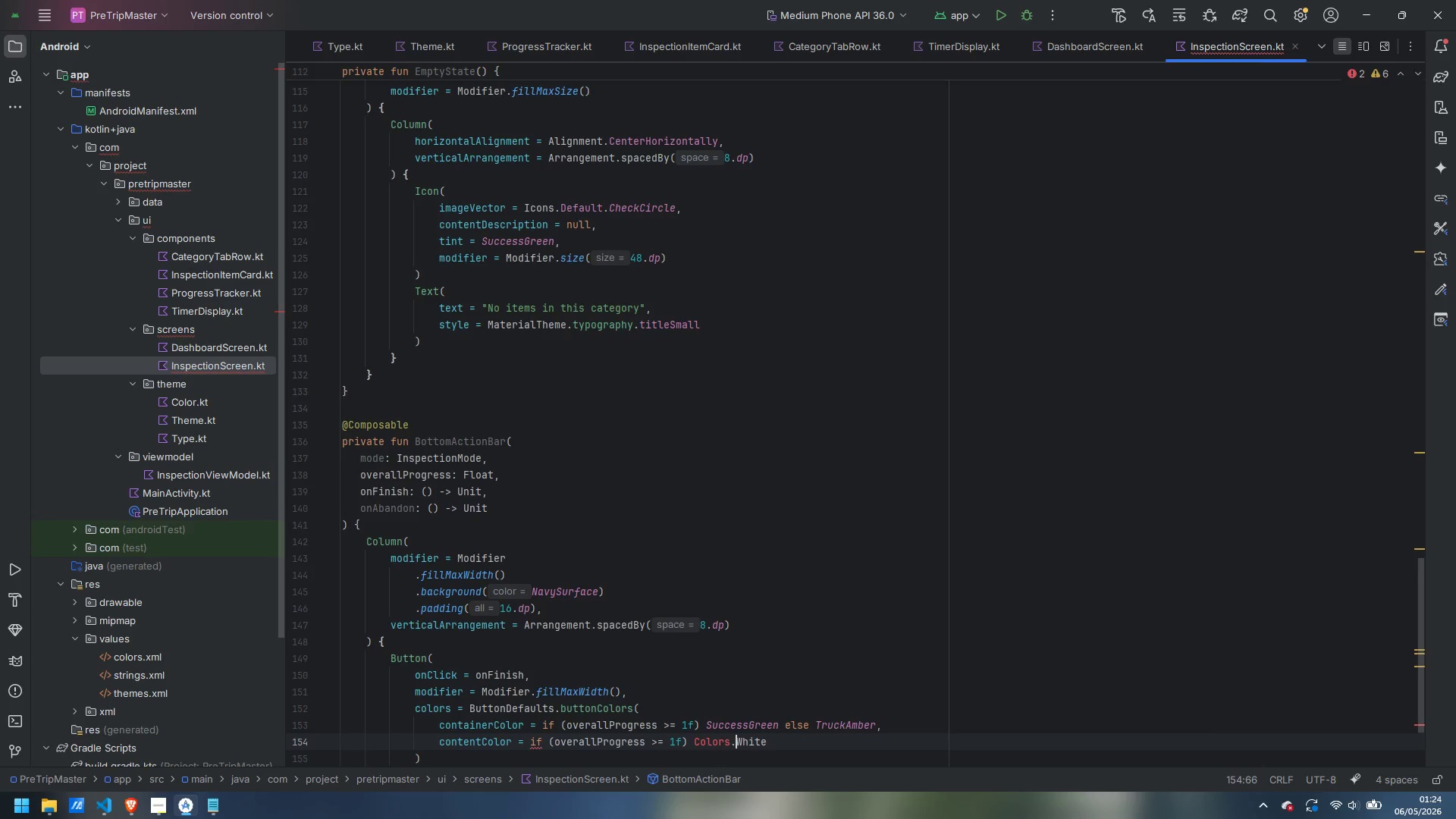 
key(ArrowLeft)
 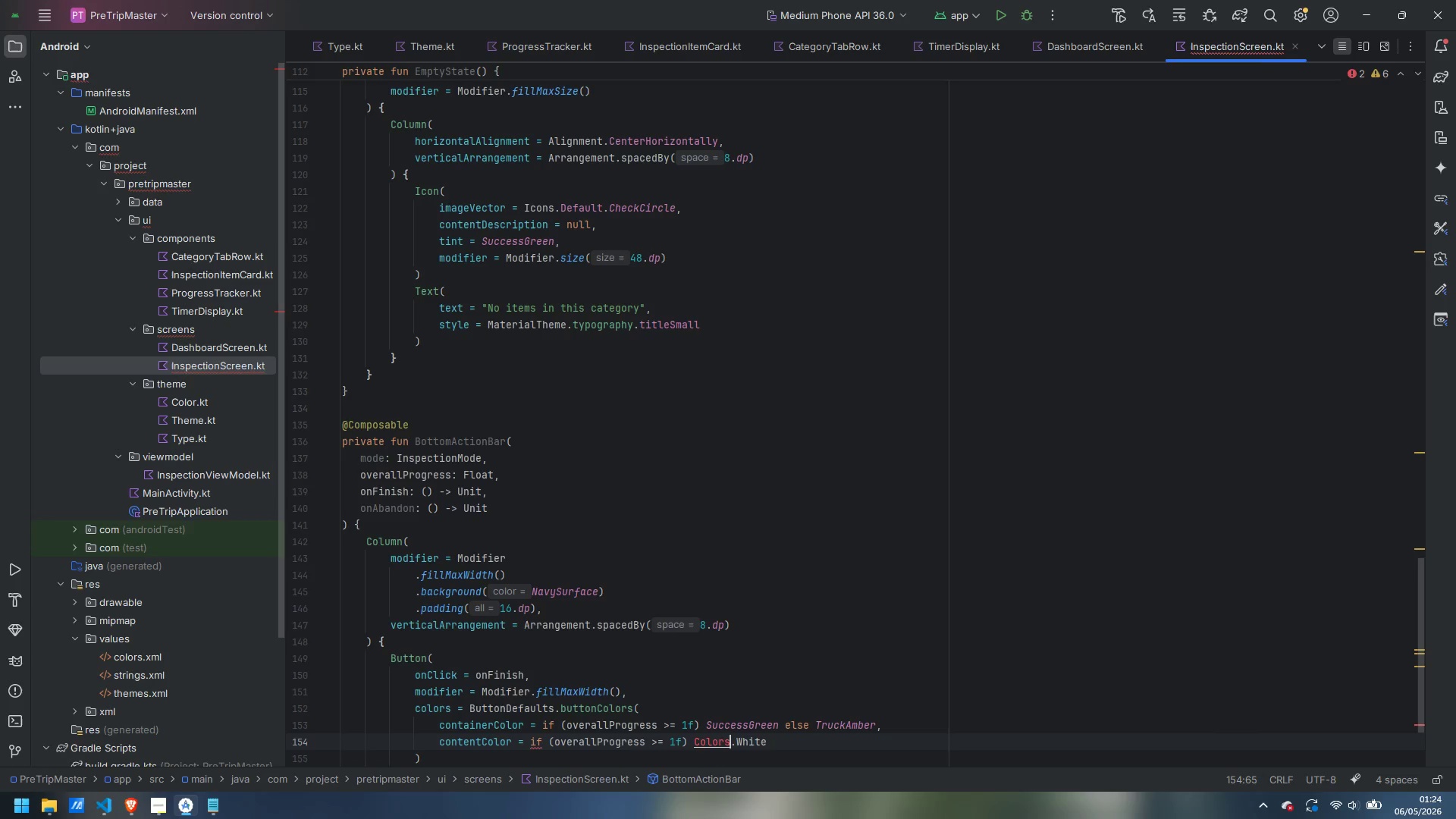 
key(Backspace)
 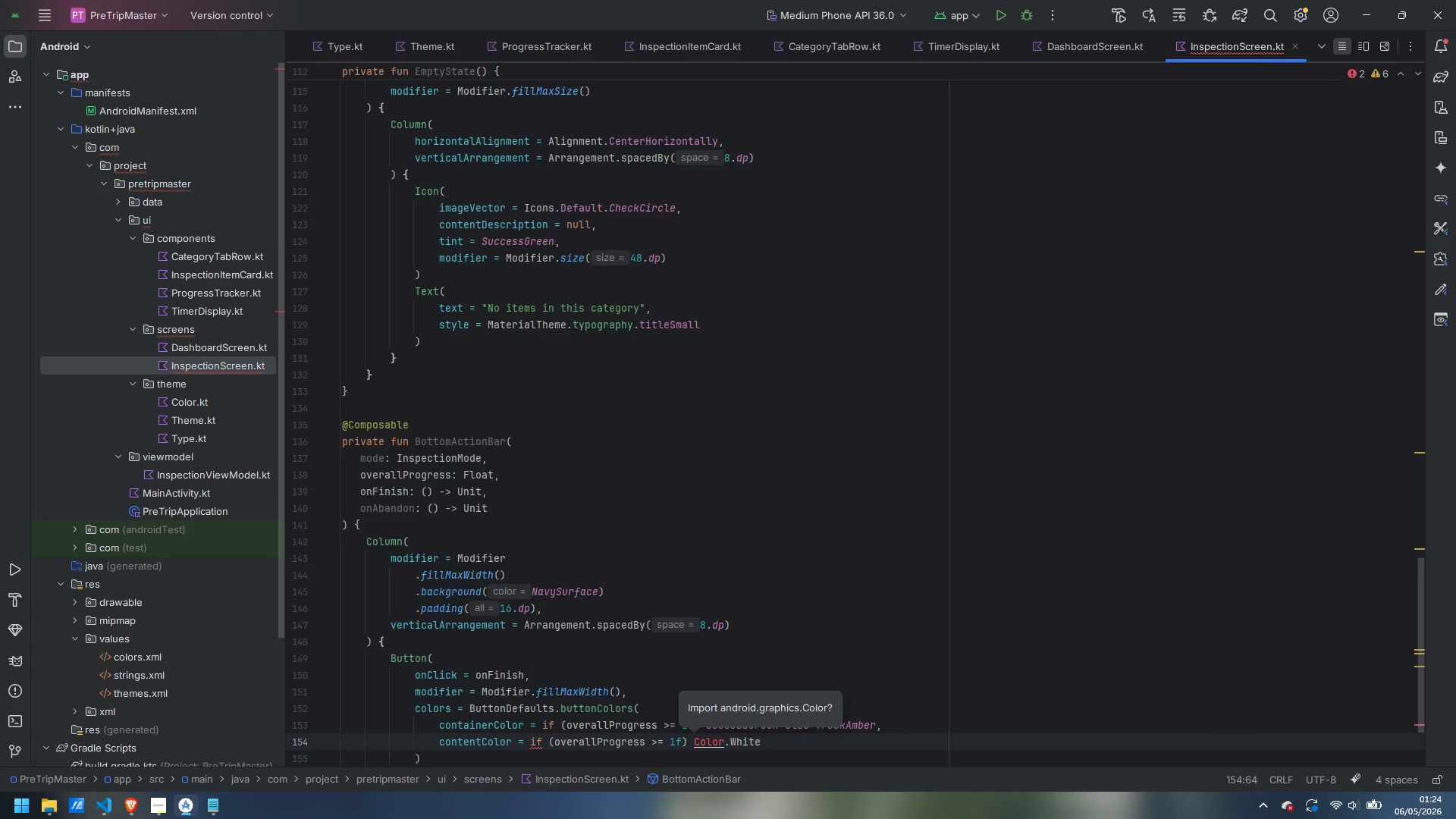 
key(Alt+Enter)
 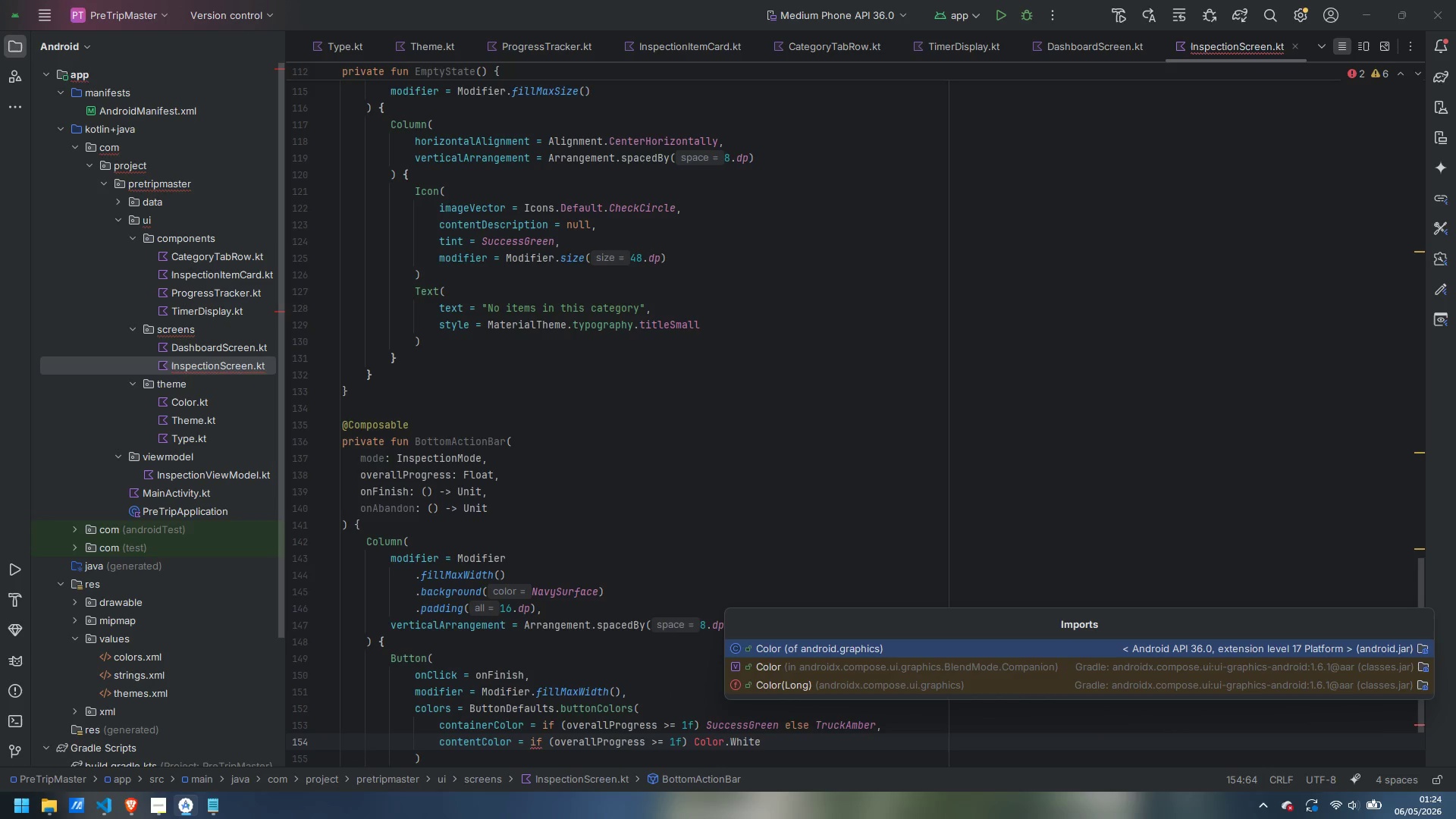 
key(Enter)
 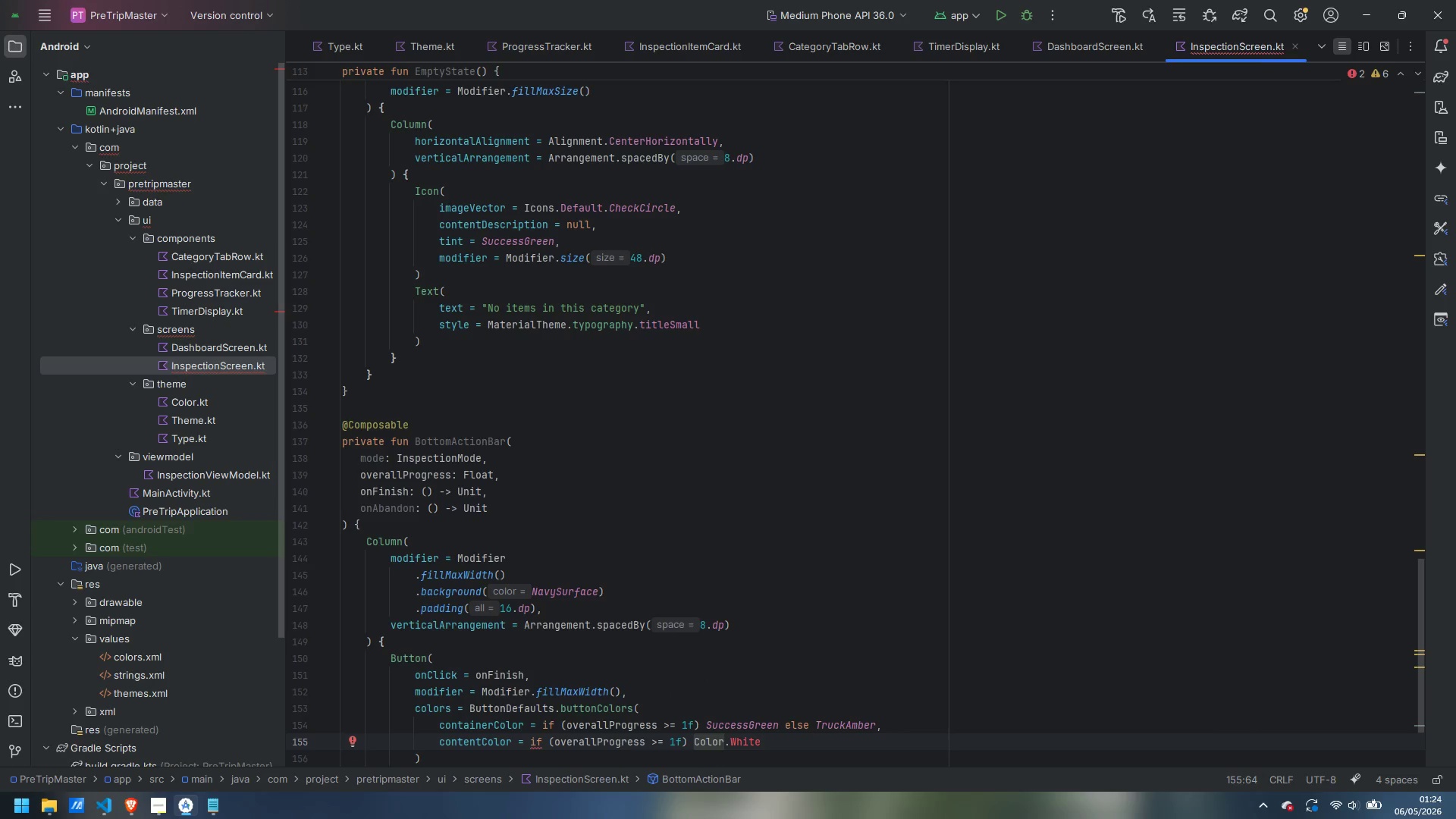 
key(Control+Z)
 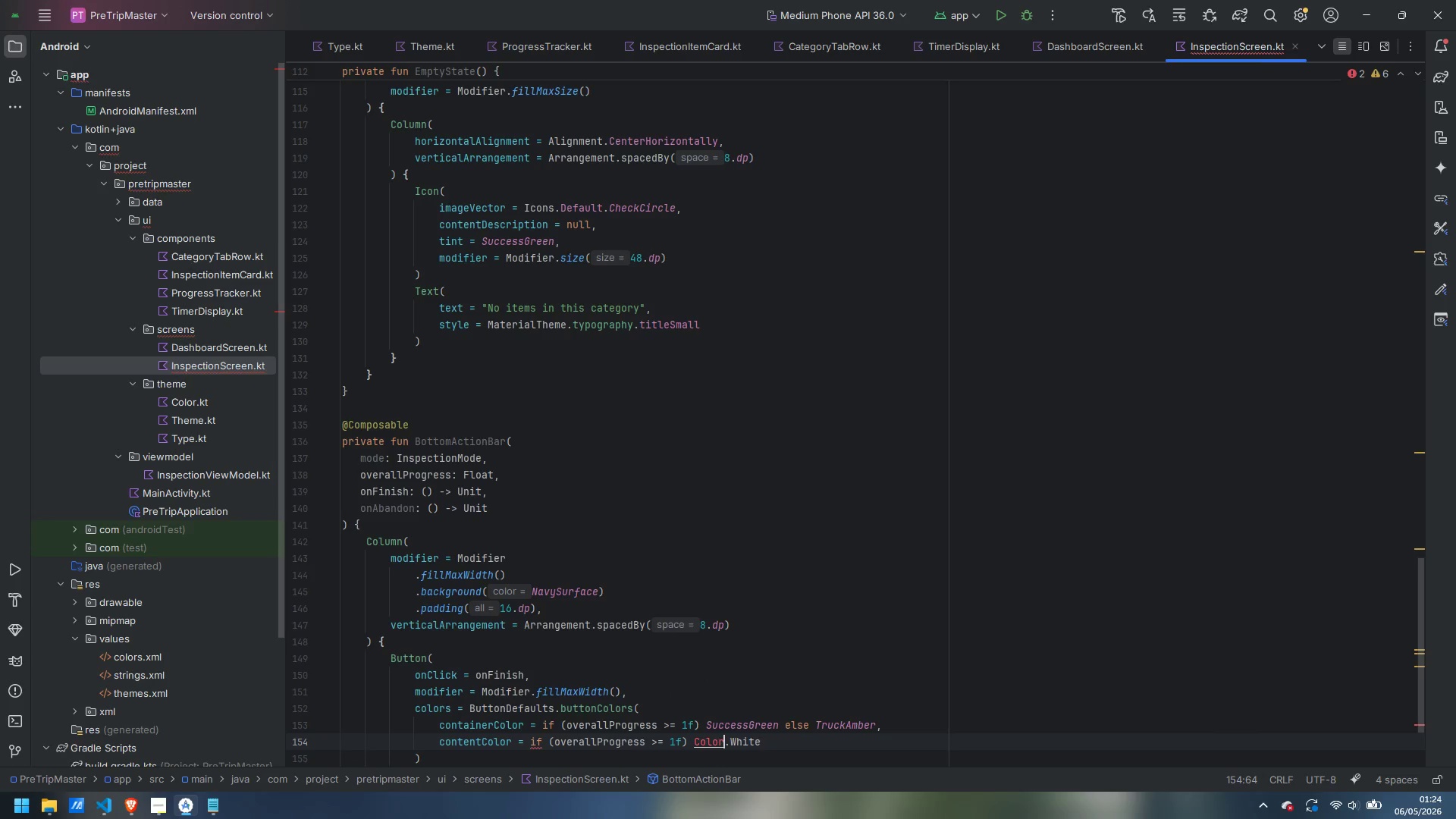 
key(Backspace)
 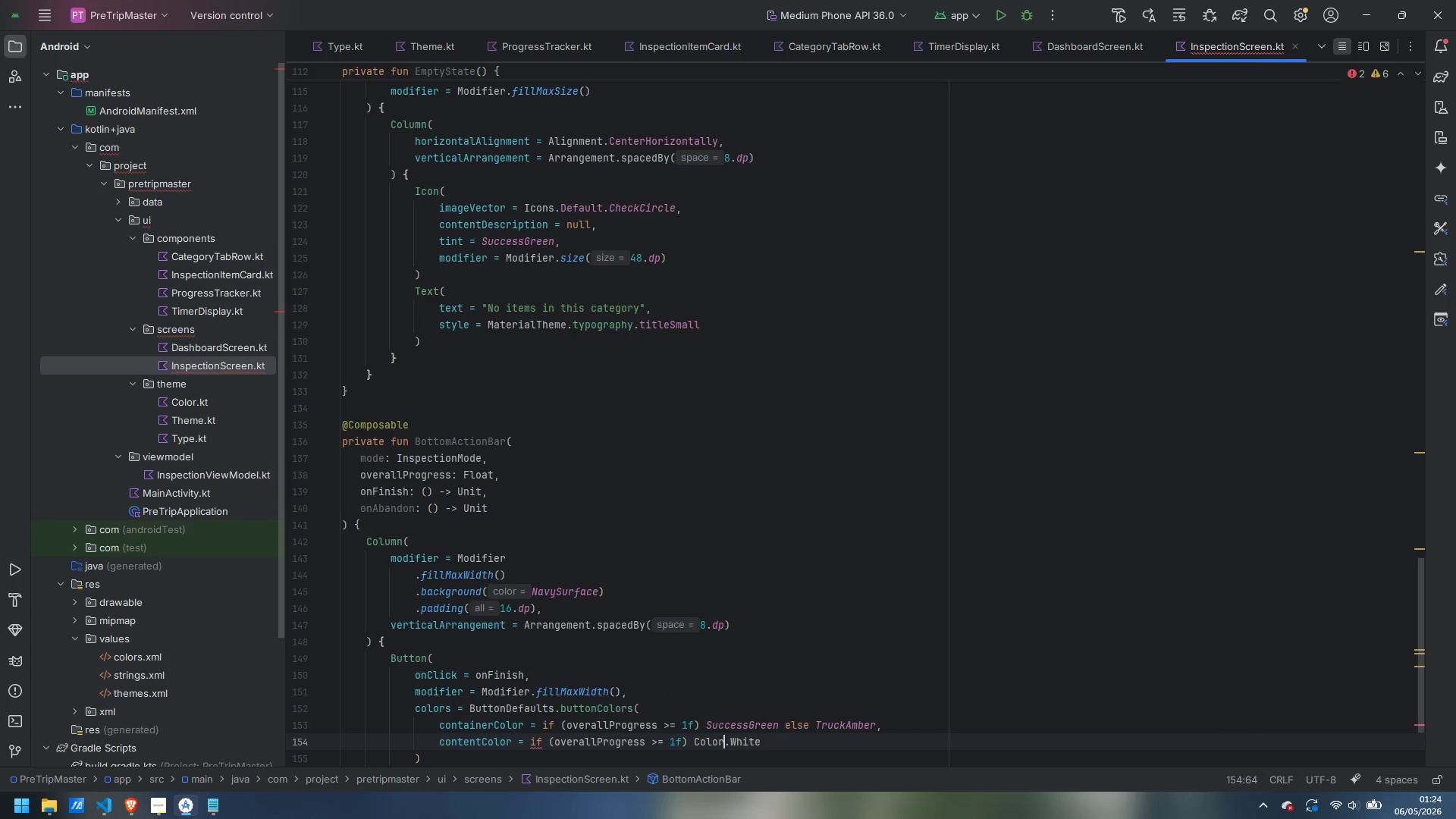 
key(R)
 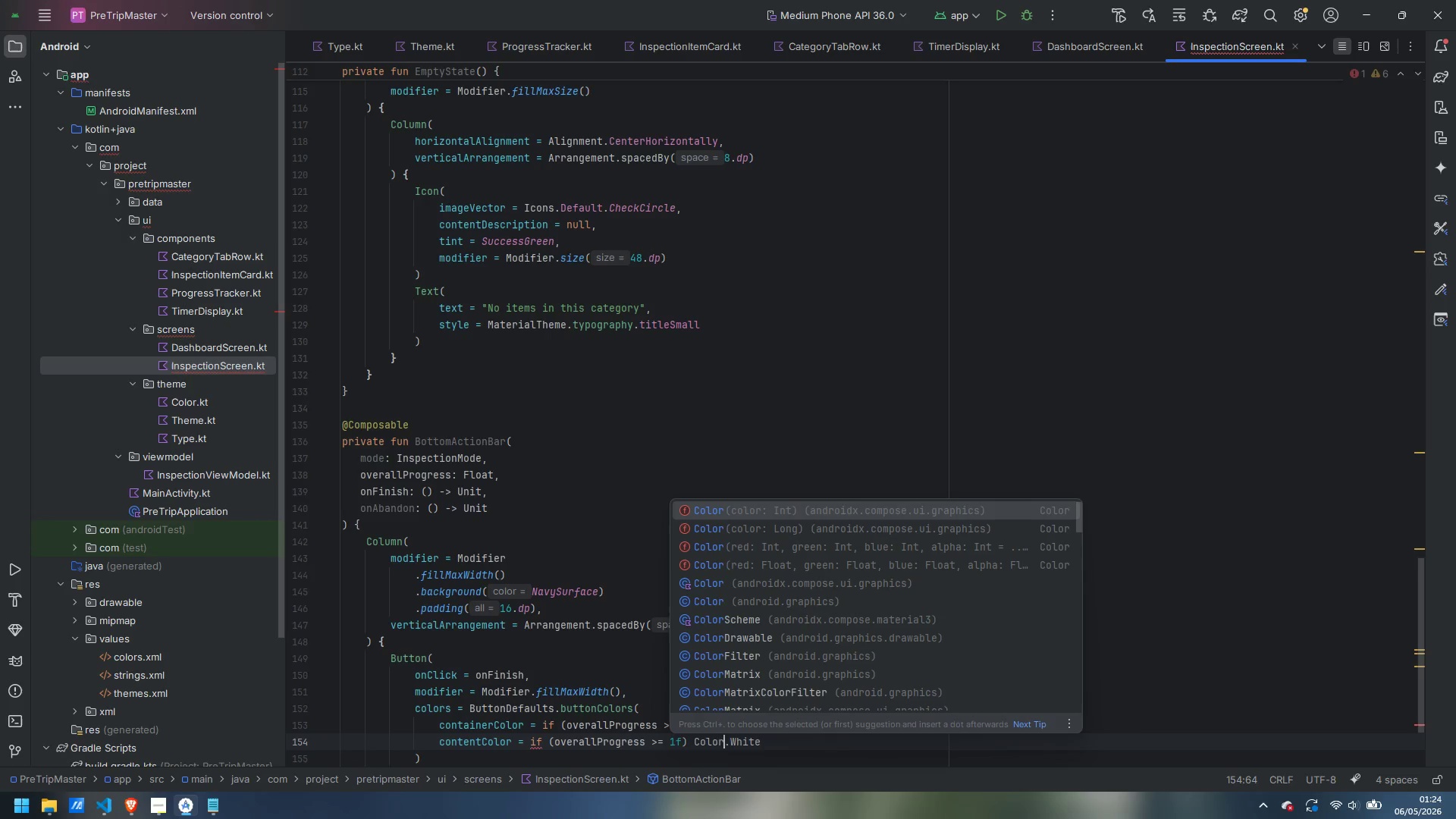 
key(Escape)
 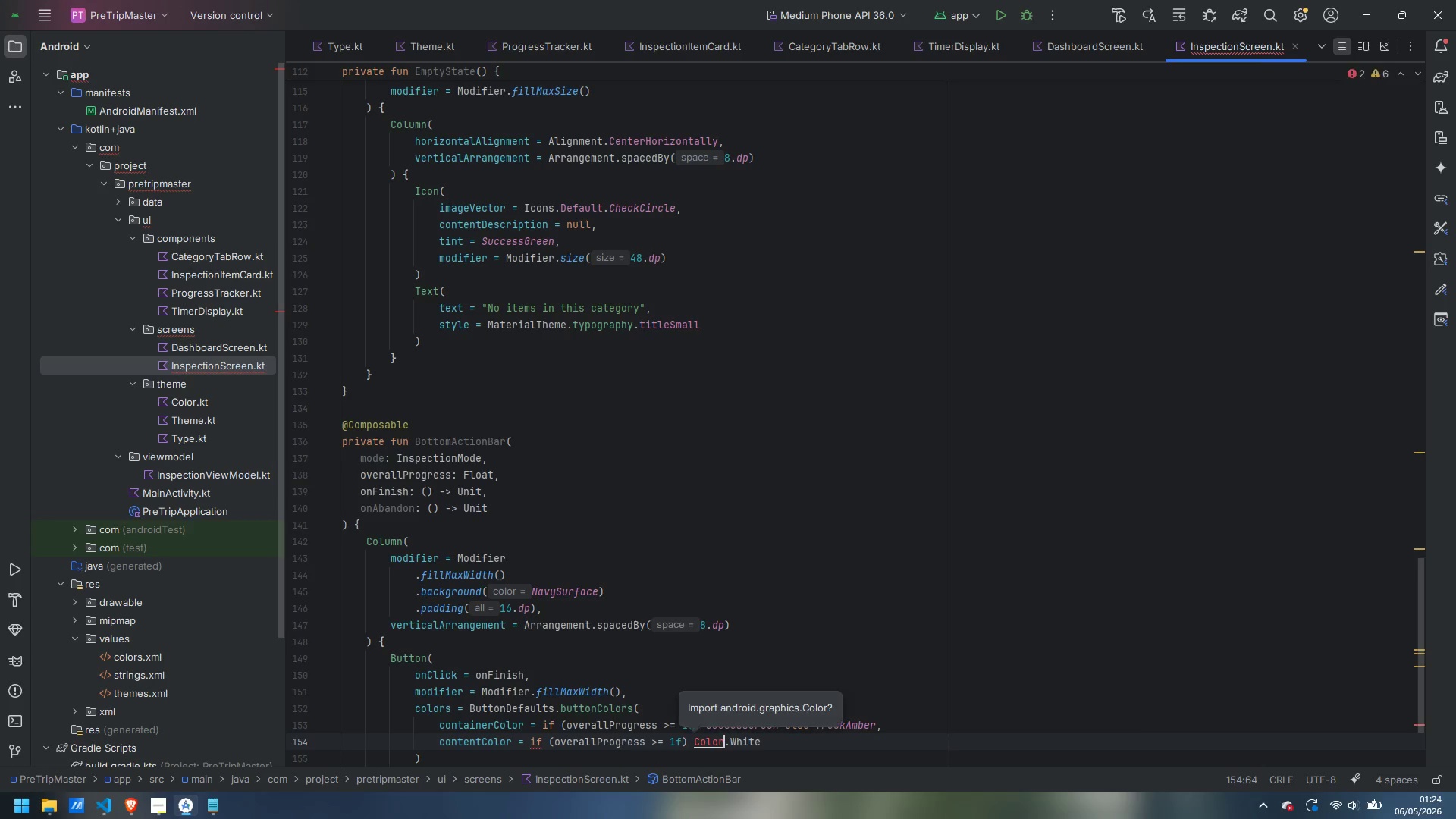 
key(Alt+Enter)
 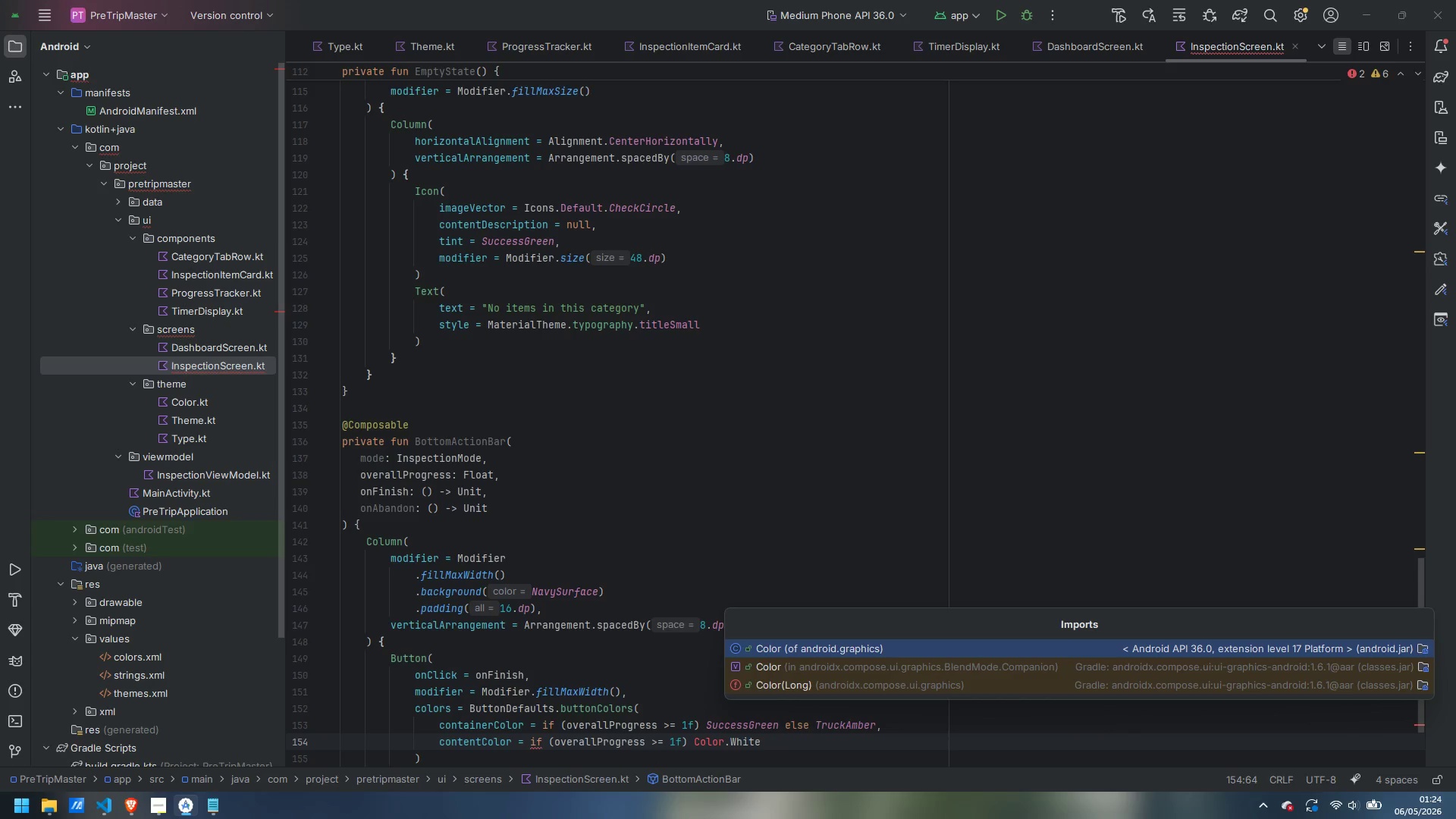 
key(ArrowDown)
 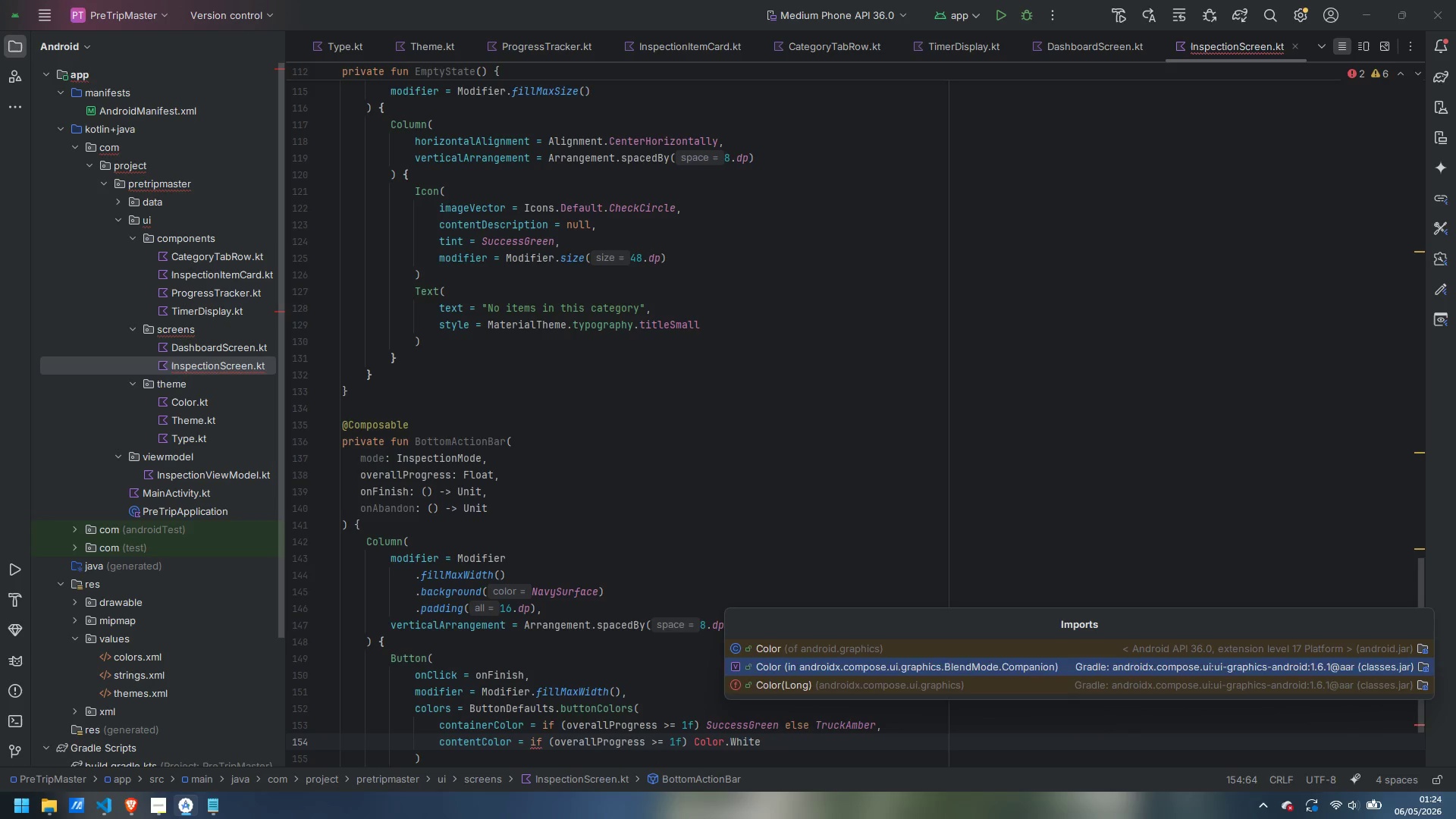 
key(ArrowDown)
 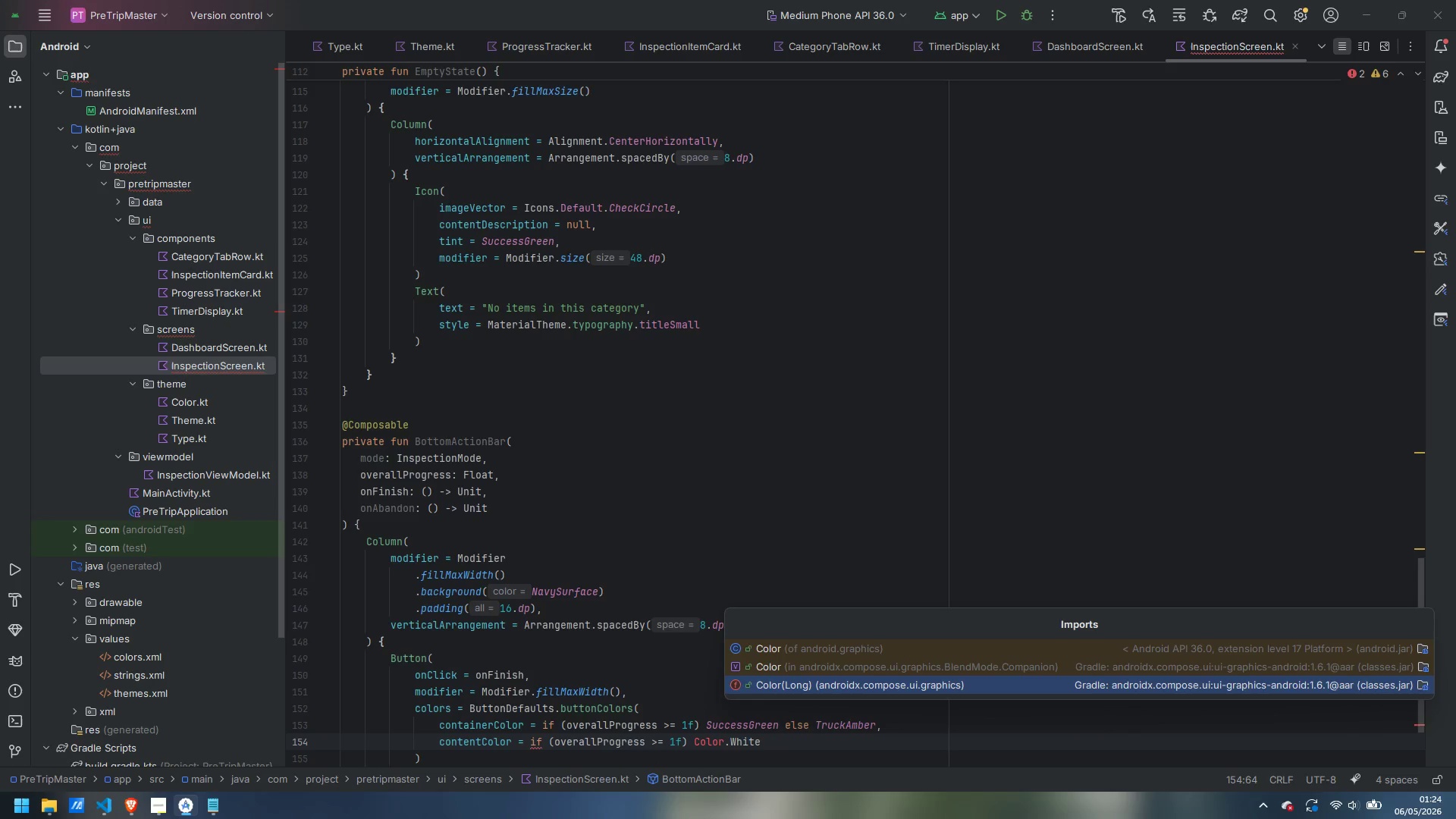 
key(Enter)
 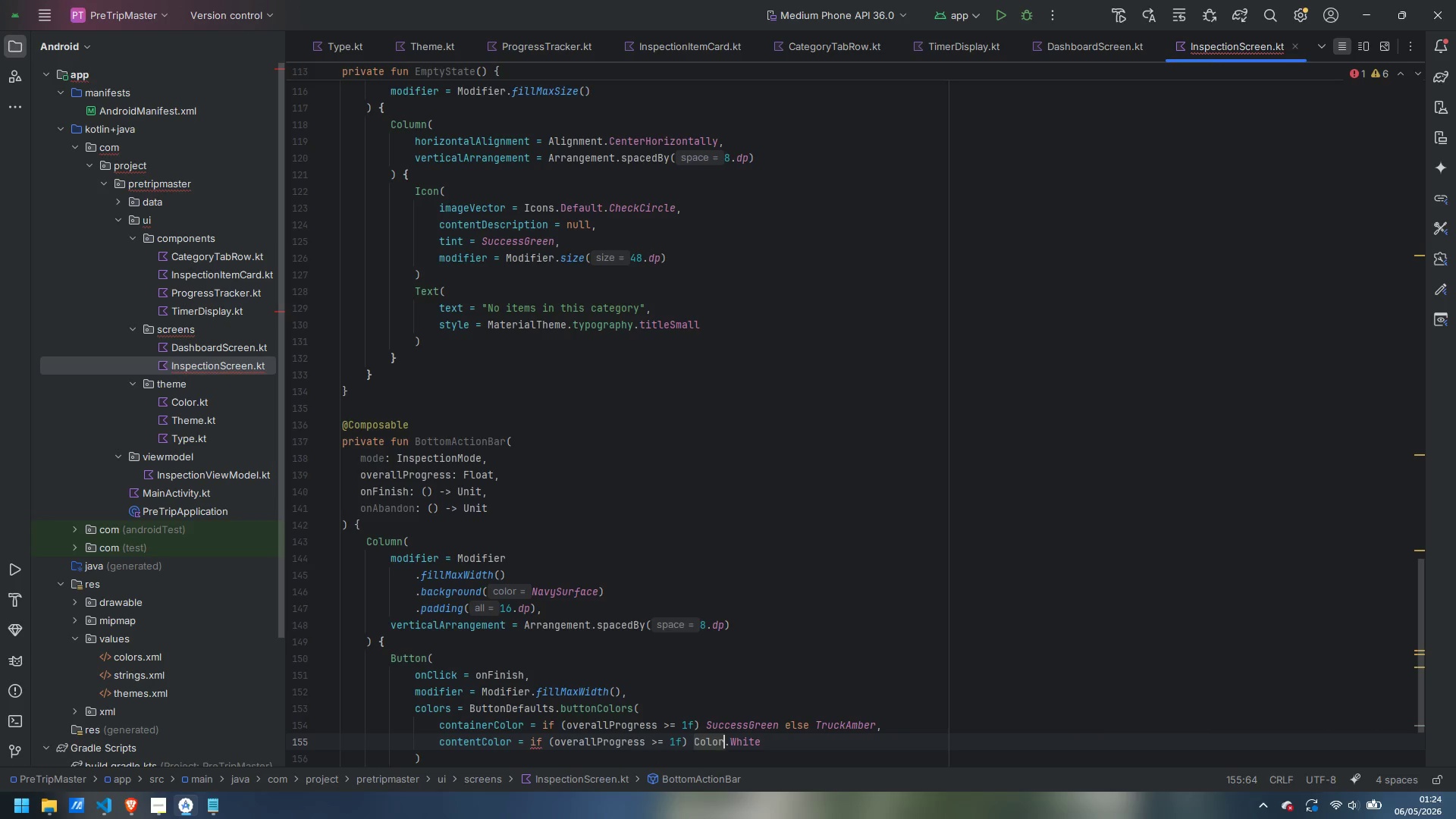 
key(Control+ArrowRight)
 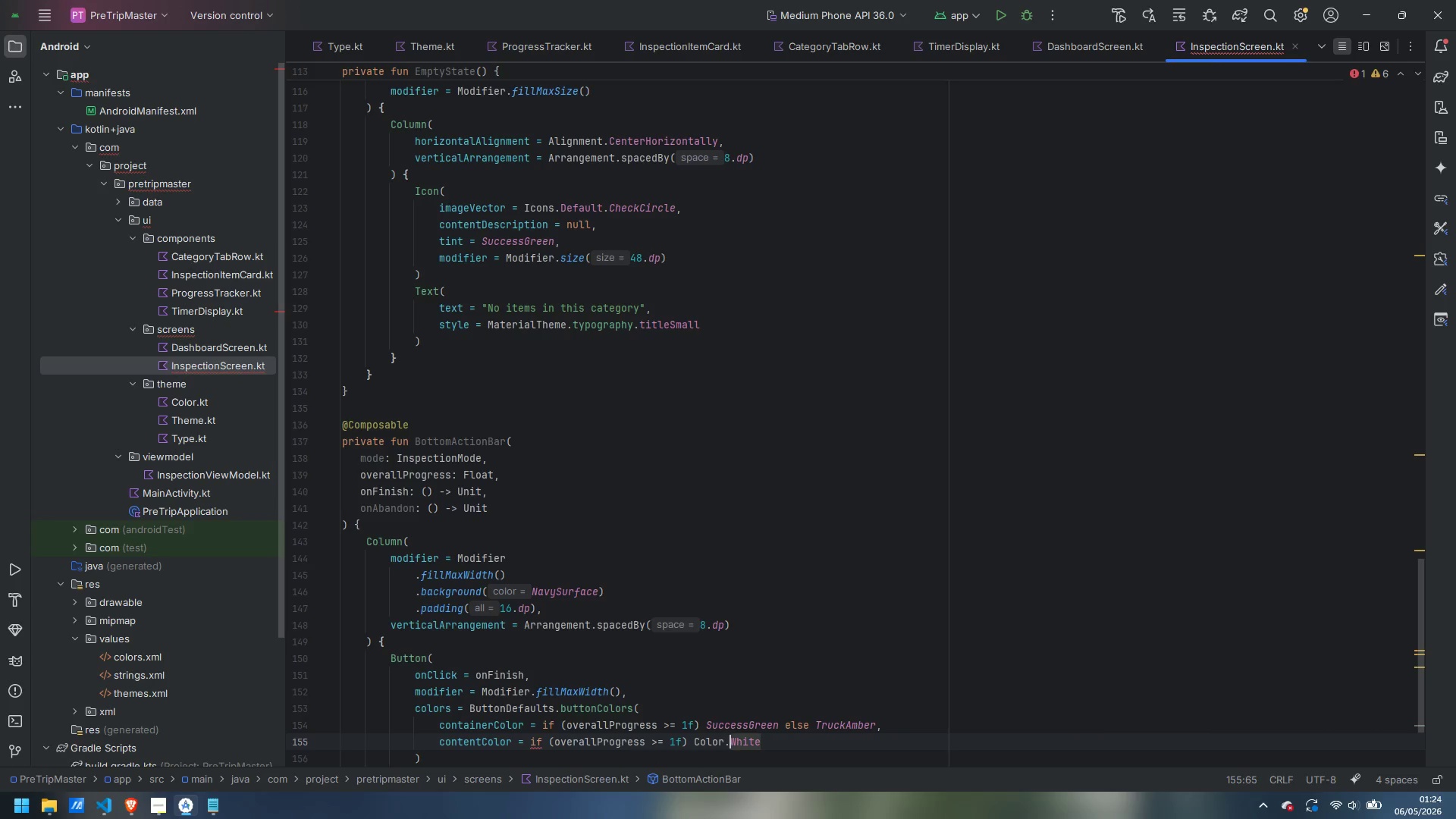 
key(Control+ControlLeft)
 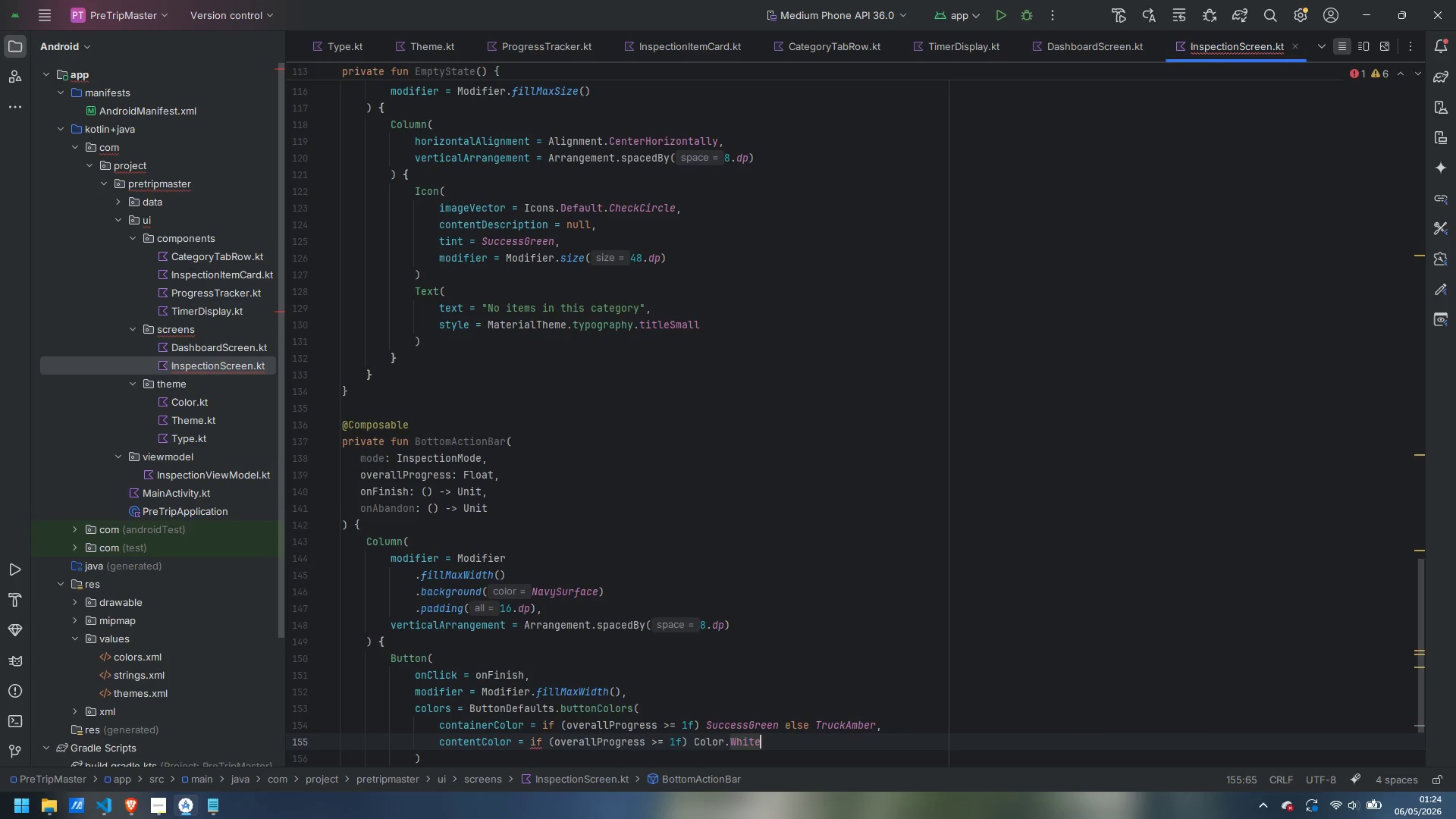 
key(Control+ArrowRight)
 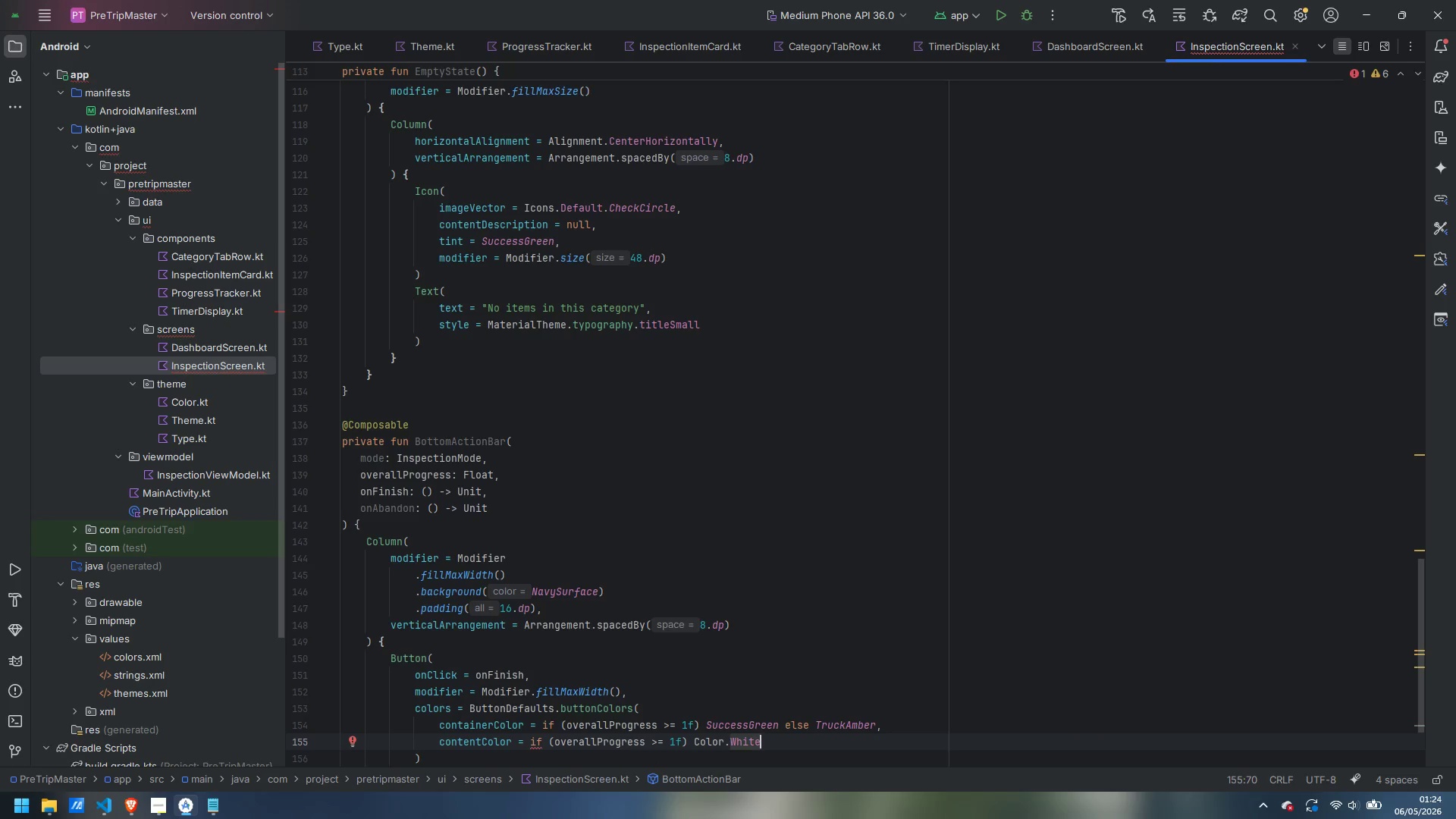 
type( else Cop;l)
key(Backspace)
key(Backspace)
key(Backspace)
key(Backspace)
 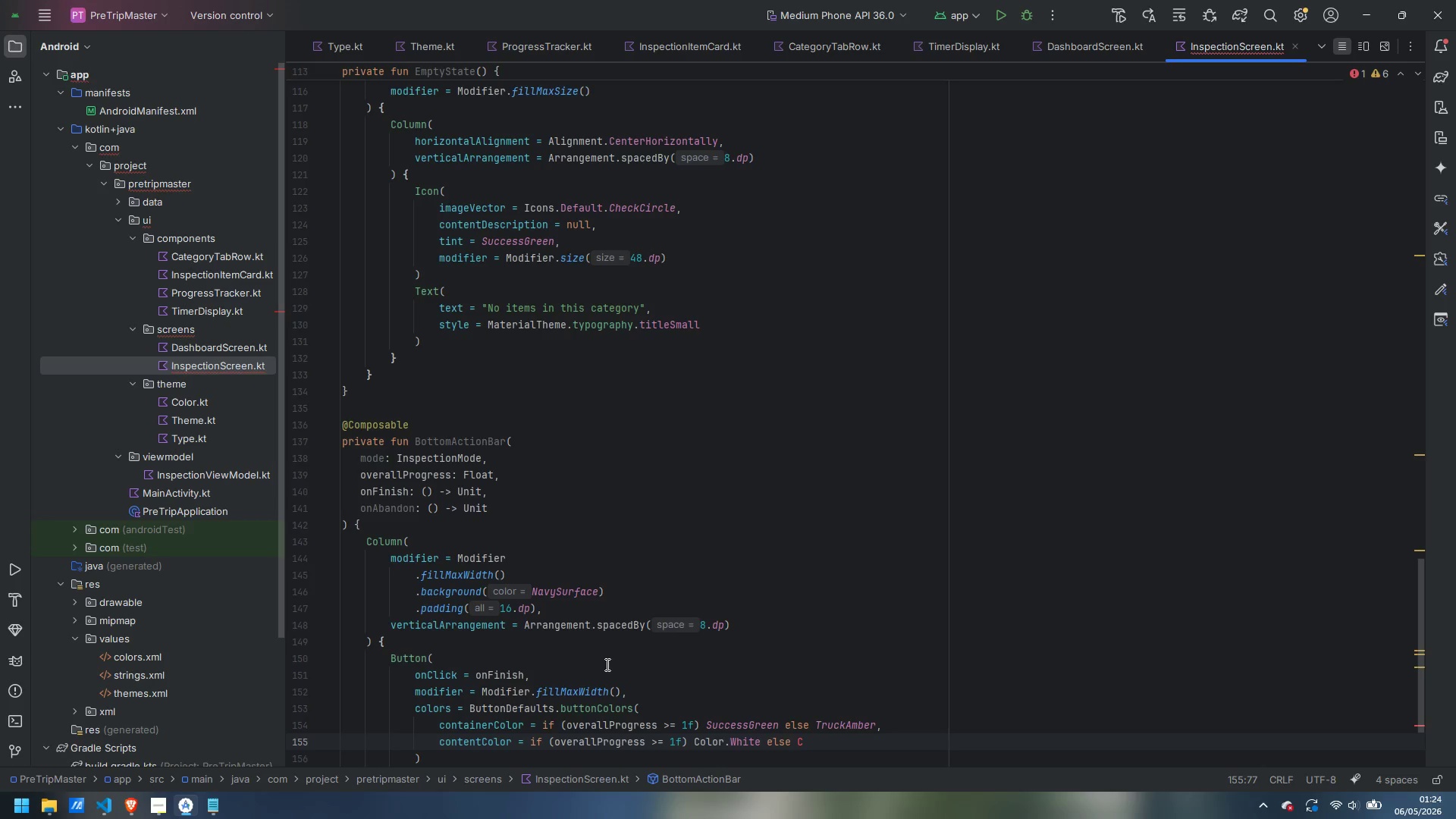 
wait(10.91)
 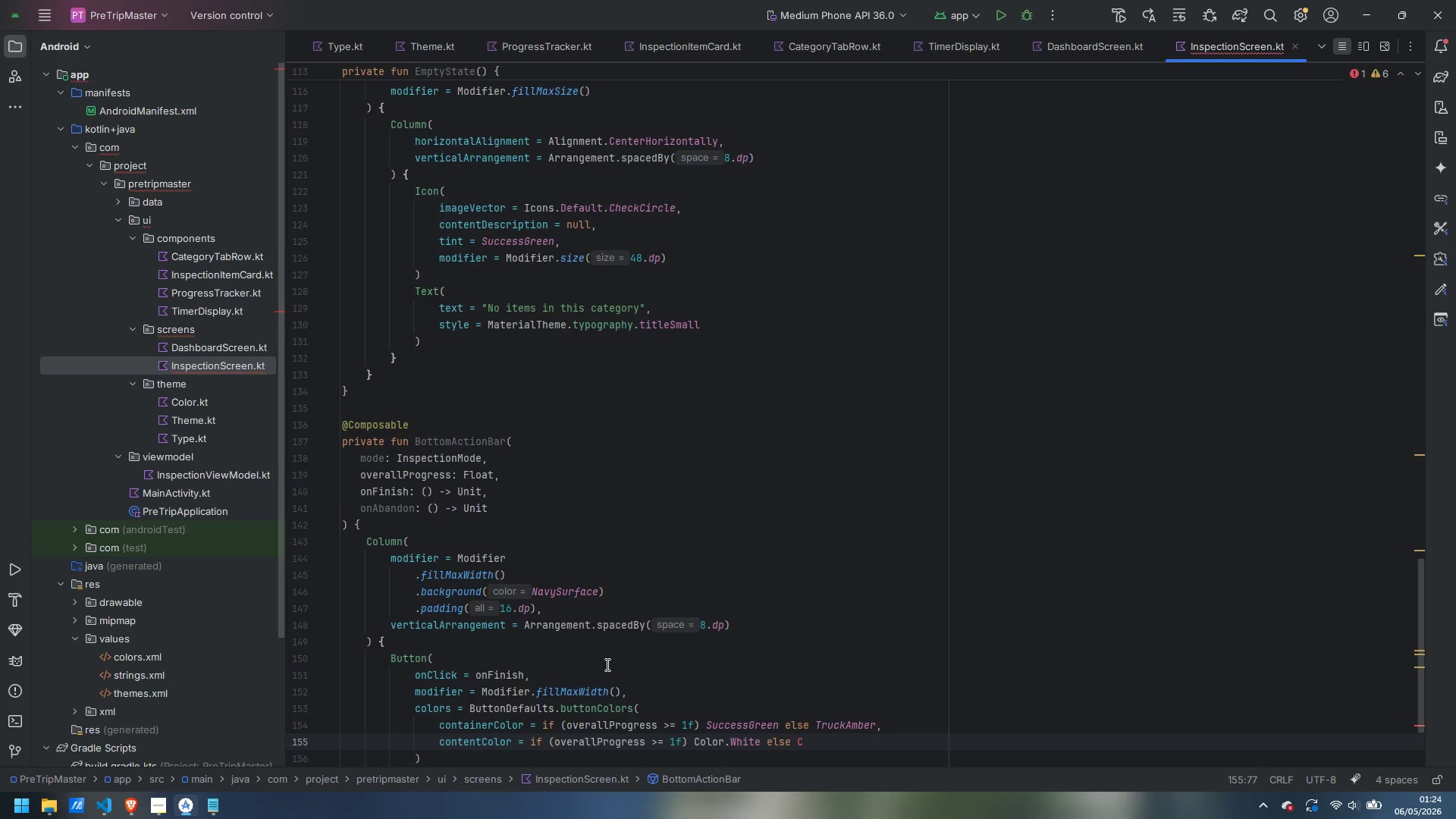 
scroll: coordinate [151, 639], scroll_direction: up, amount: 1.0
 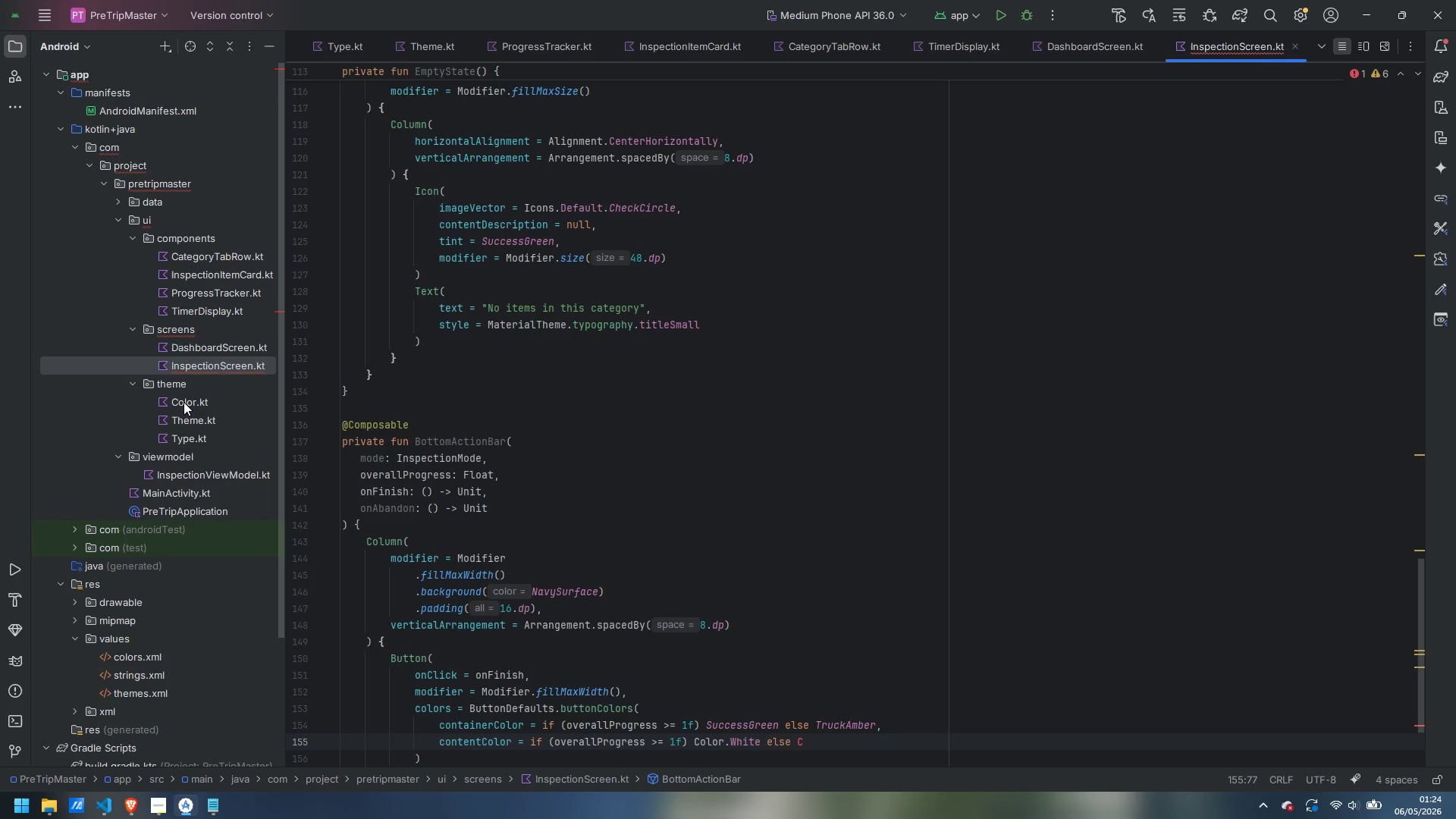 
double_click([184, 402])
 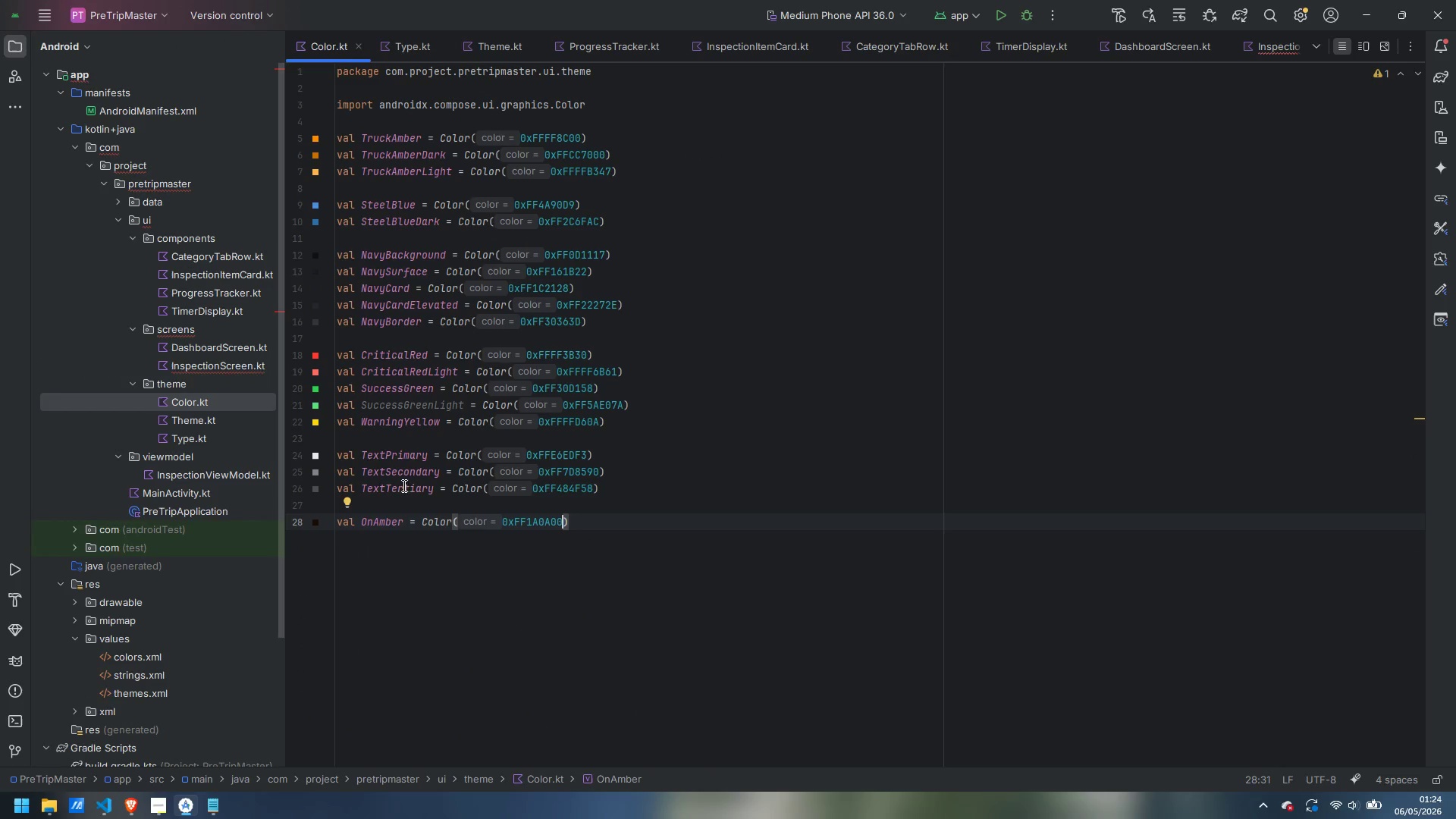 
wait(5.48)
 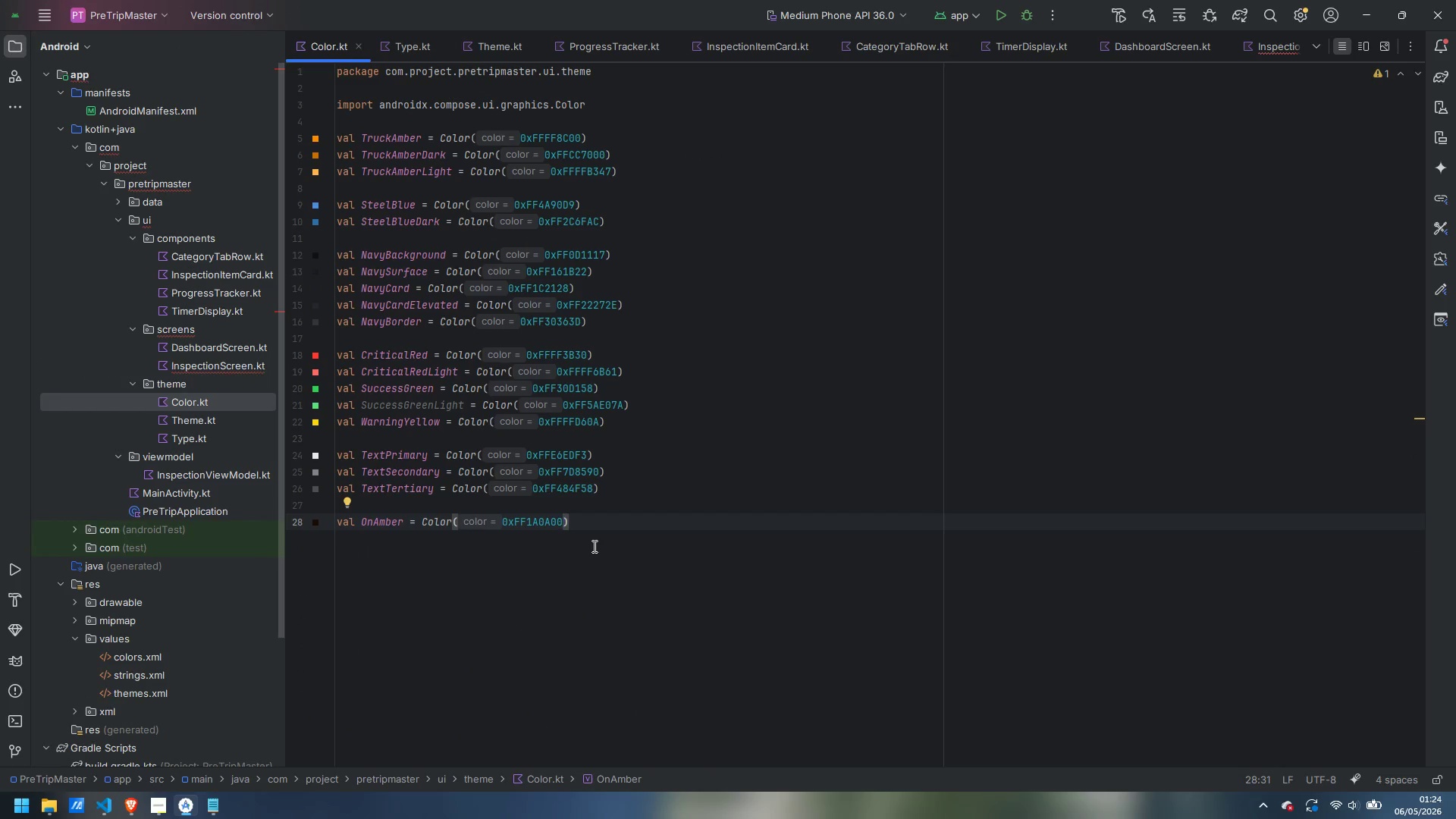 
double_click([212, 362])
 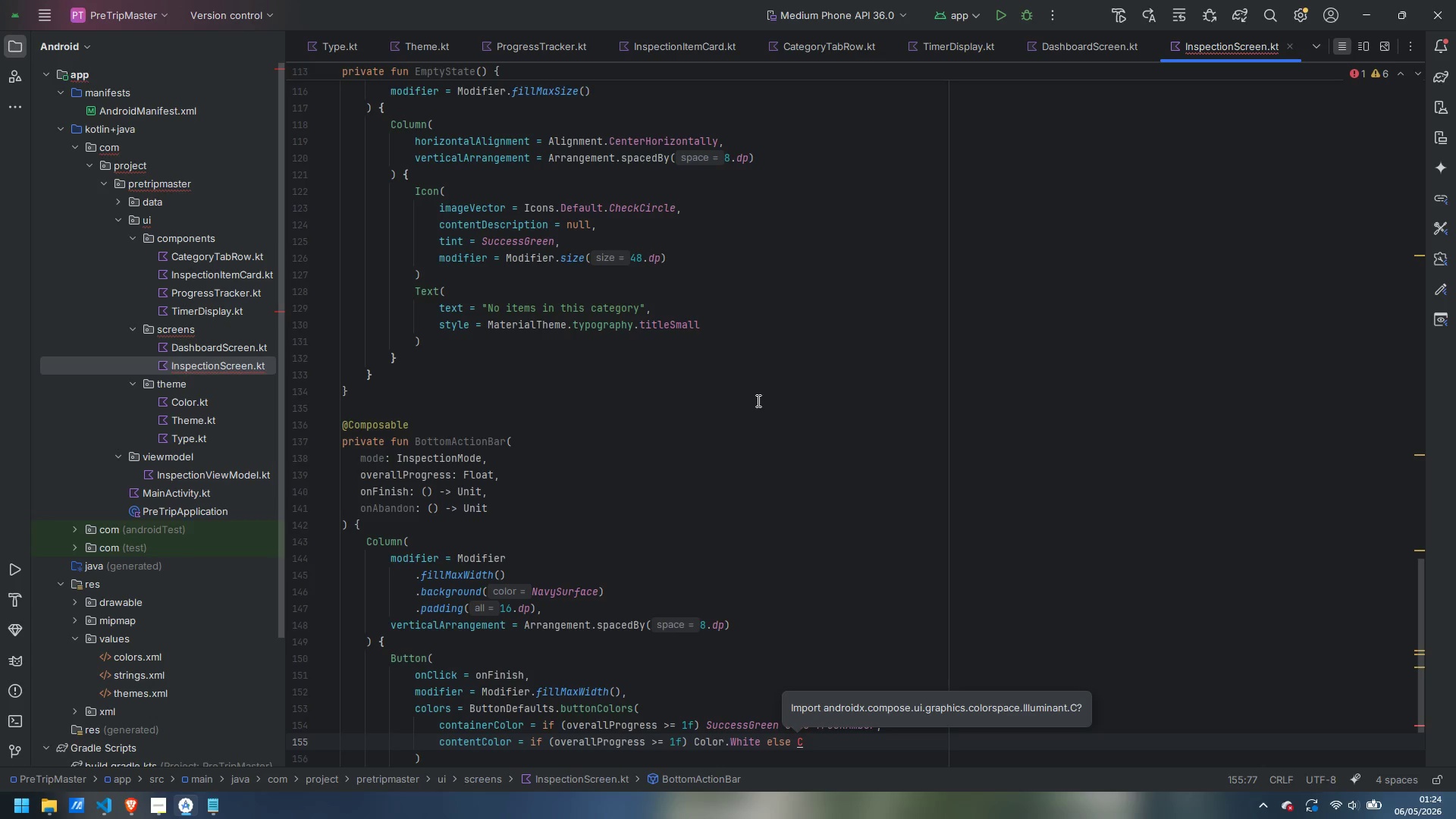 
key(Backspace)
type(OnAm)
 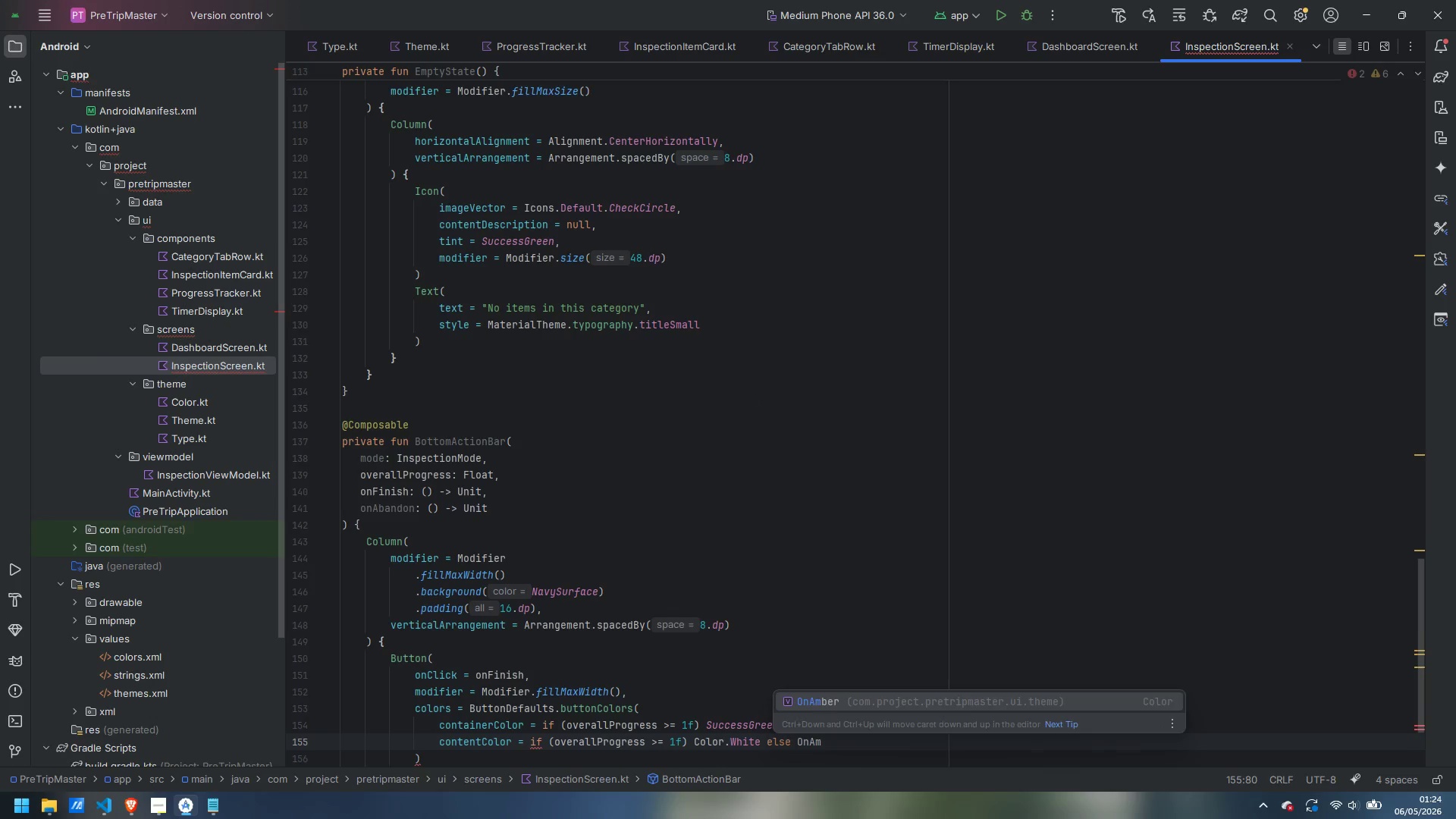 
key(Enter)
 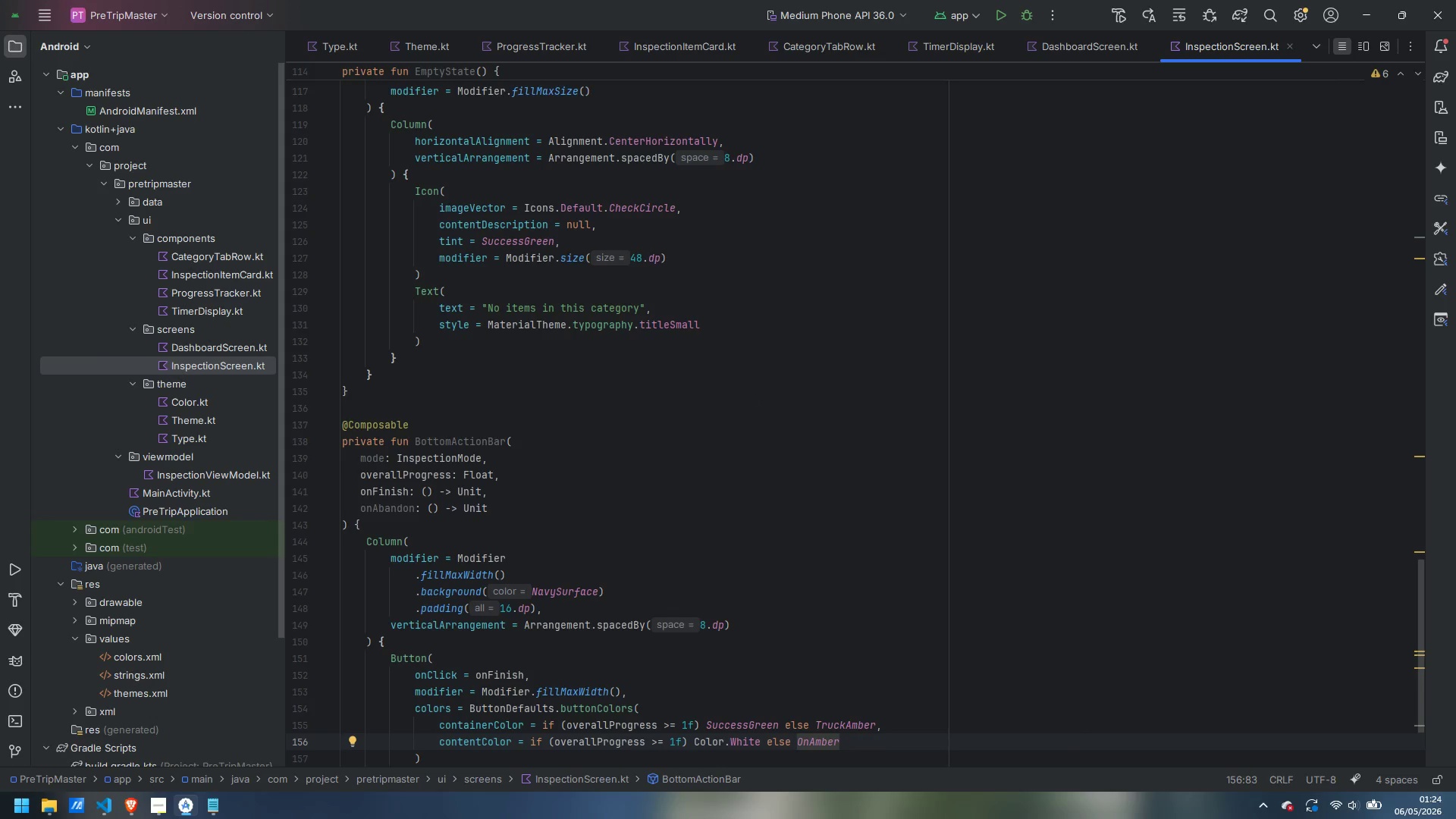 
key(ArrowDown)
 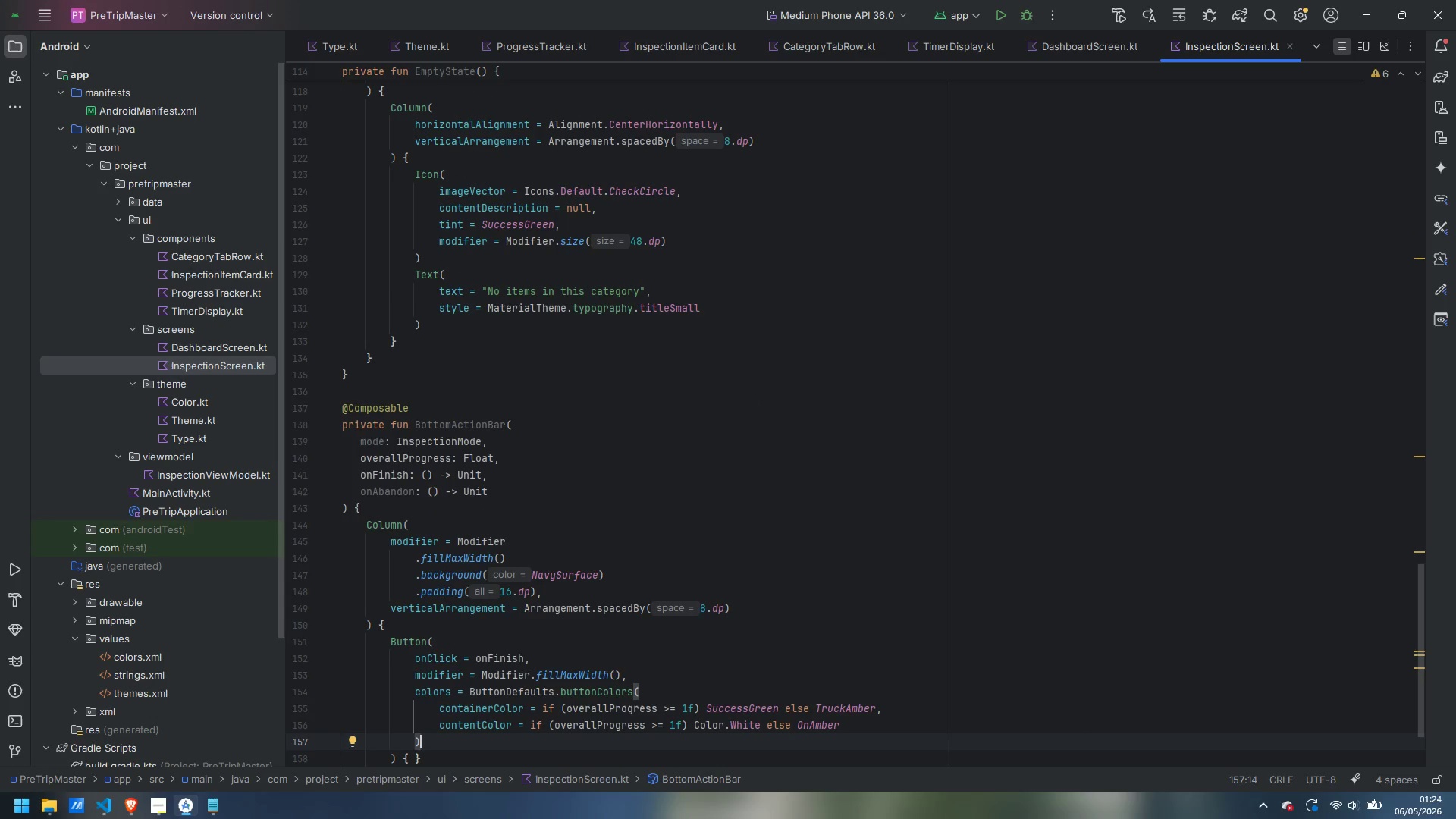 
key(Comma)
 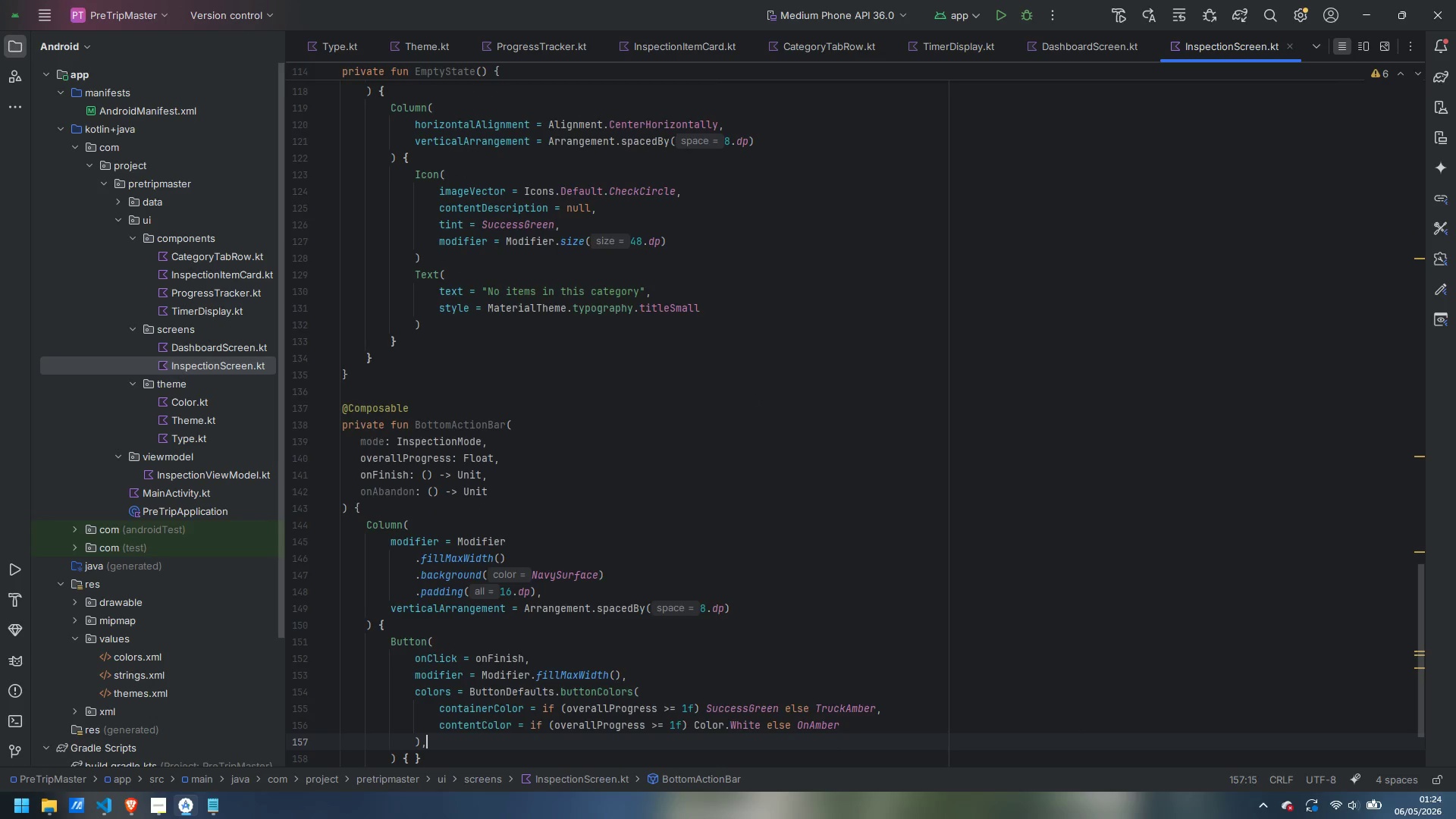 
key(Enter)
 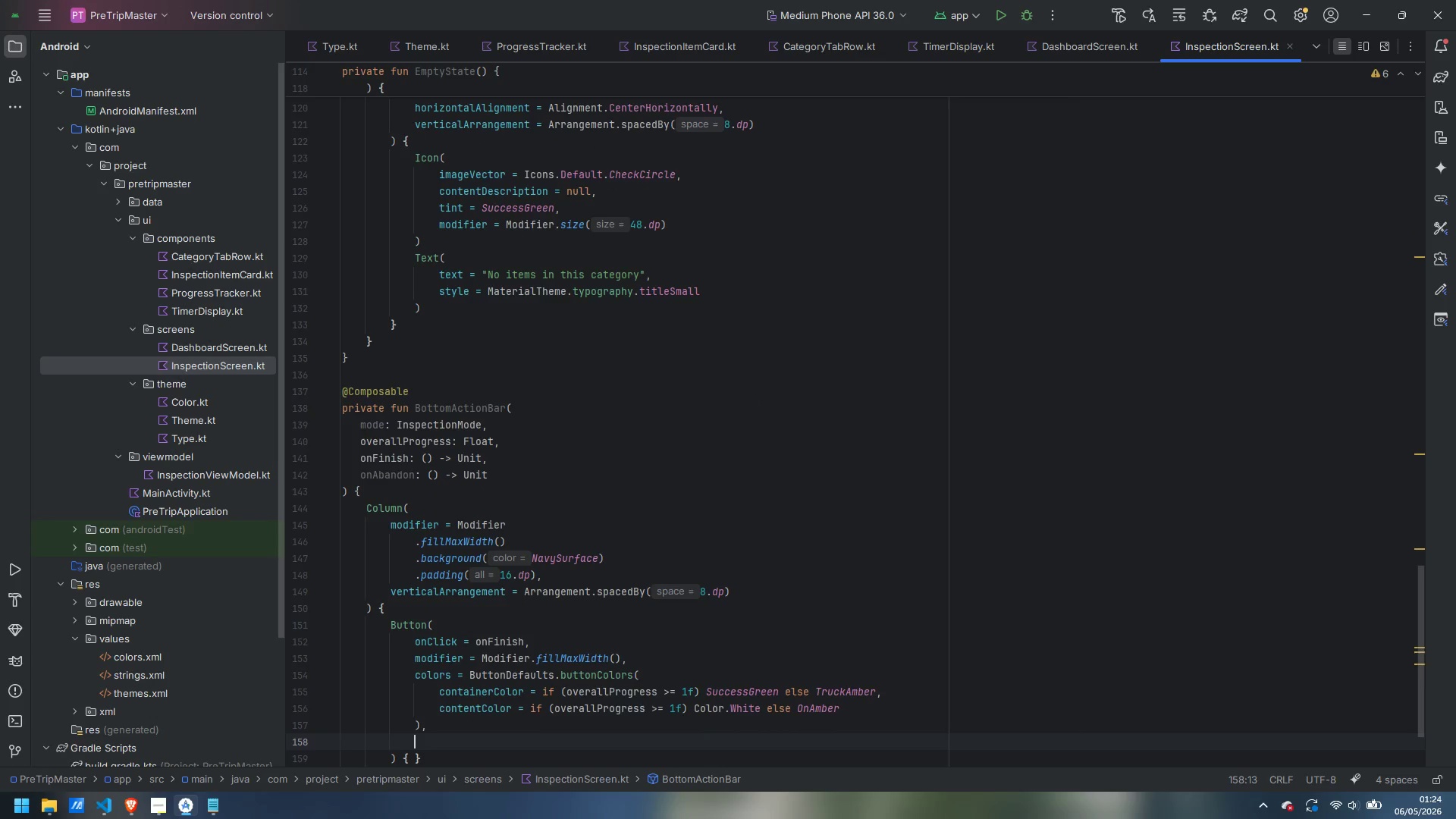 
key(S)
 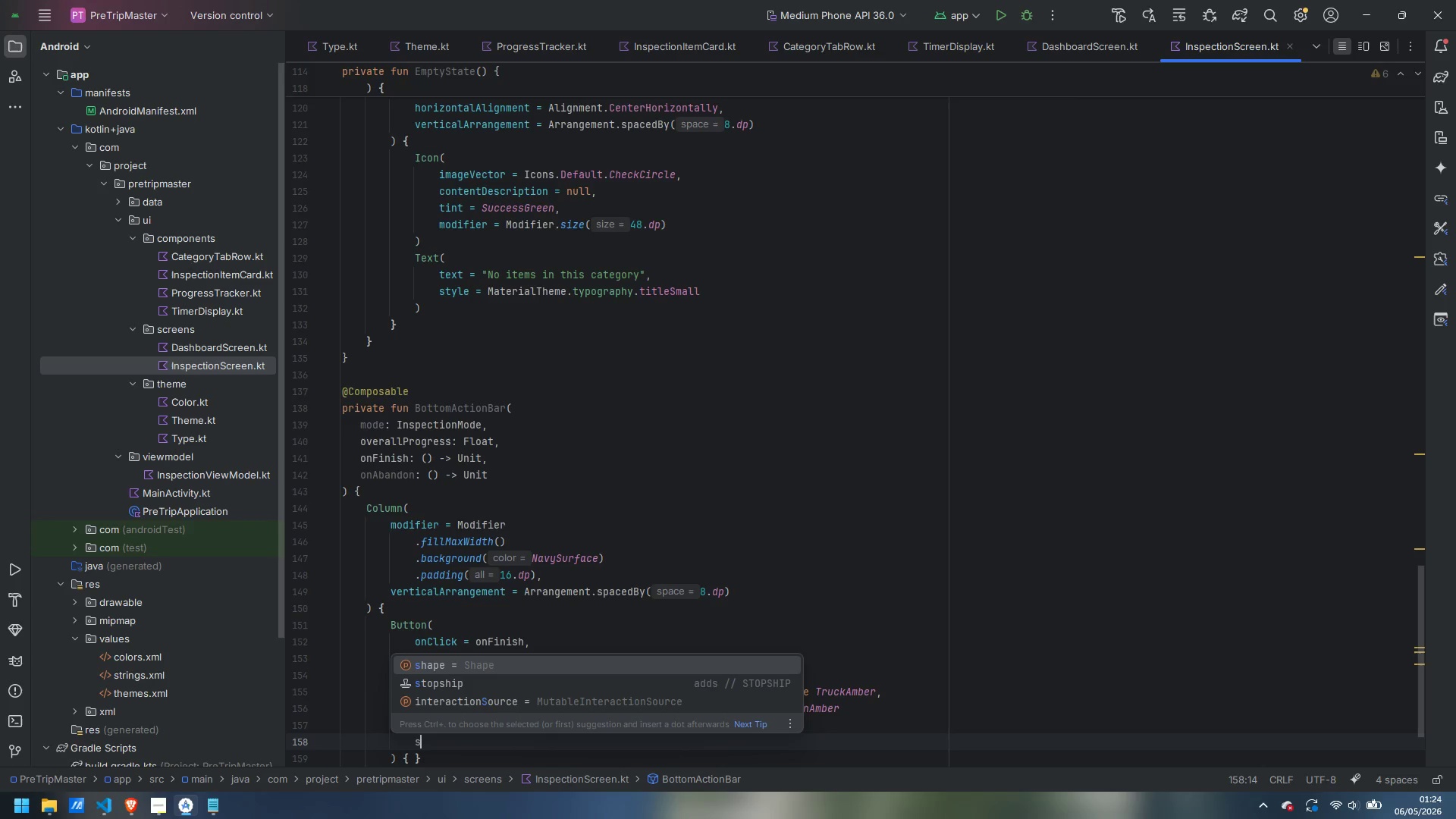 
key(Enter)
 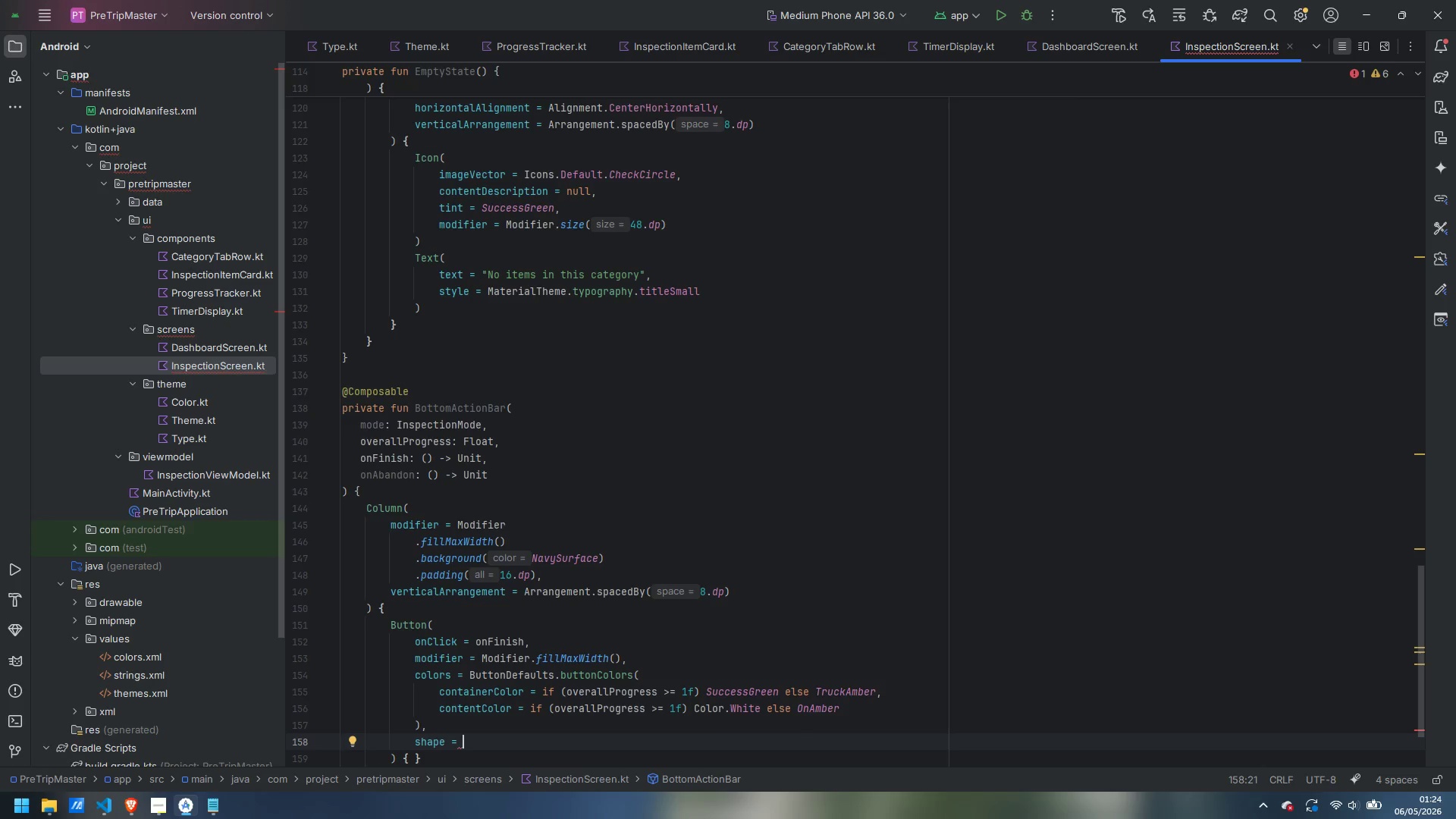 
type(RoundedConr)
key(Backspace)
key(Backspace)
type(rner)
 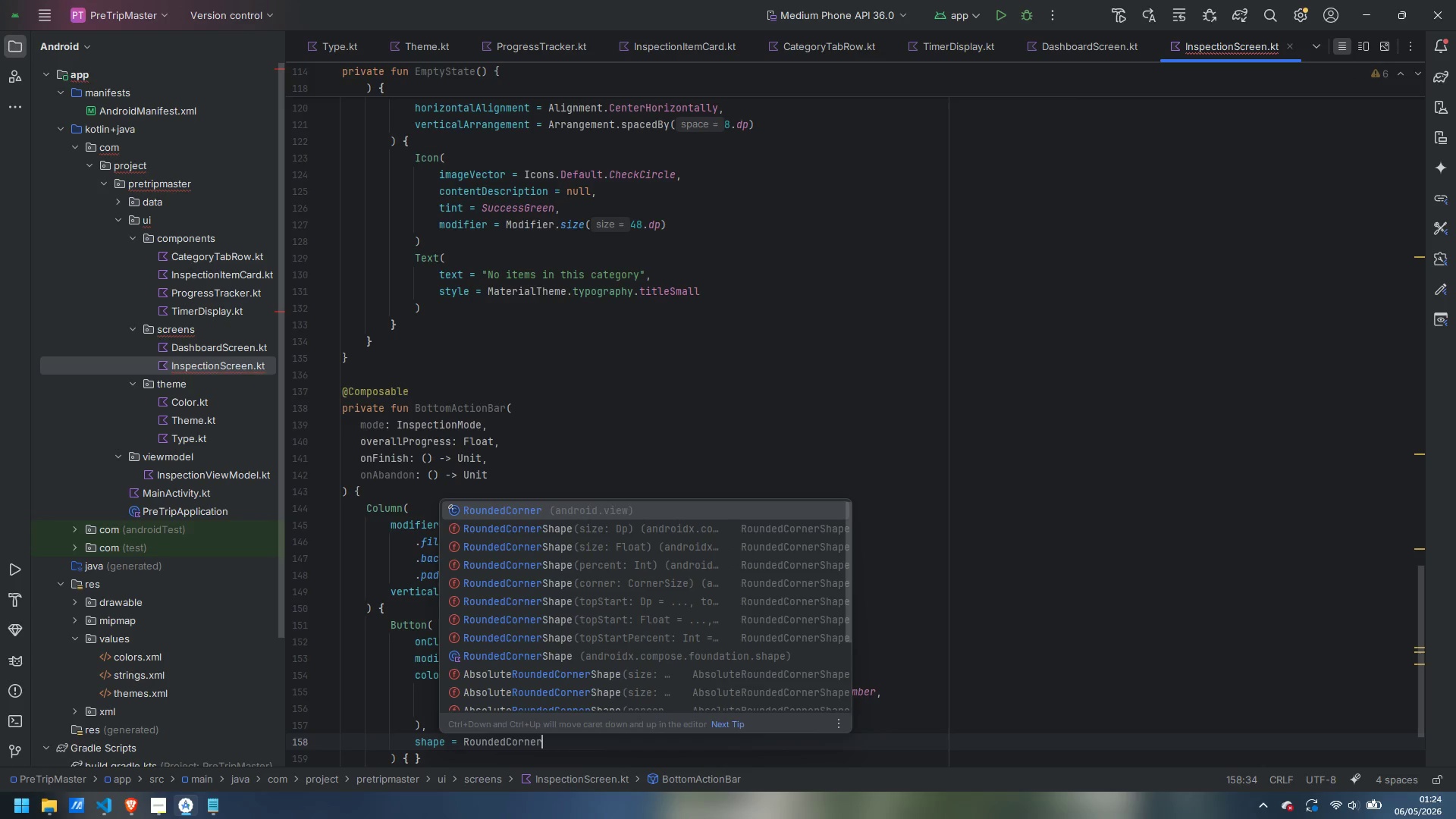 
key(ArrowDown)
 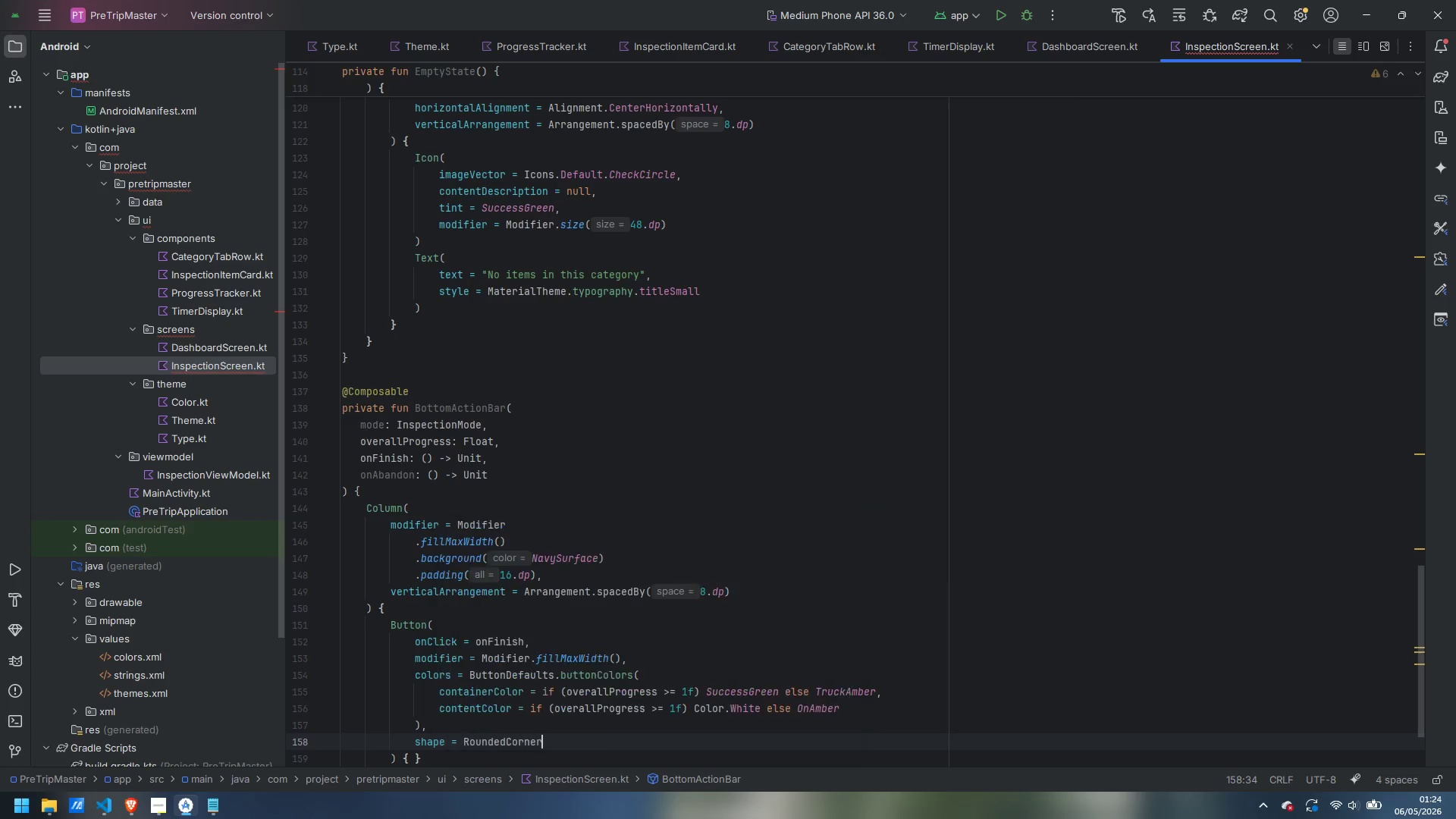 
key(Enter)
 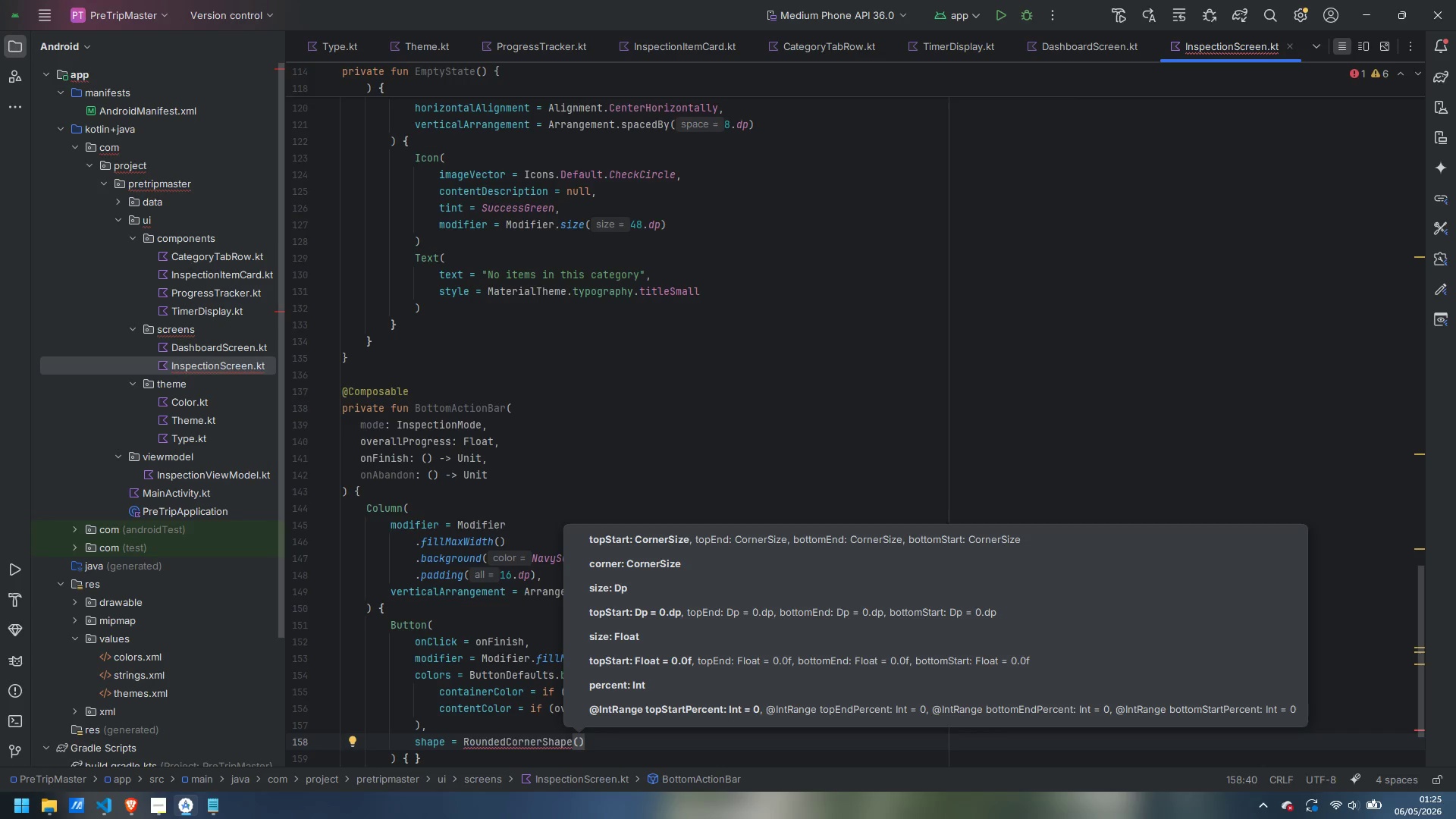 
type(10.dp)
 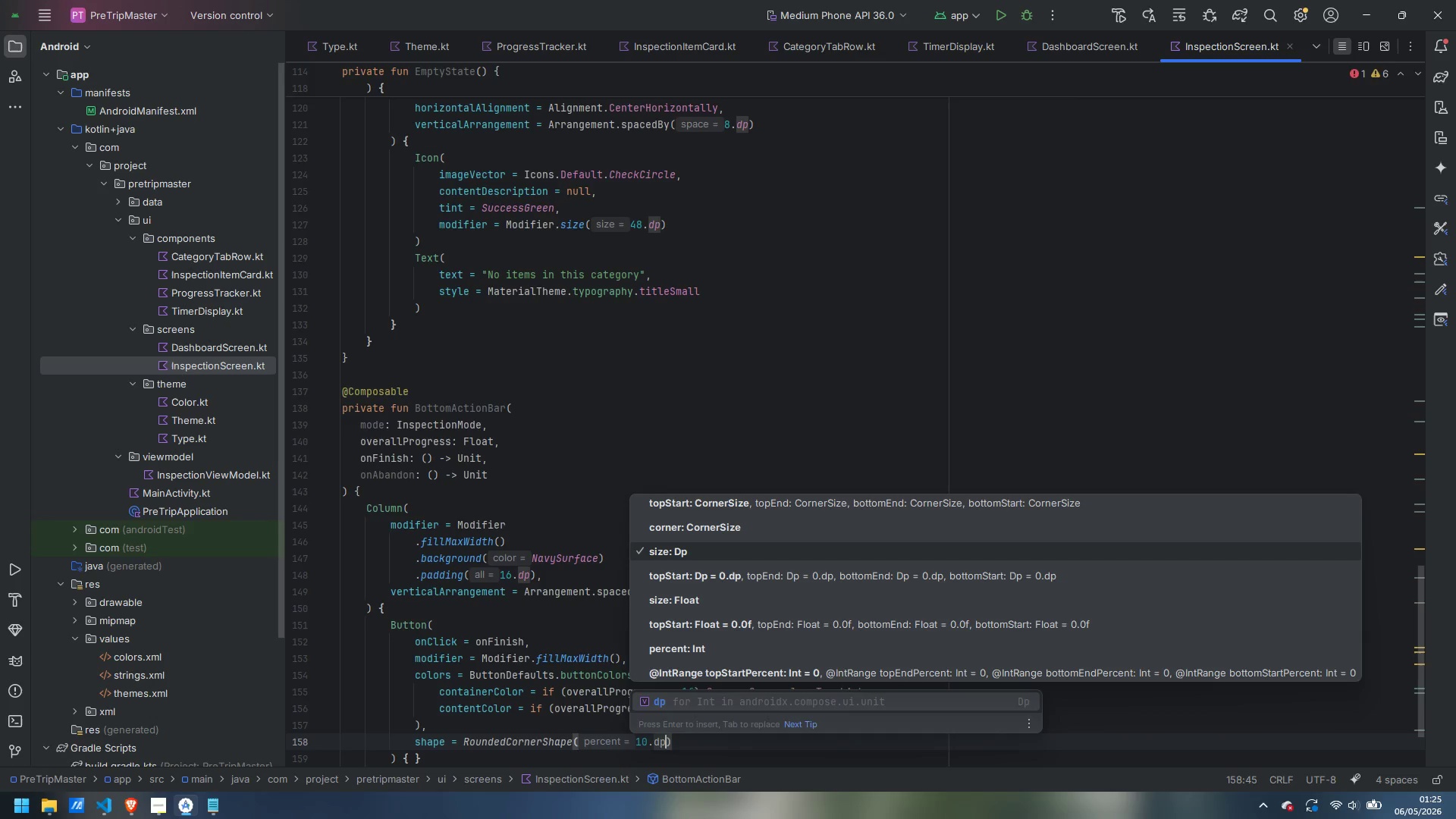 
key(Enter)
 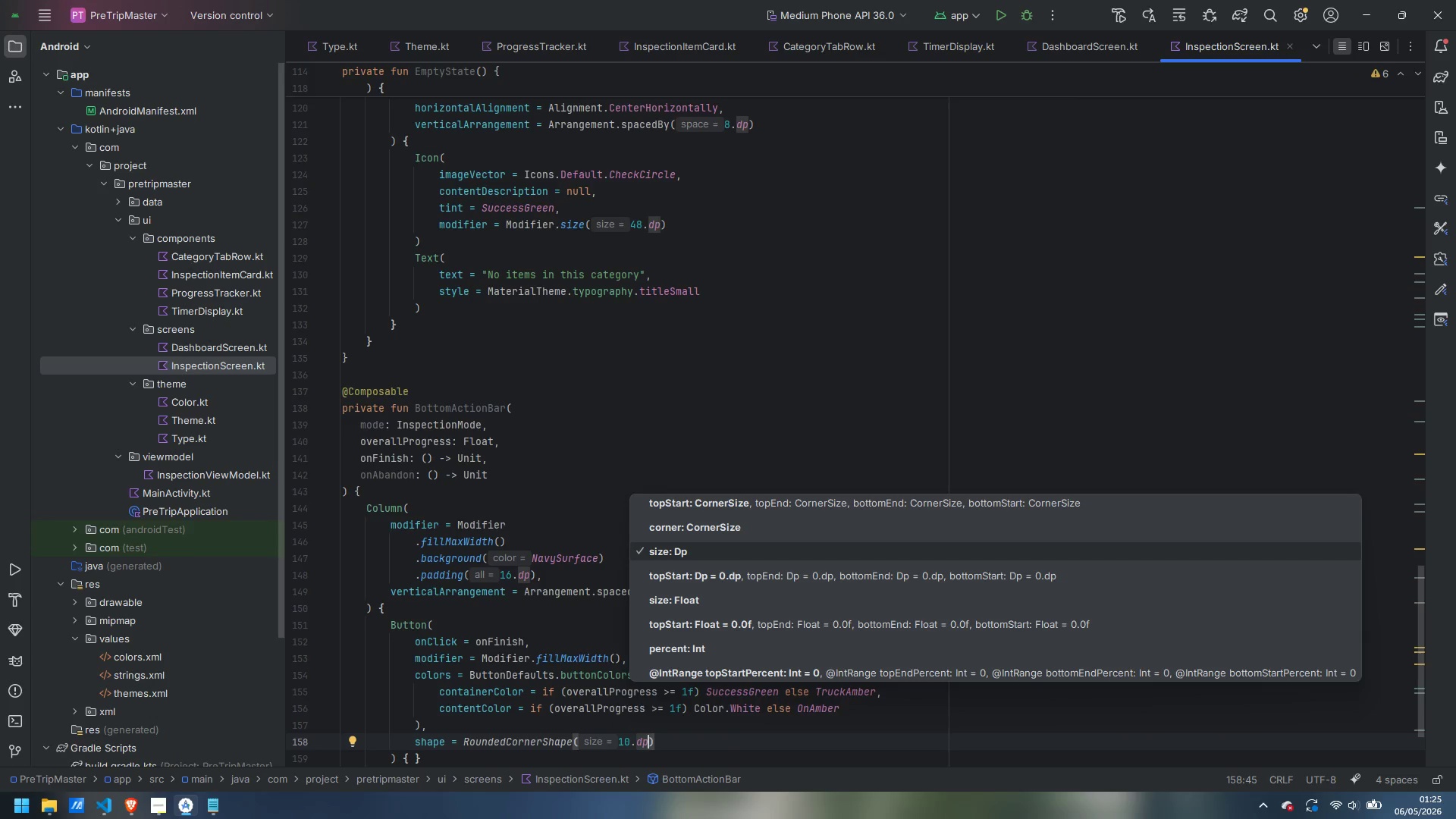 
key(ArrowRight)
 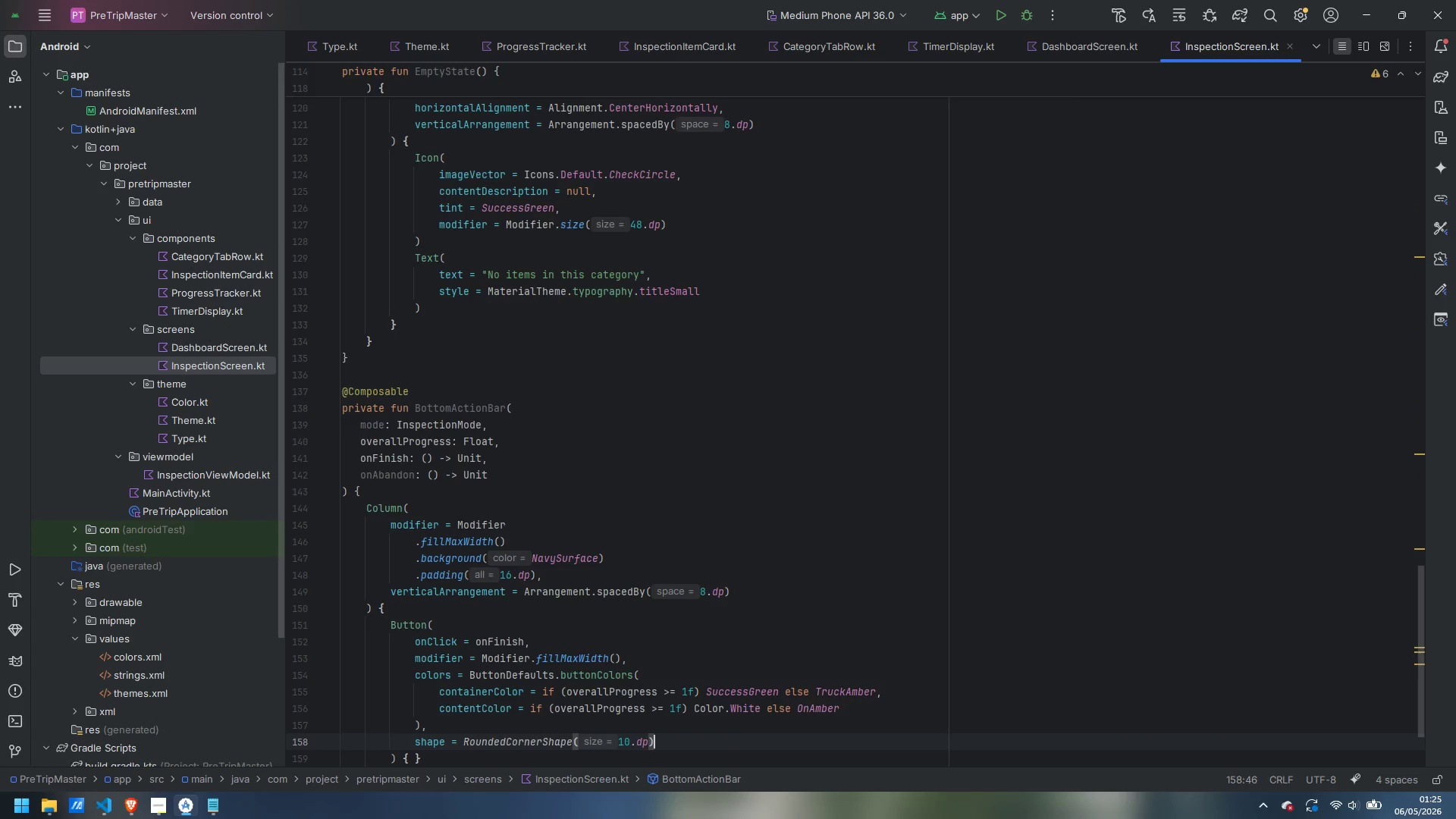 
key(Comma)
 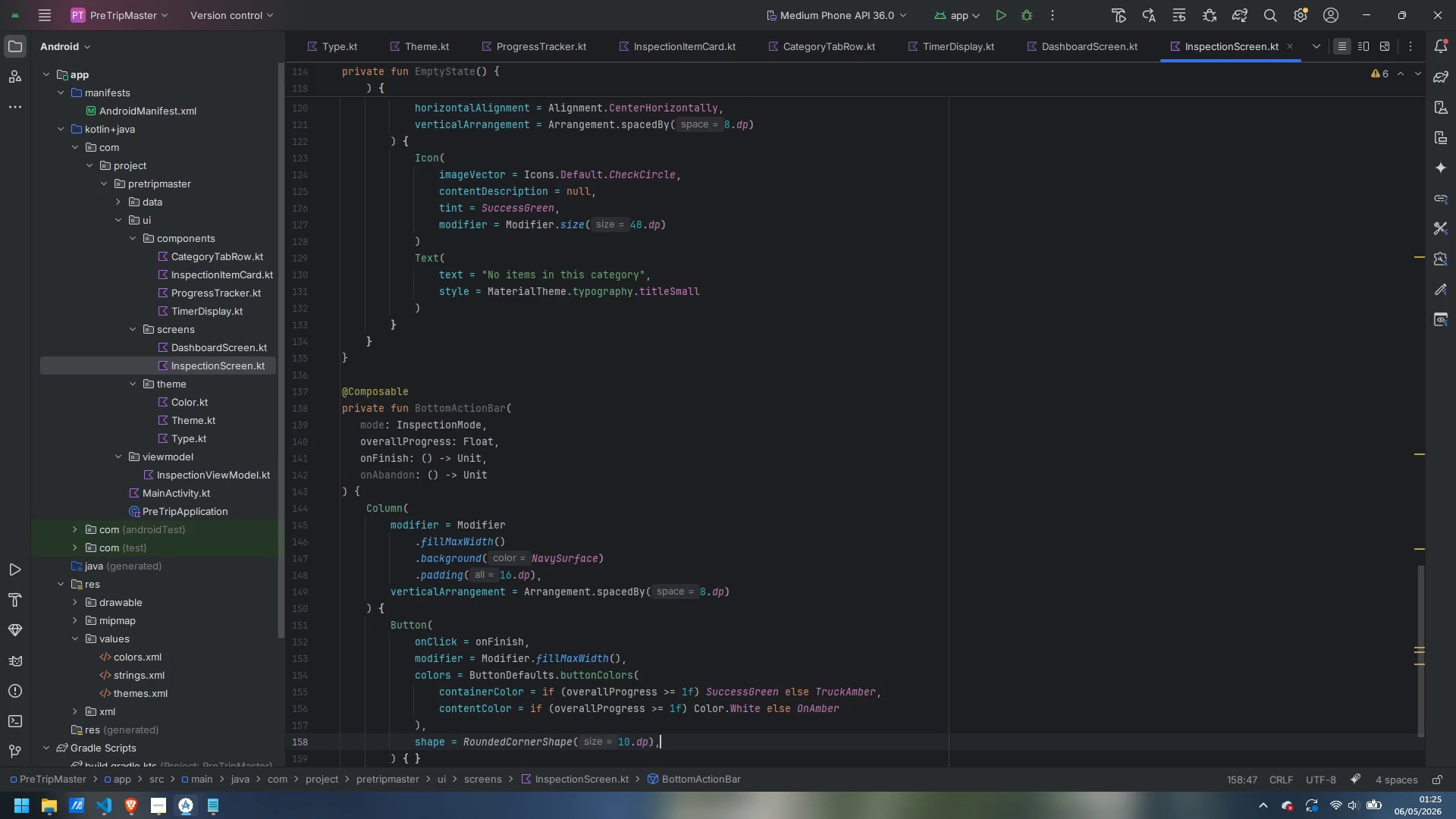 
key(Enter)
 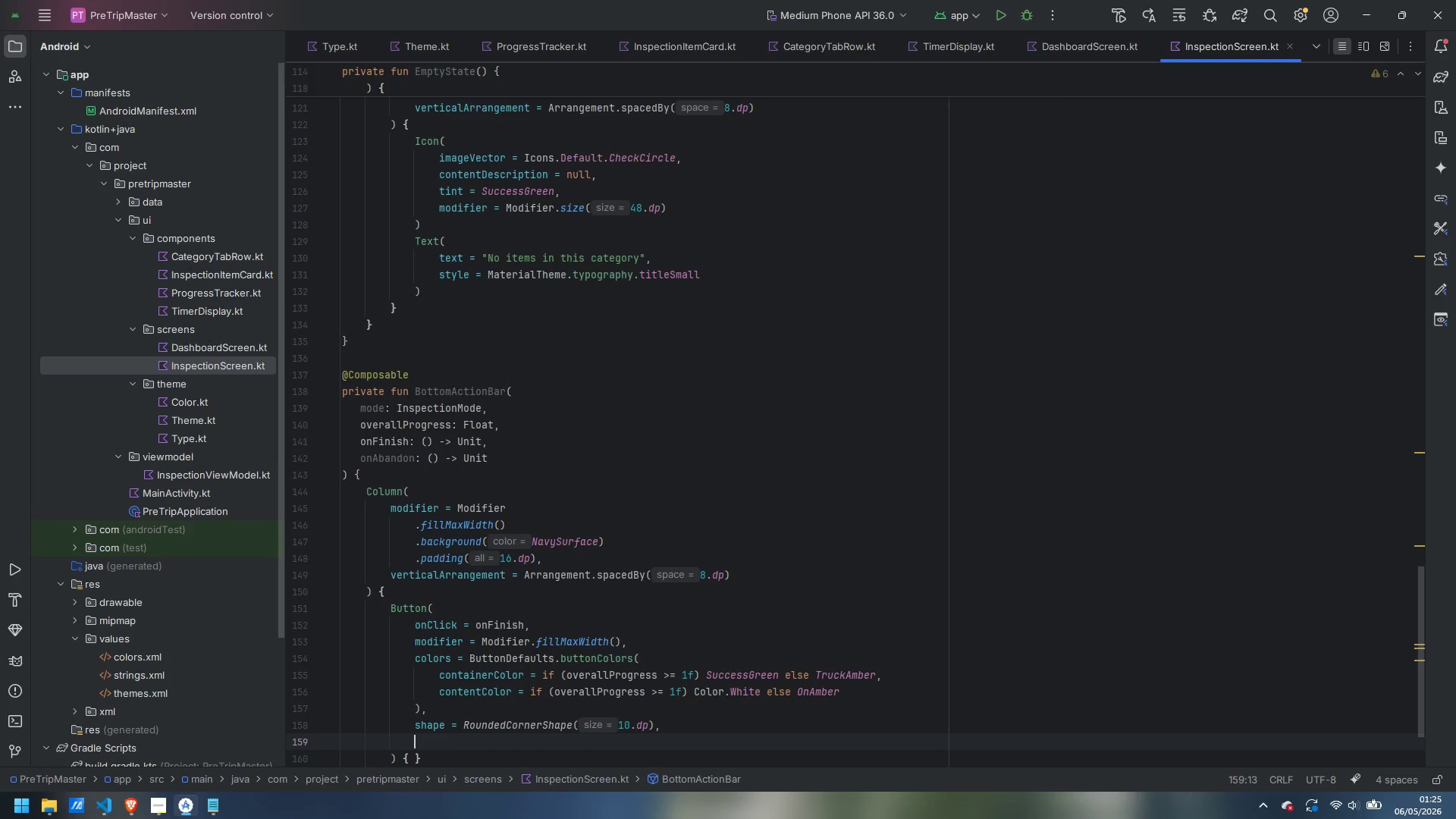 
type(content{)
key(Backspace)
type(P)
 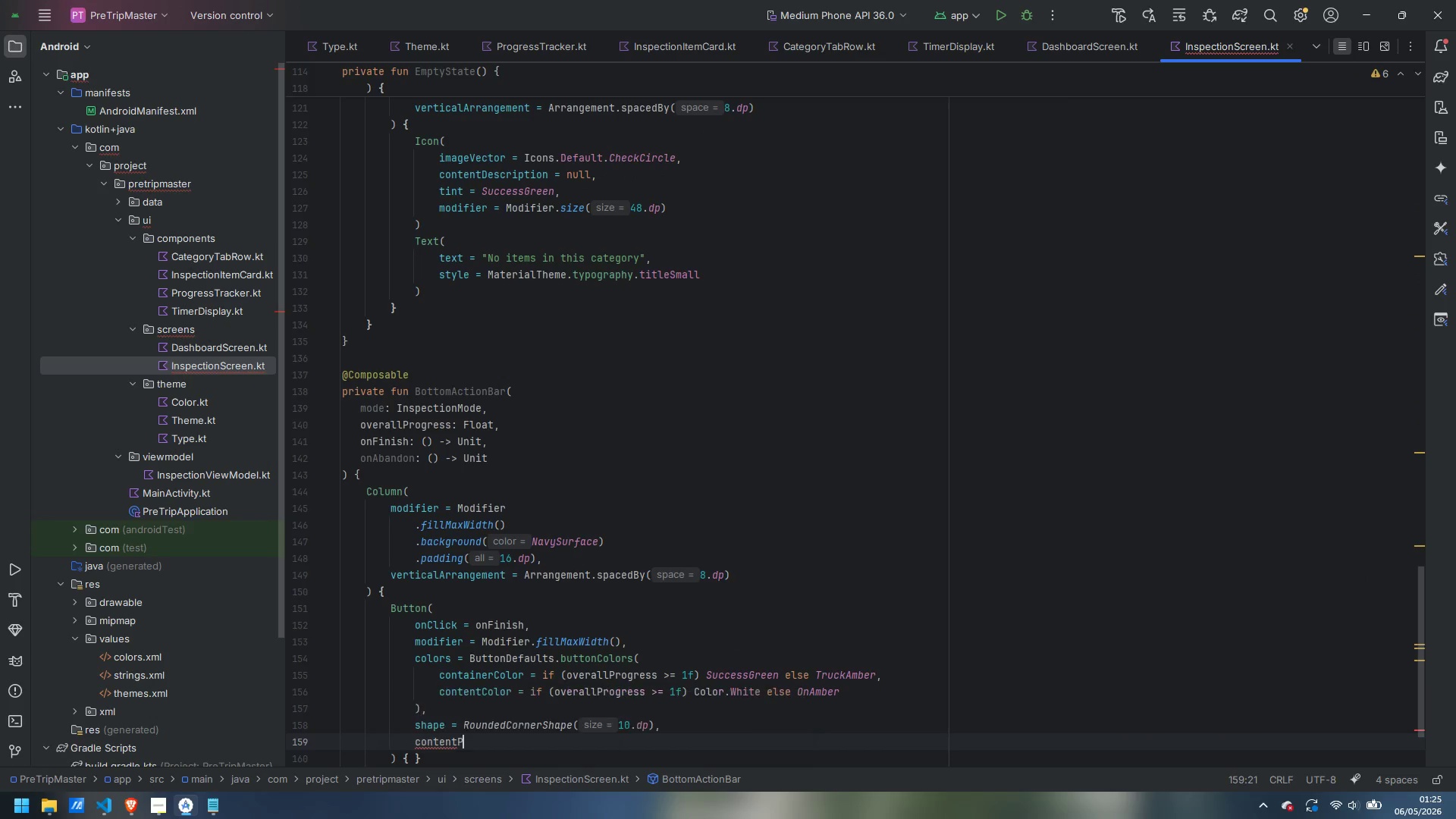 
key(Enter)
 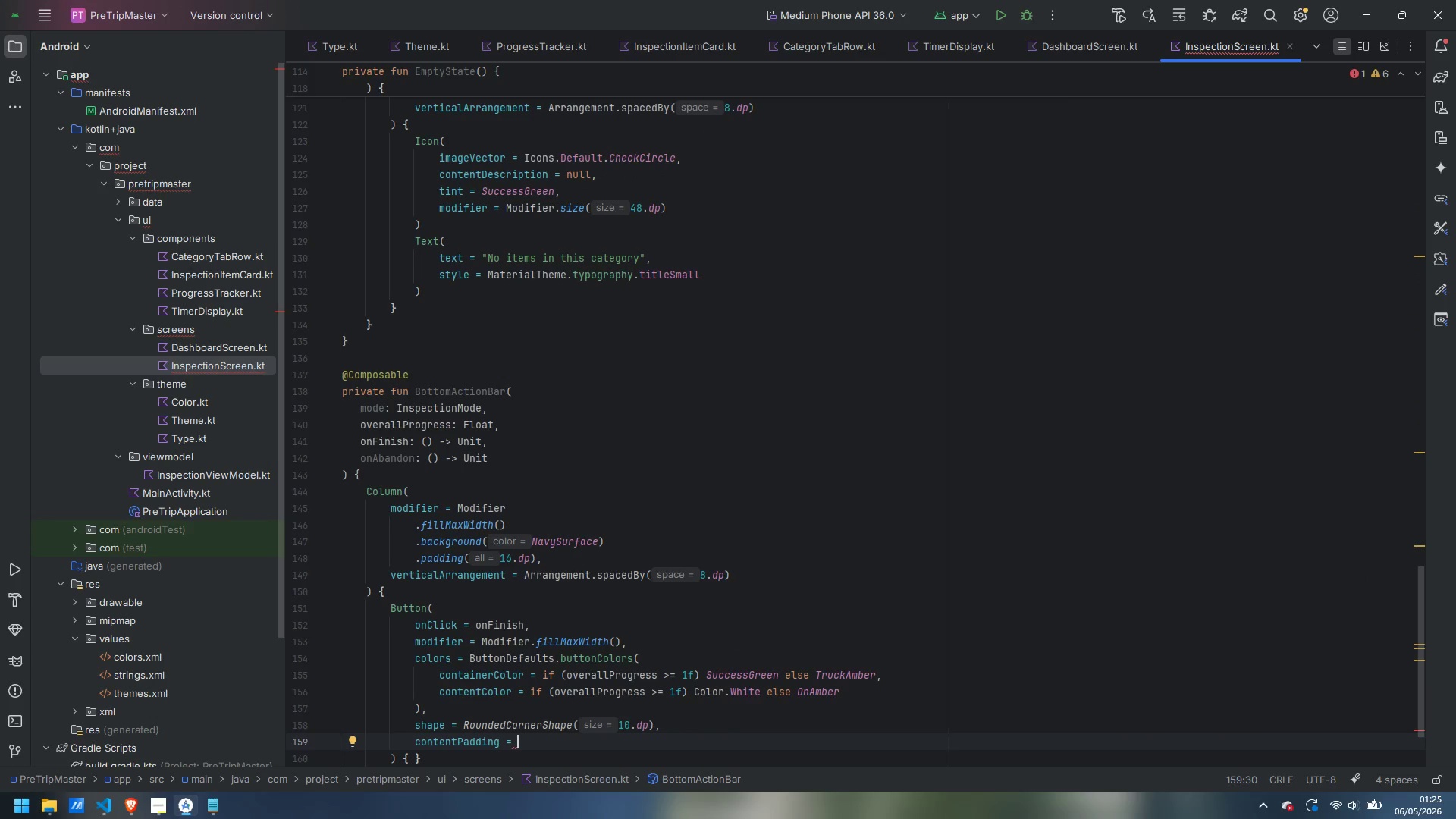 
type(Paddign)
key(Backspace)
key(Backspace)
type(ngValue)
 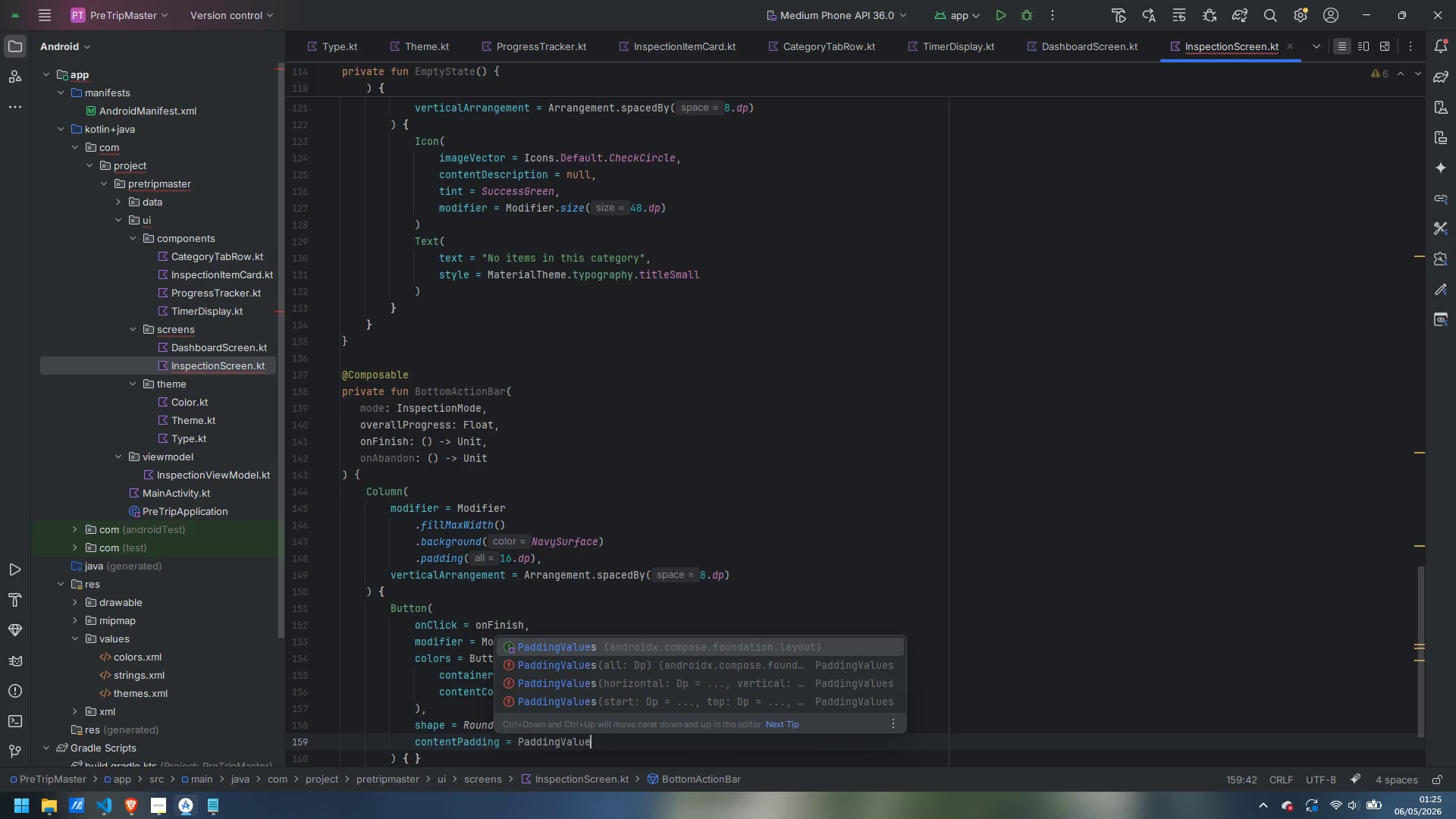 
key(Enter)
 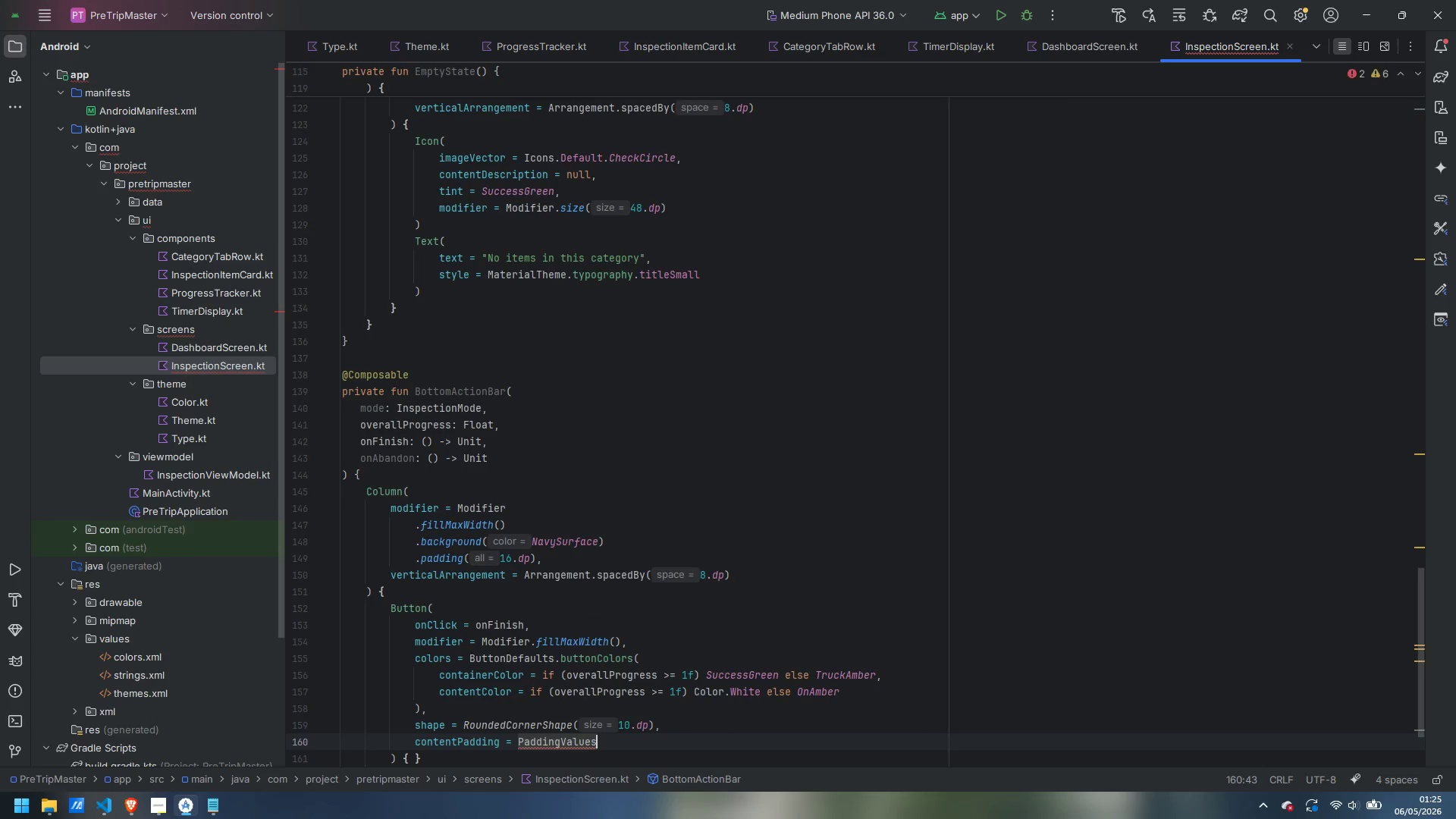 
type((vertical)
 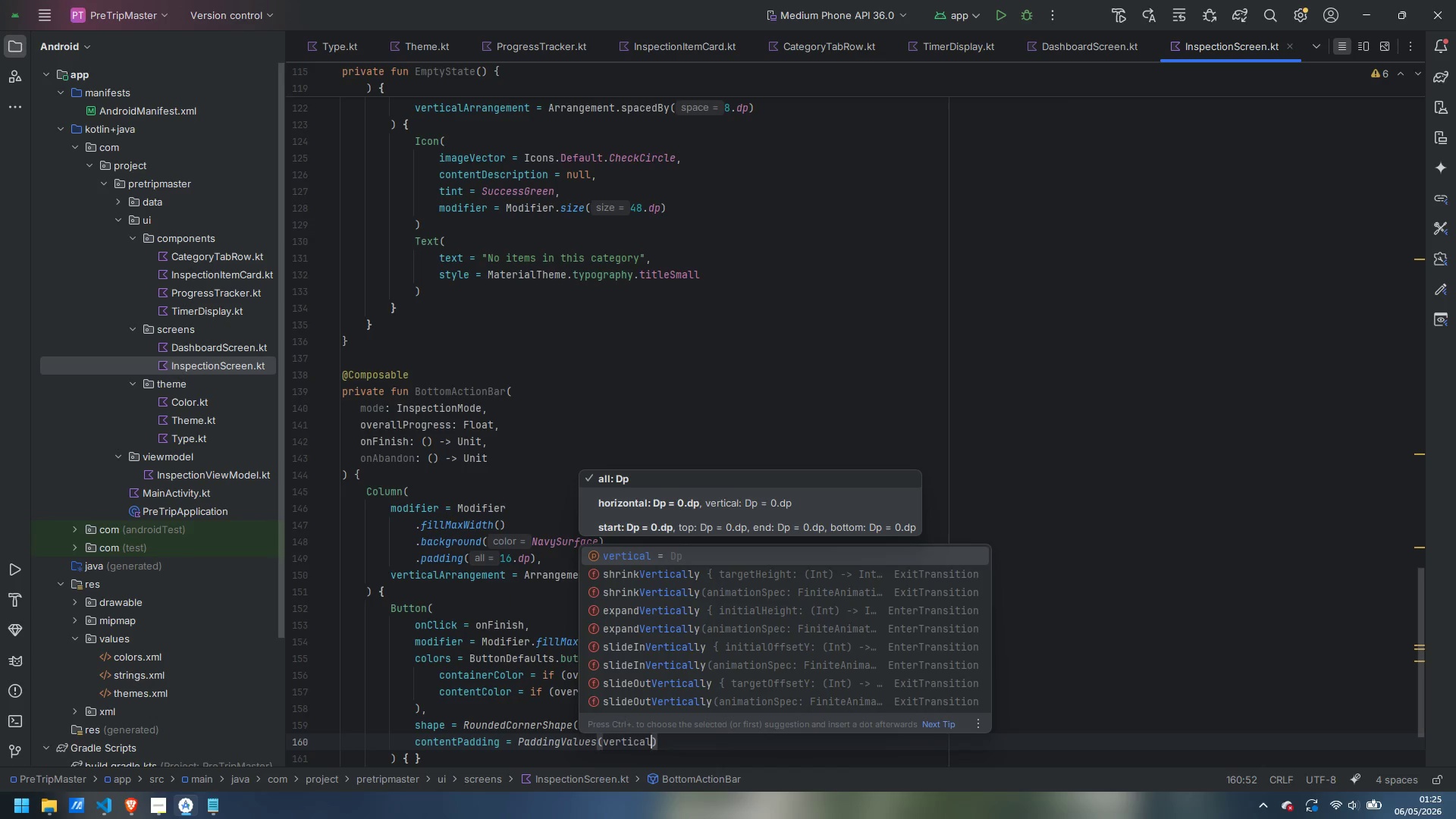 
hold_key(key=ShiftLeft, duration=0.62)
 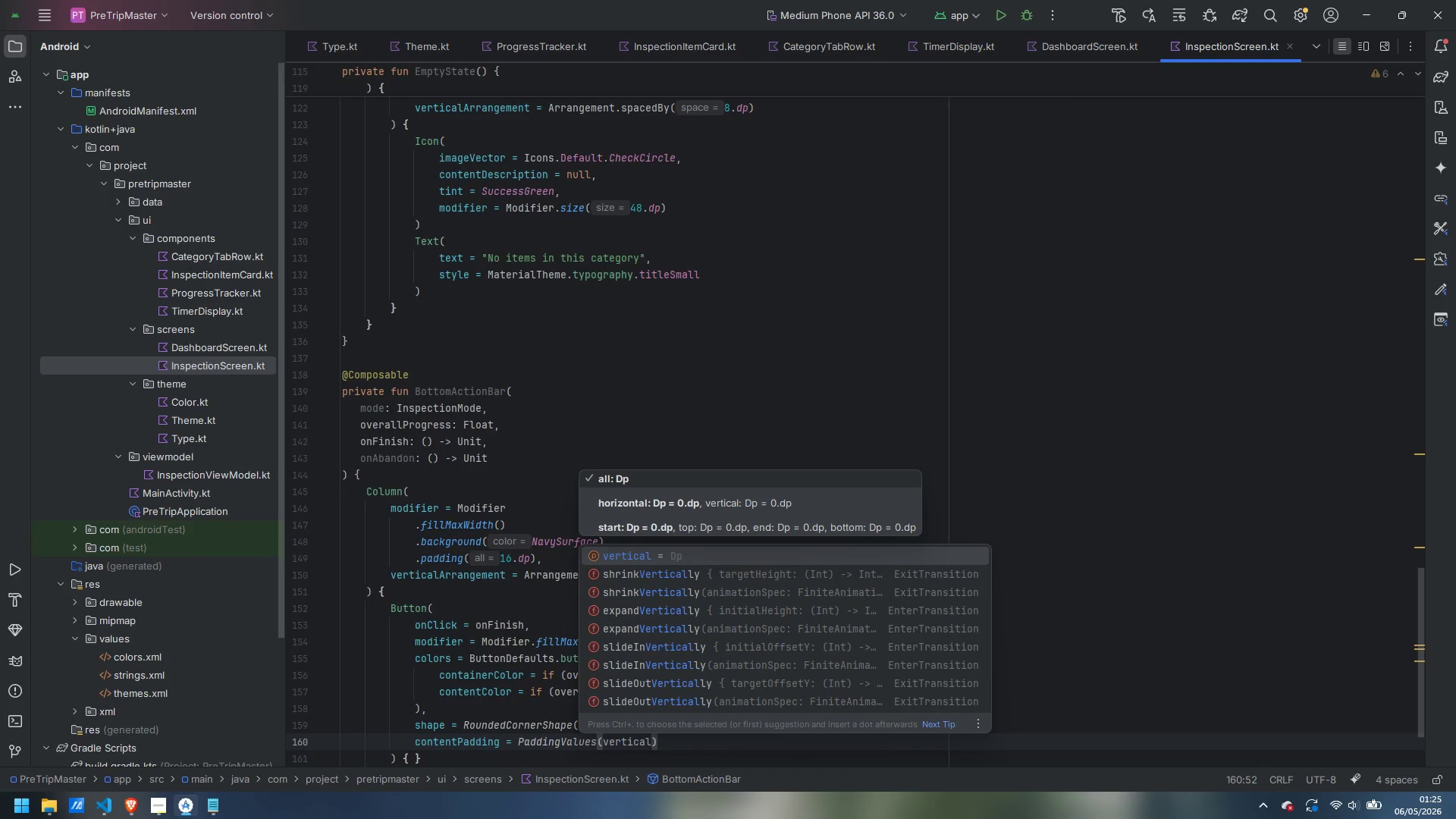 
wait(5.05)
 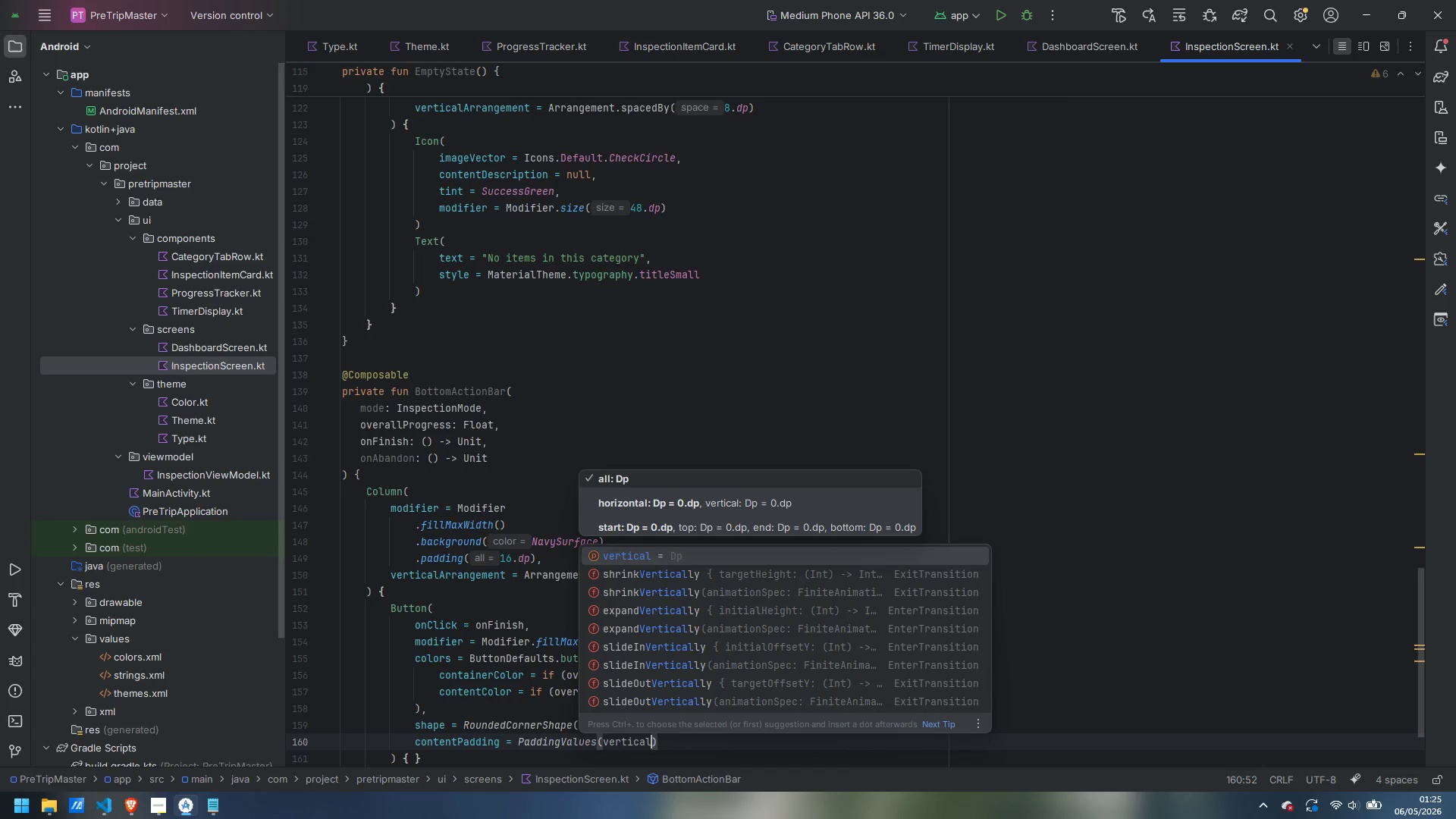 
type( = 14.dp)
 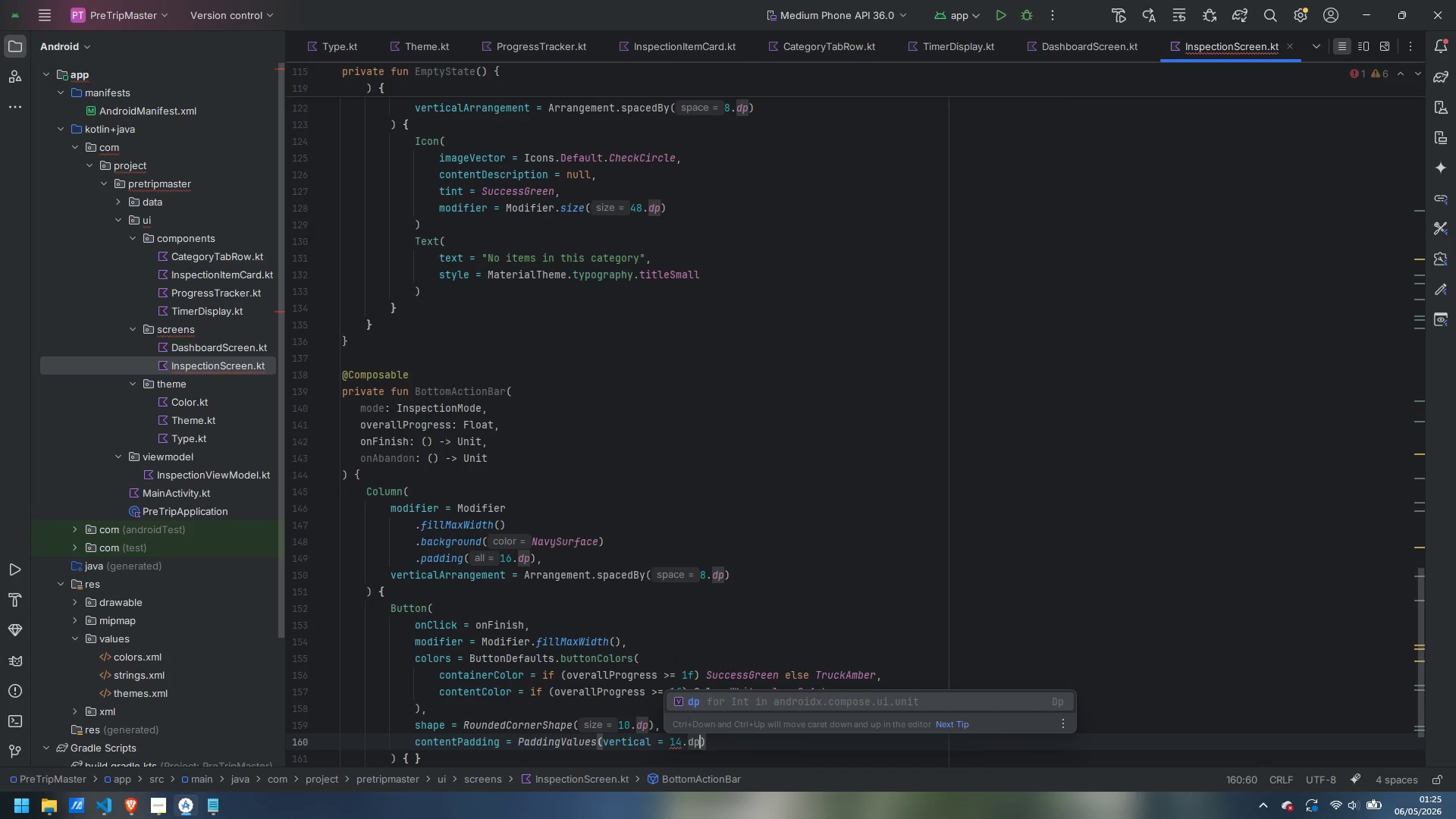 
key(Enter)
 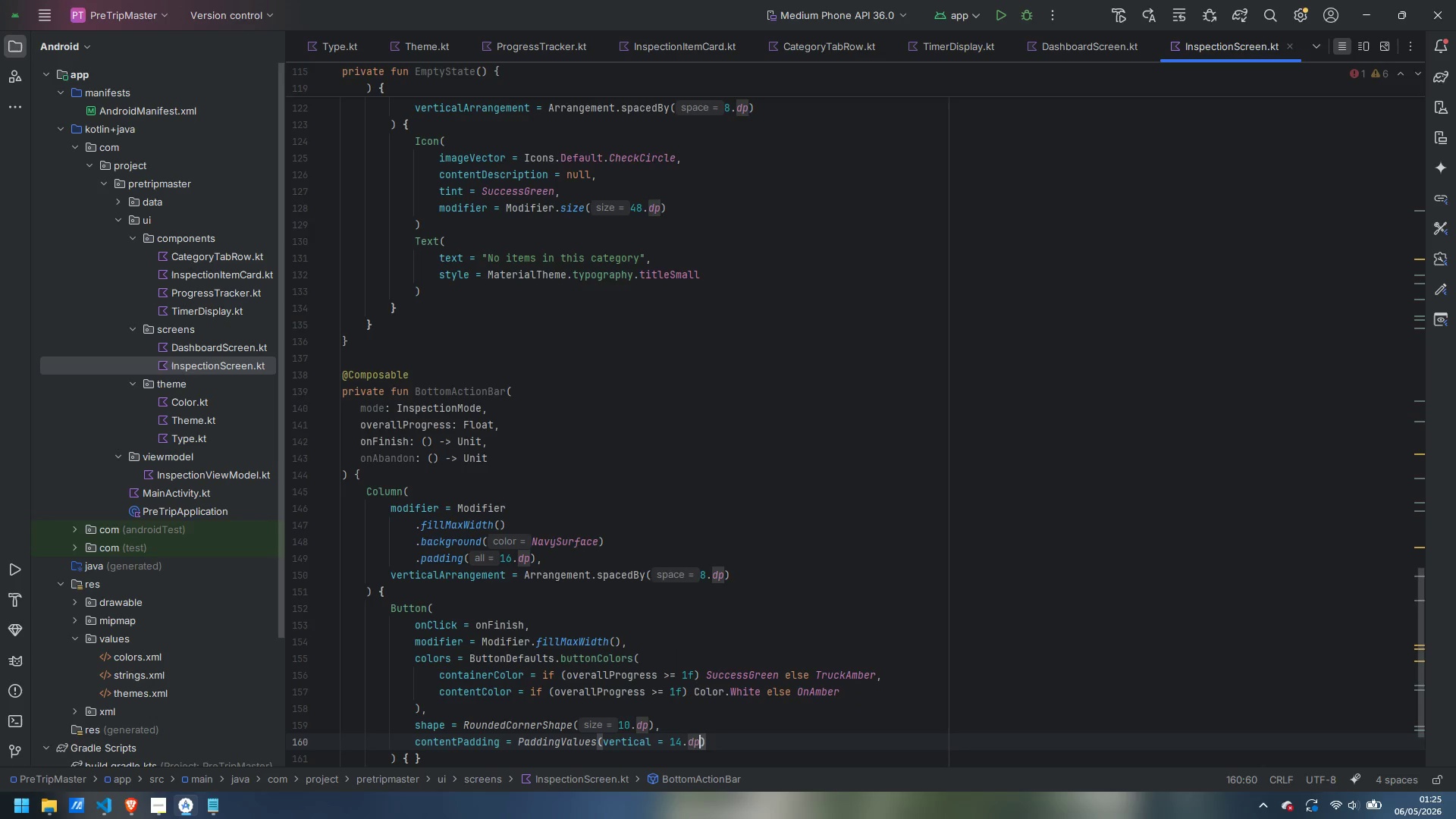 
key(ArrowRight)
 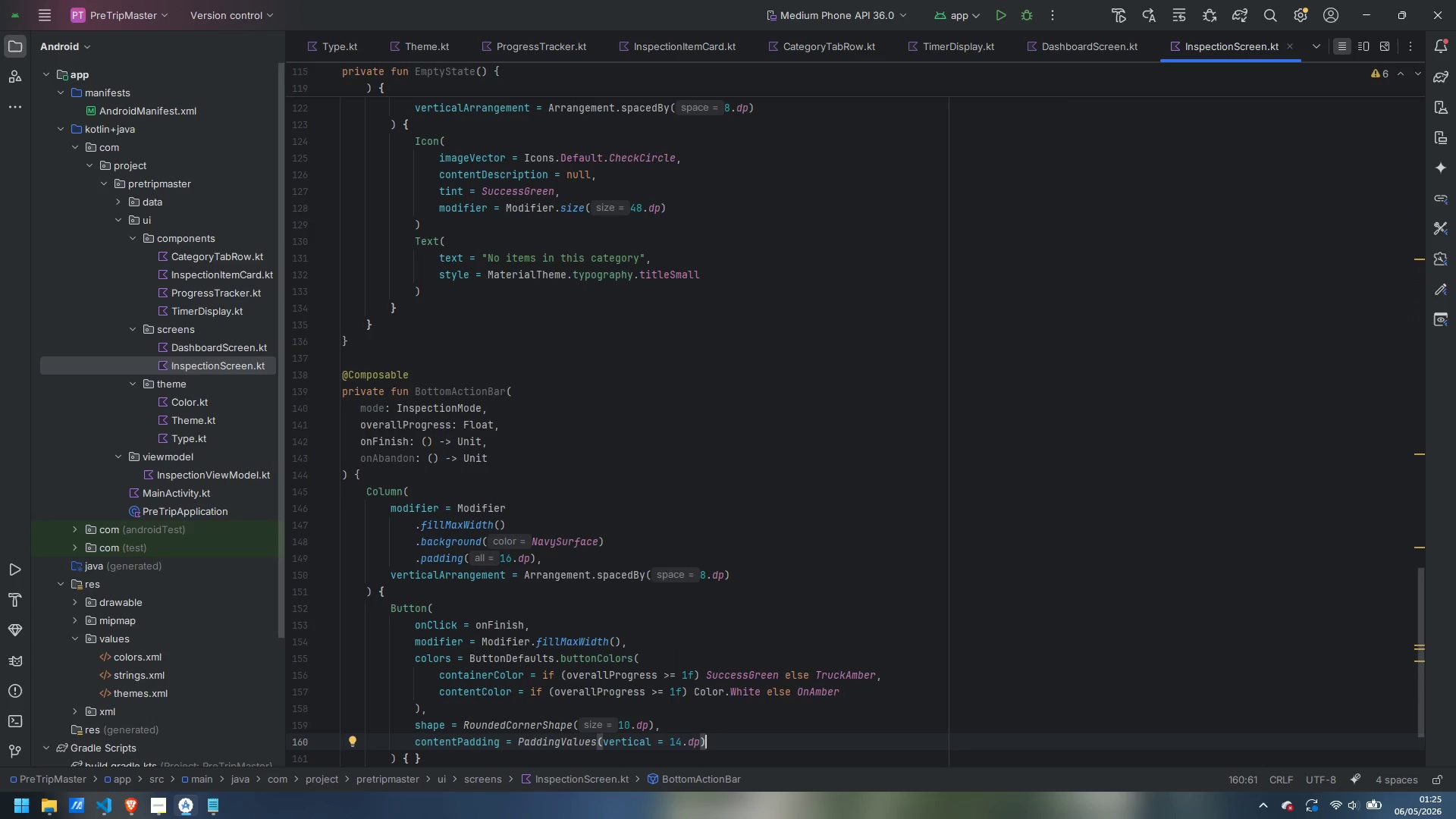 
key(ArrowDown)
 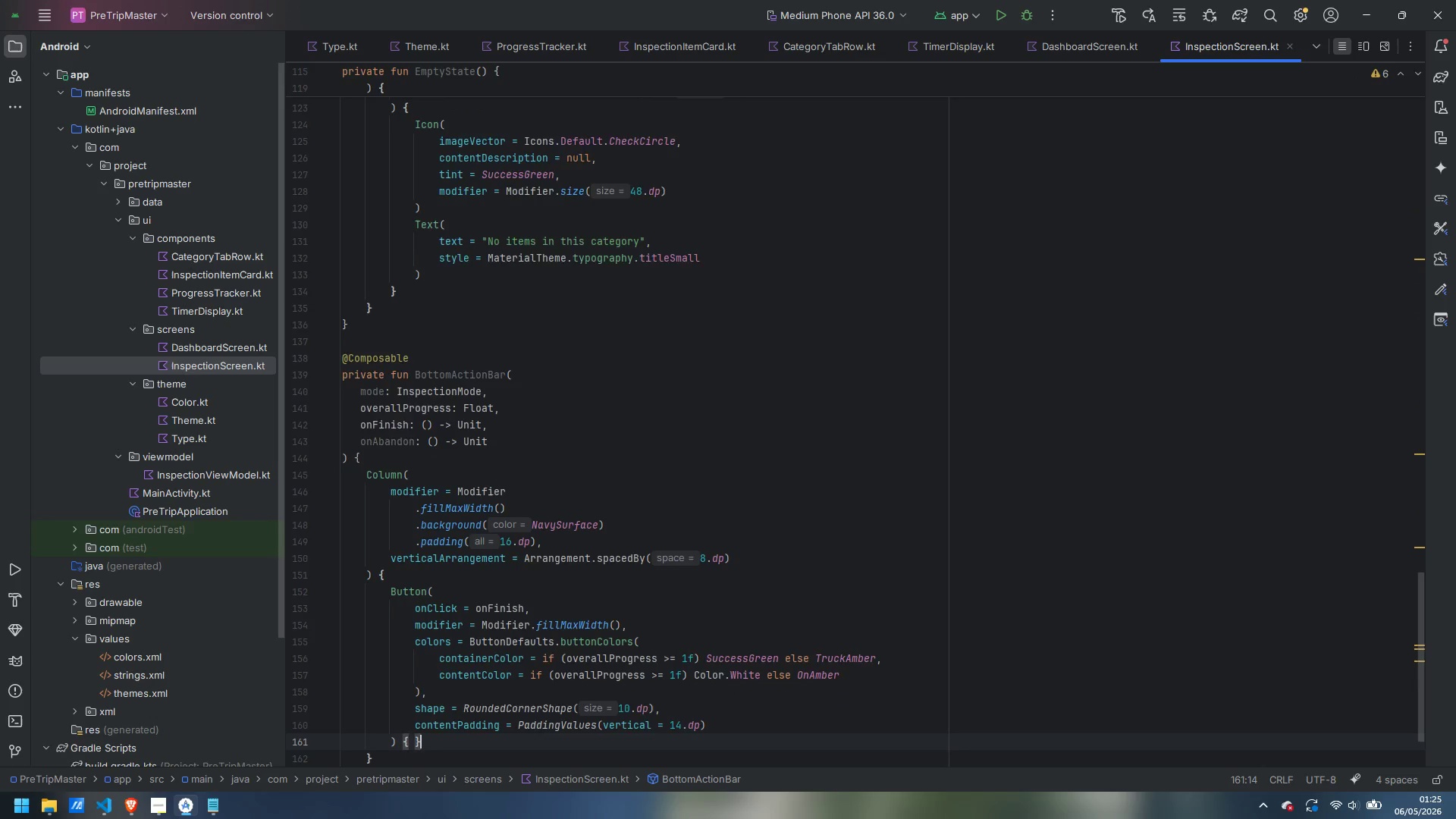 
key(ArrowDown)
 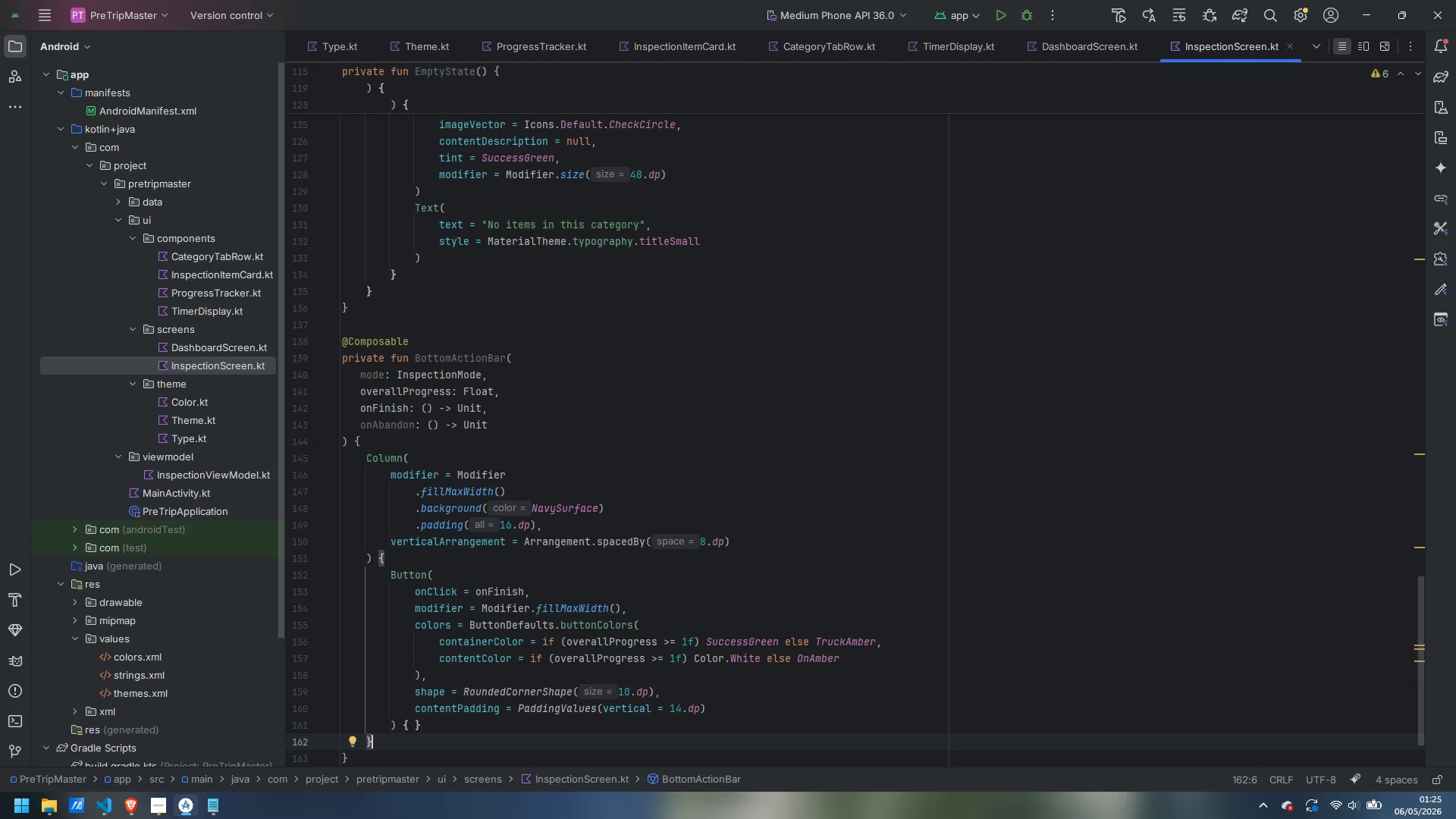 
key(ArrowUp)
 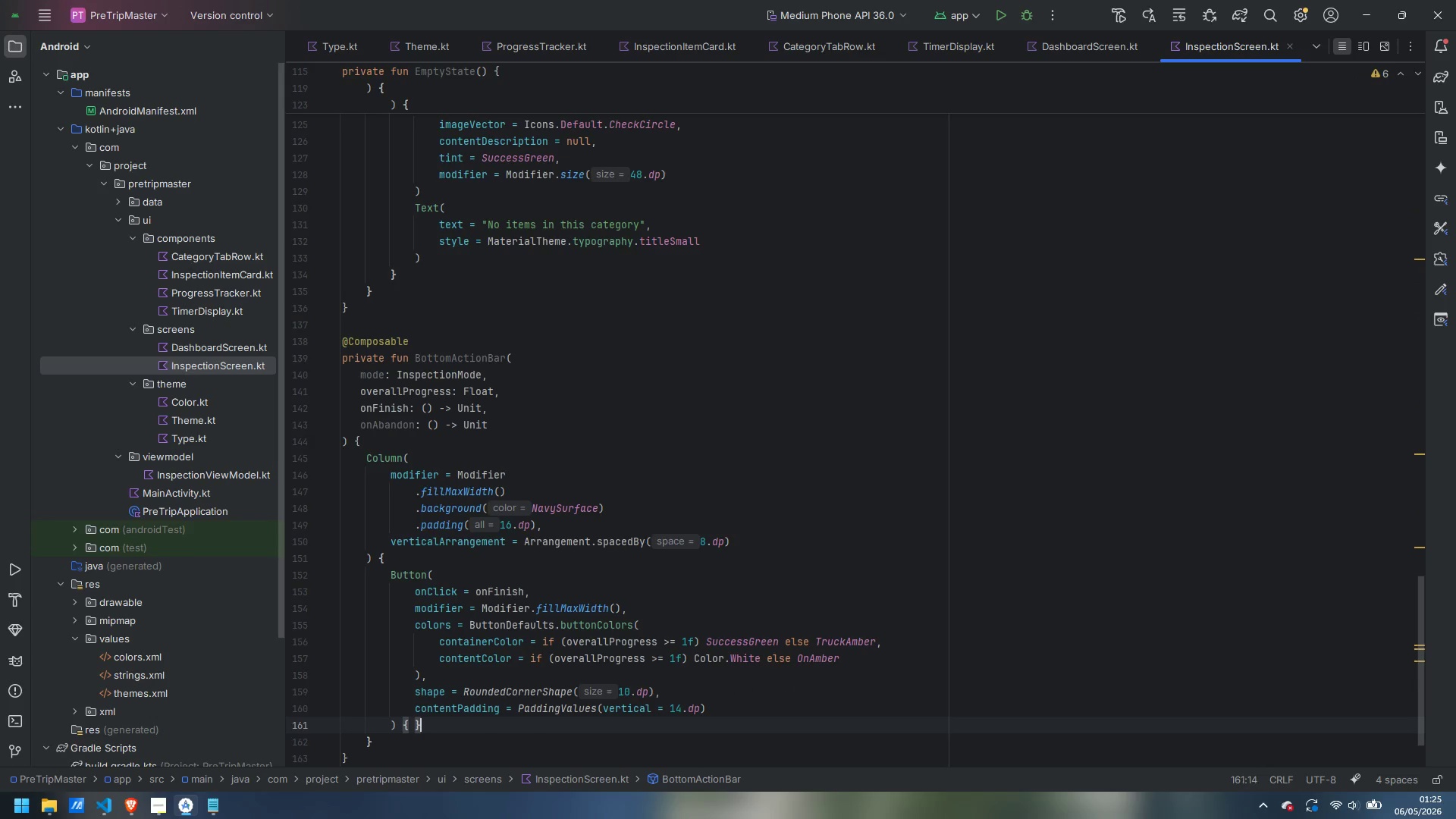 
key(ArrowLeft)
 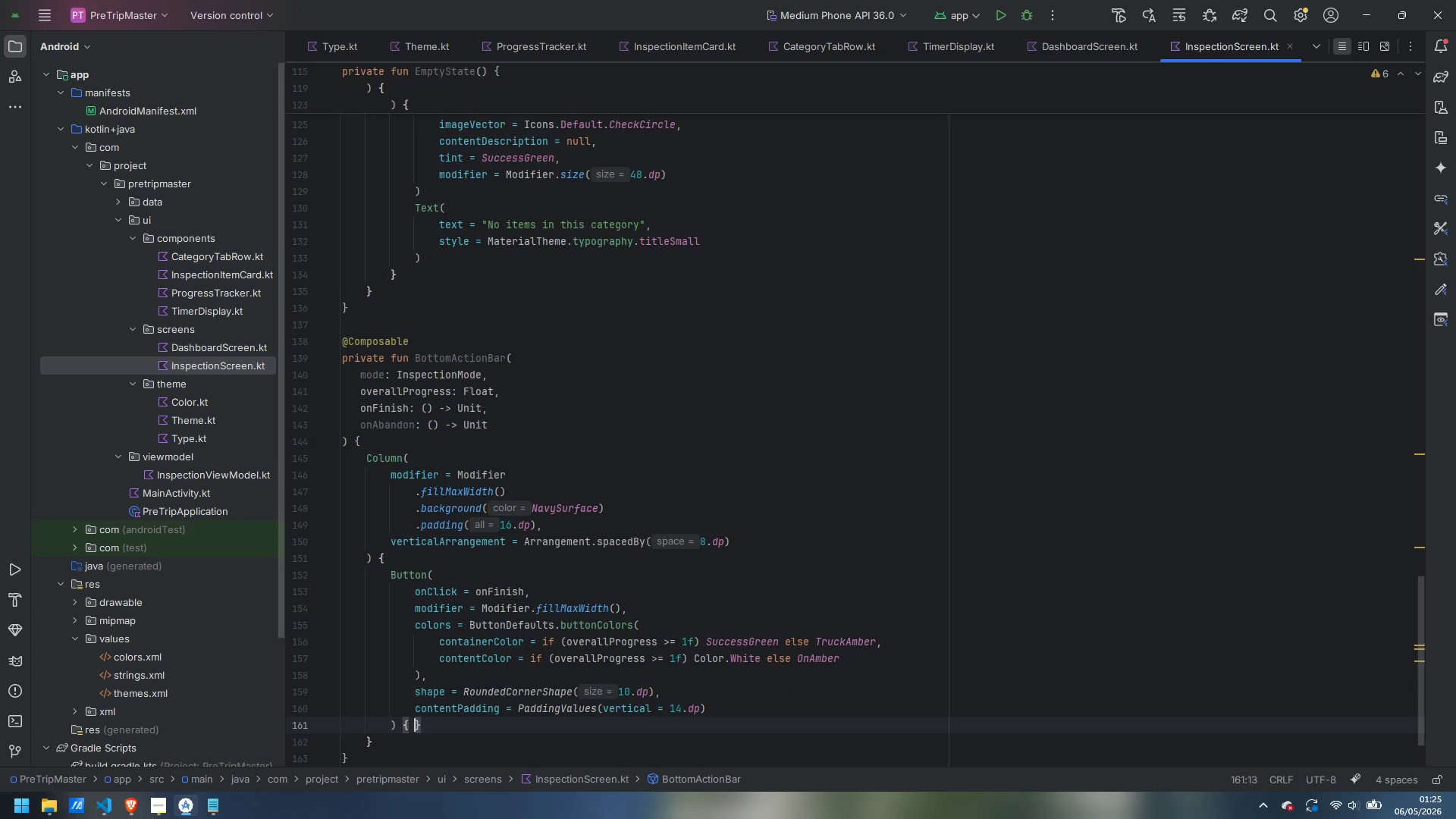 
key(ArrowLeft)
 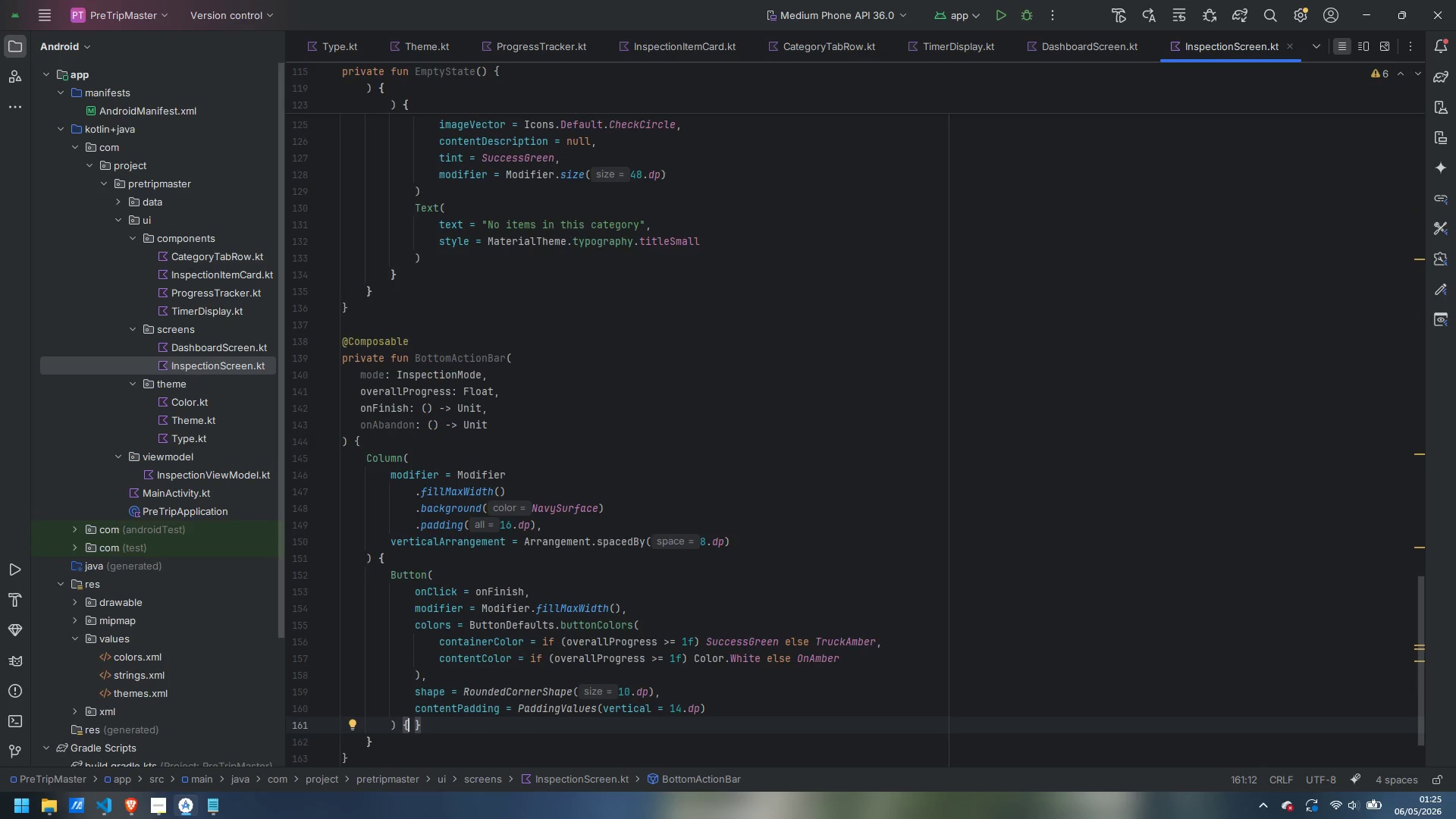 
key(ArrowRight)
 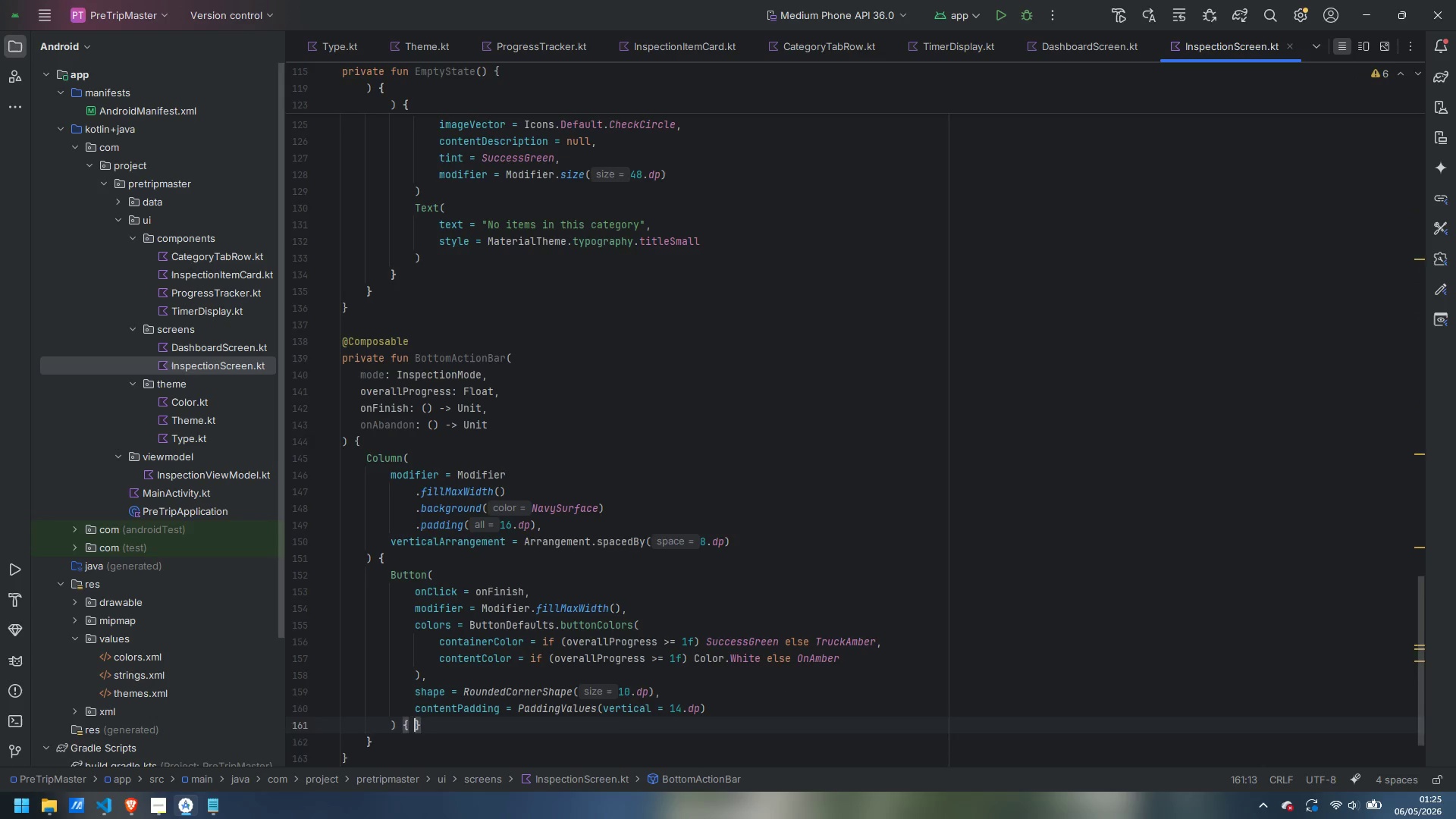 
key(Enter)
 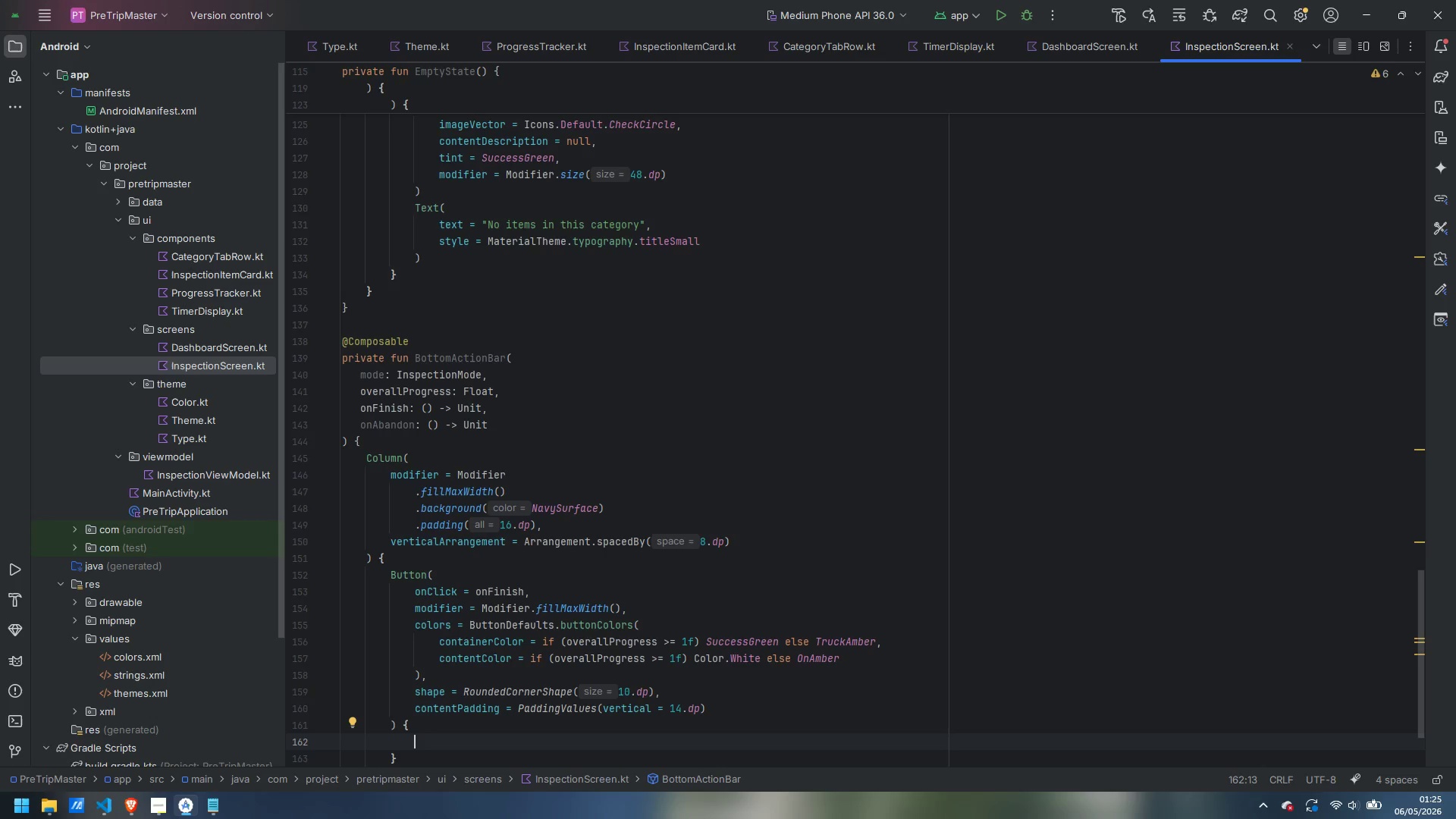 
wait(6.28)
 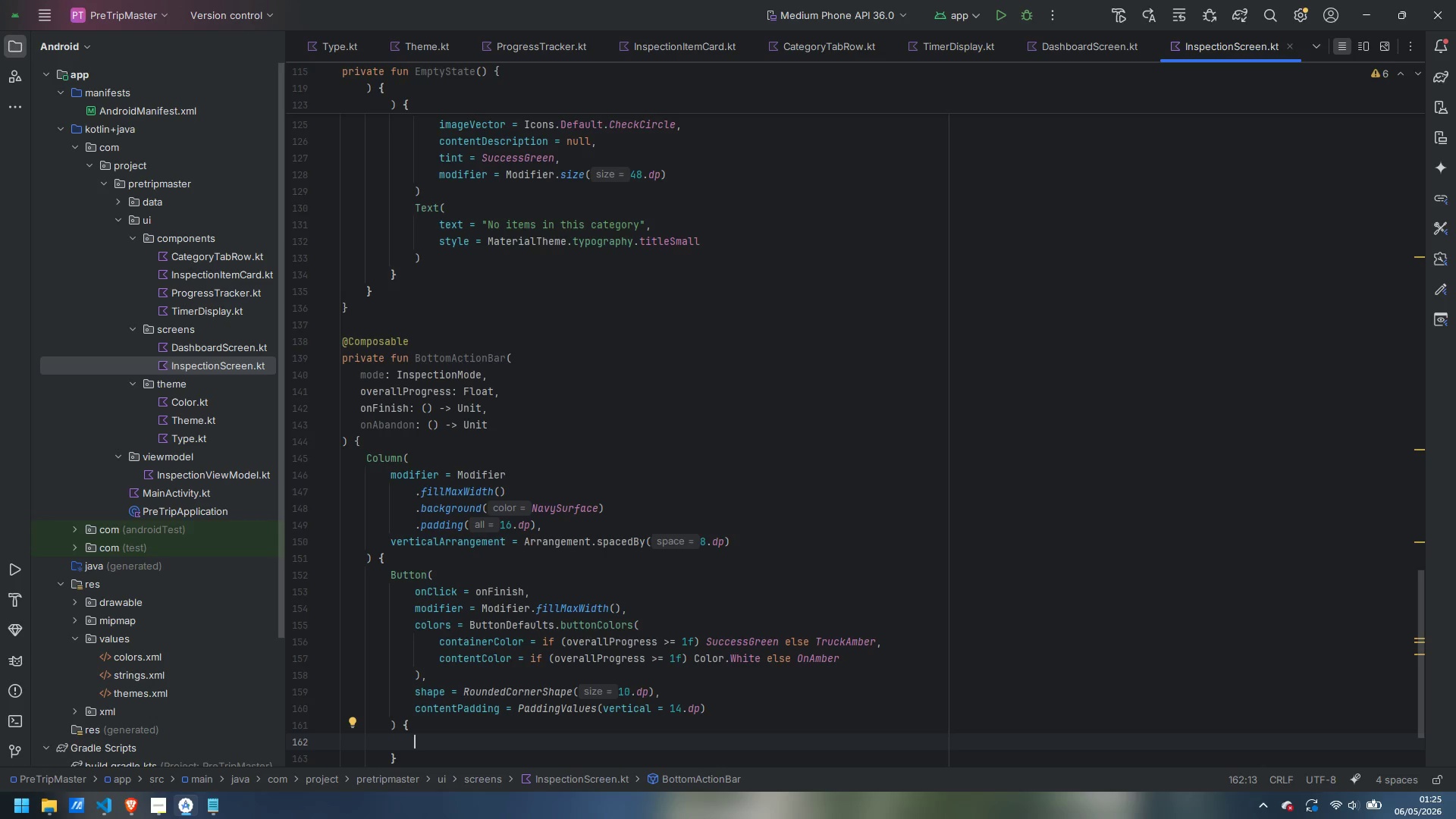 
type(Icon()
 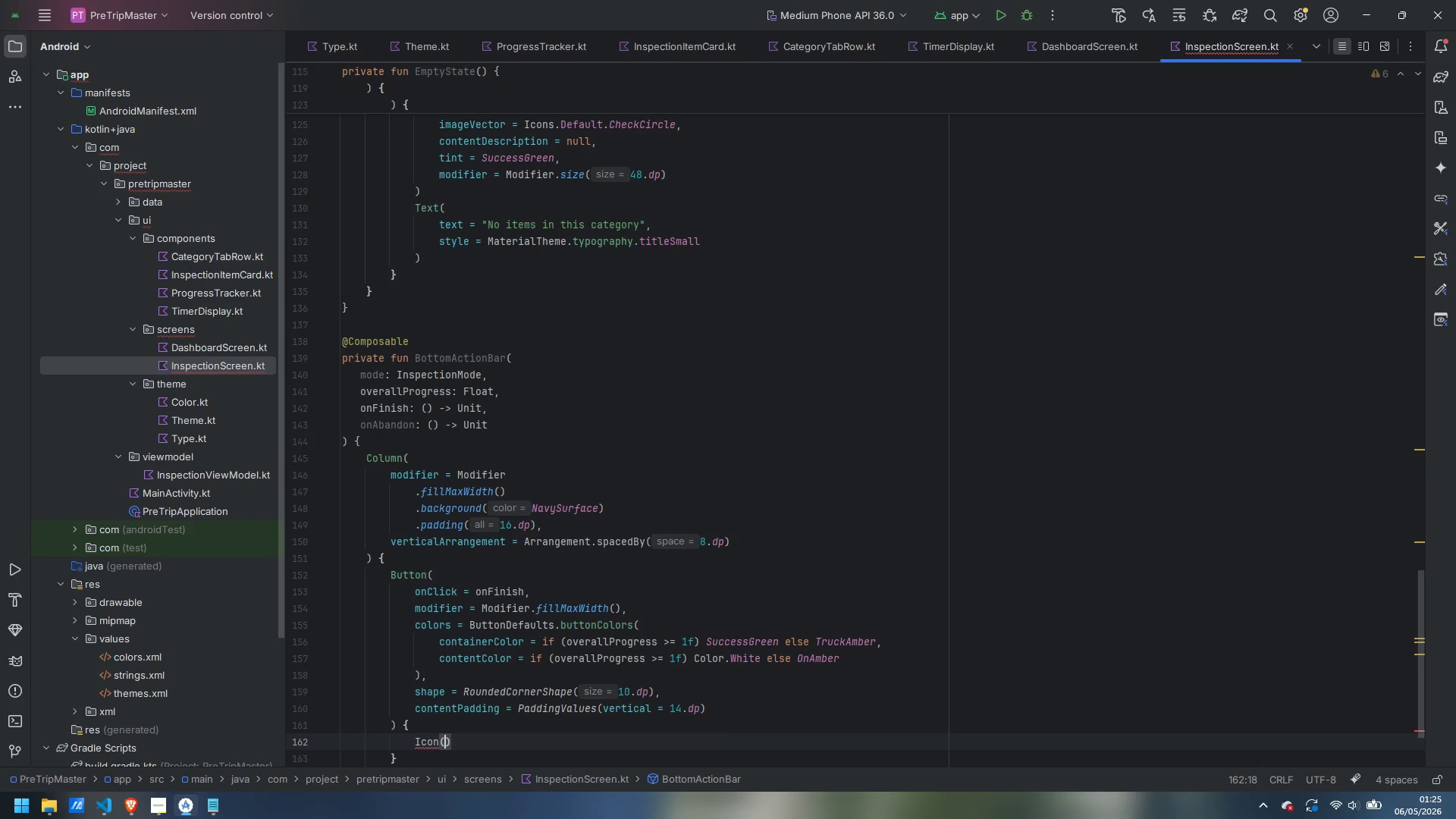 
key(Enter)
 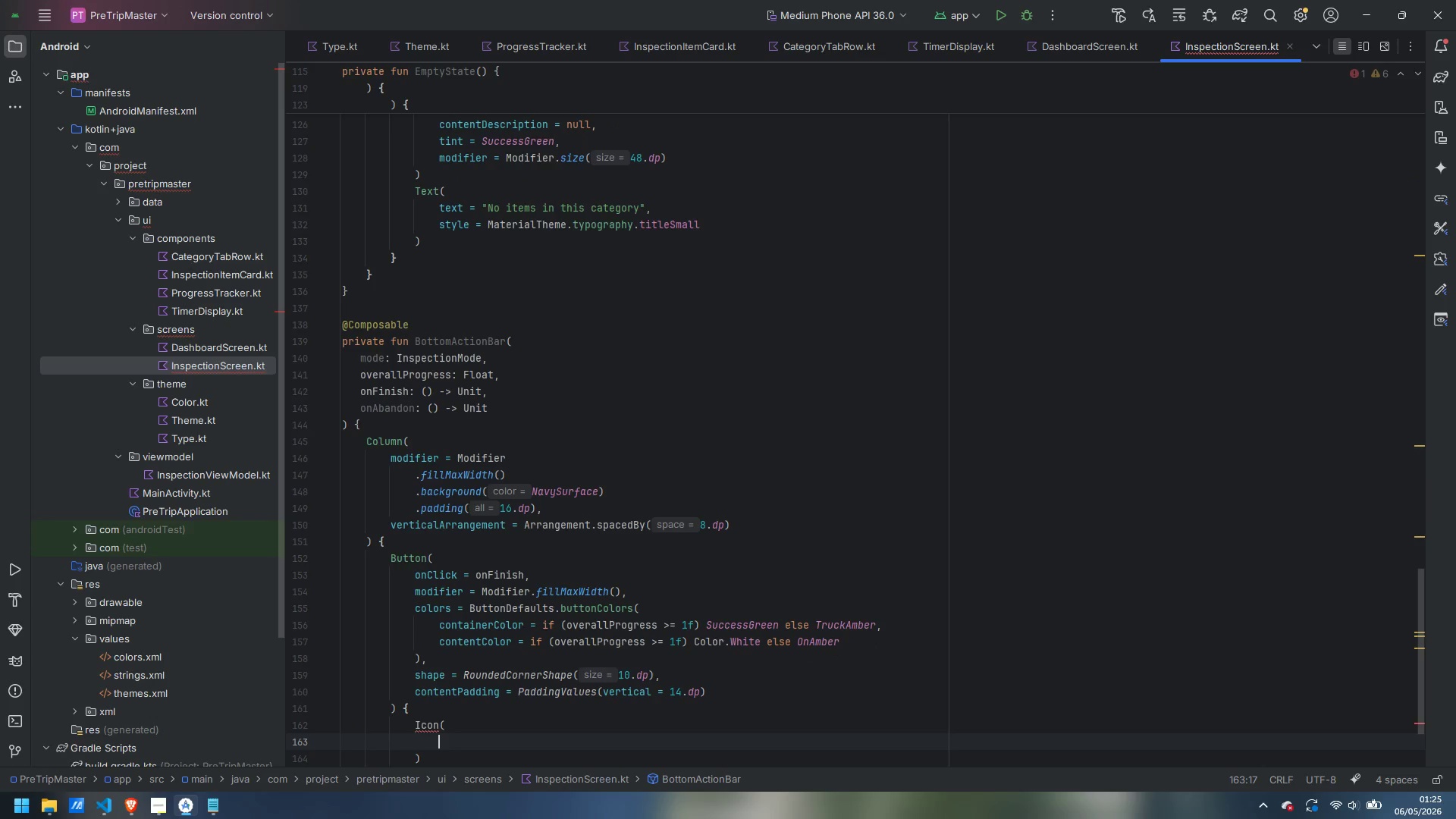 
type(iamgeVe)
 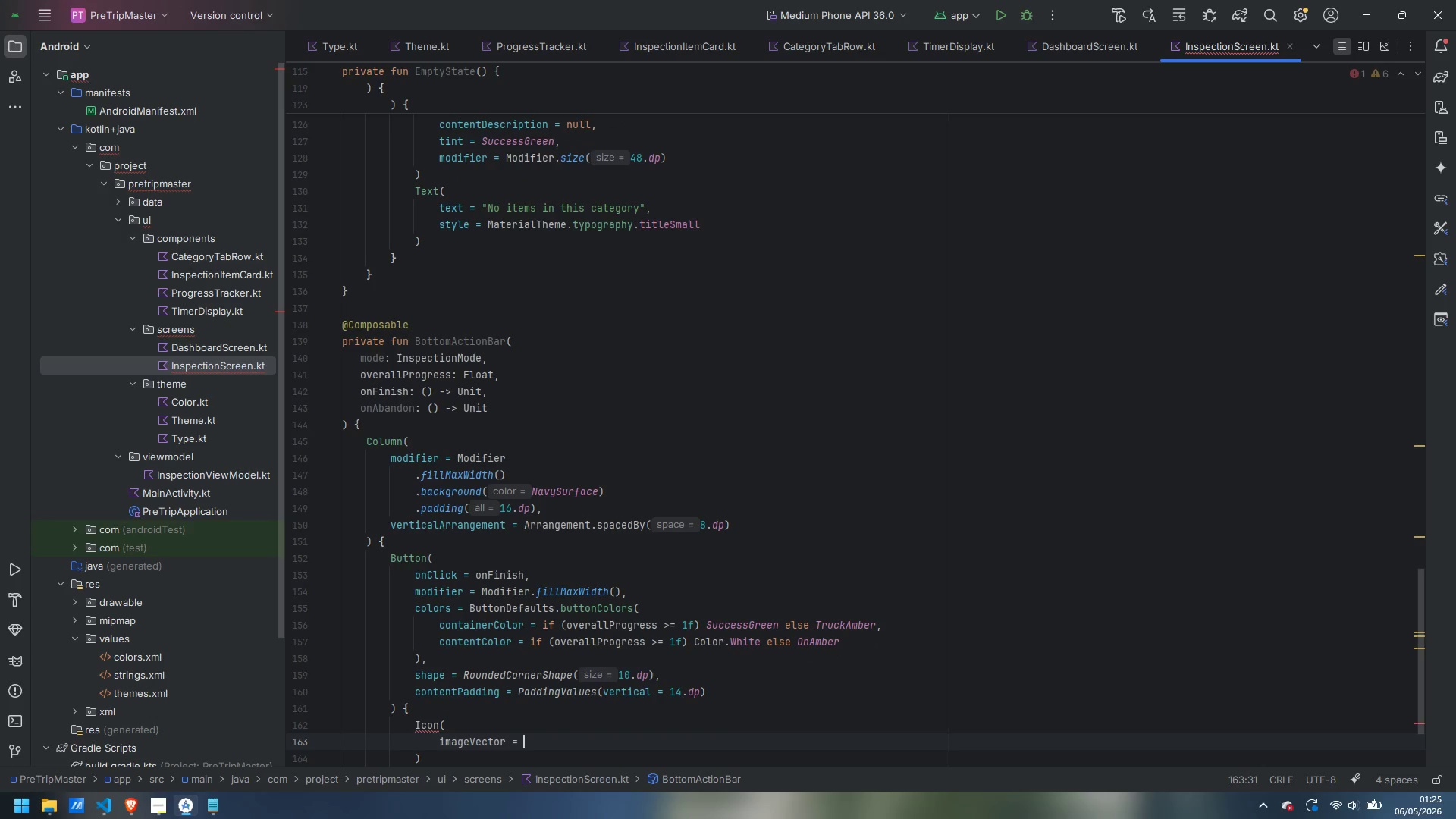 
 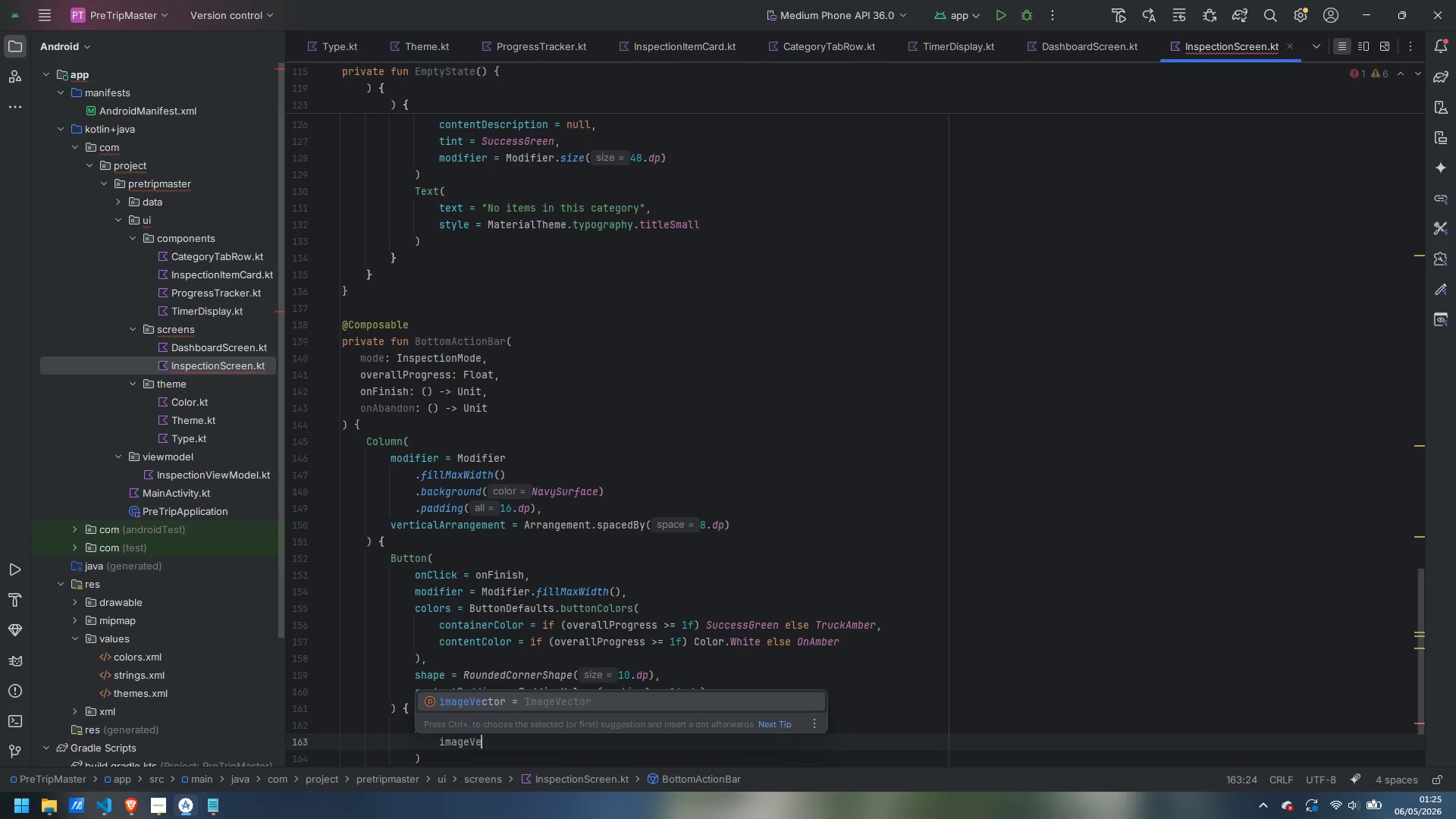 
key(Enter)
 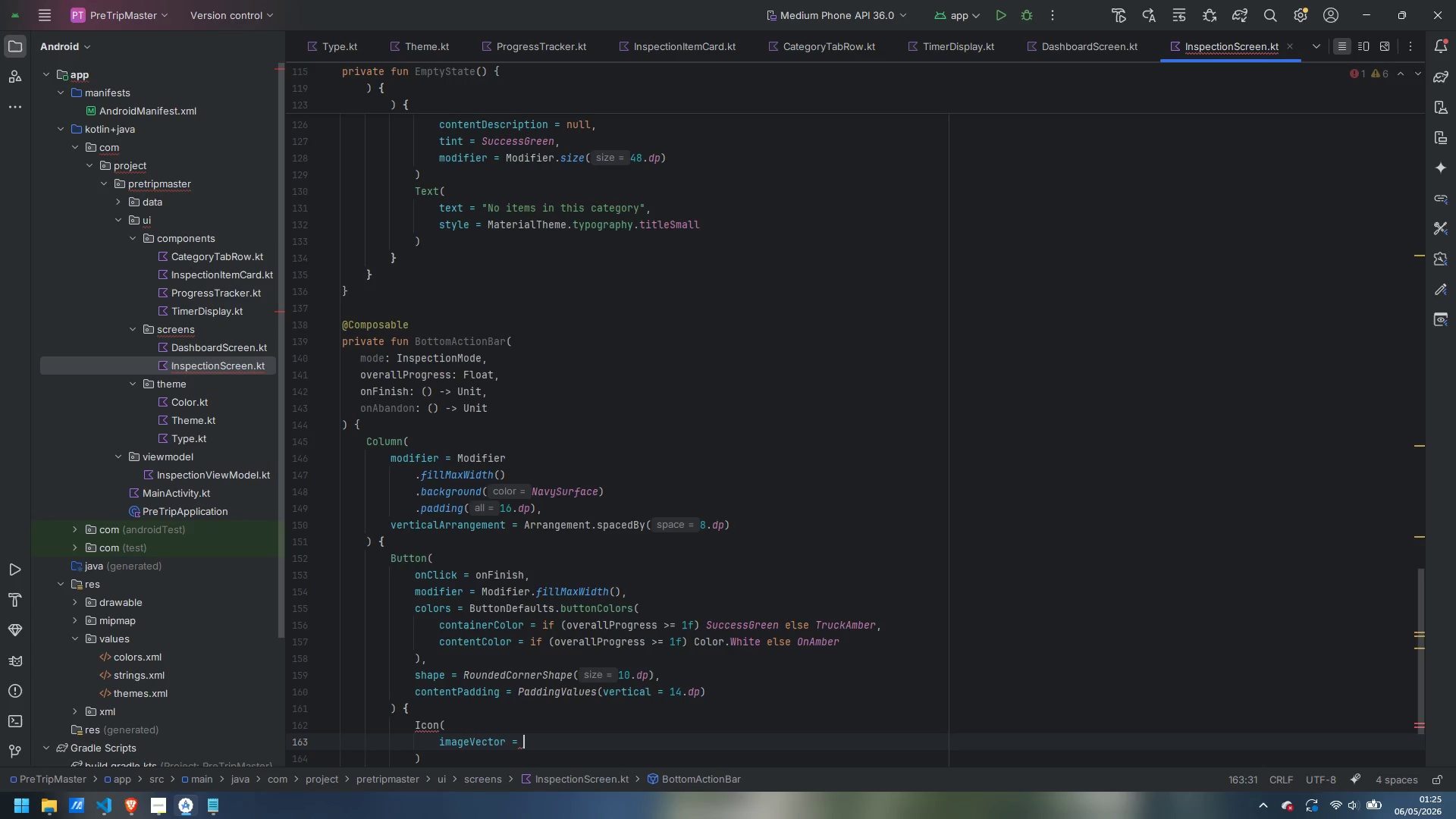 
type(Icons)
 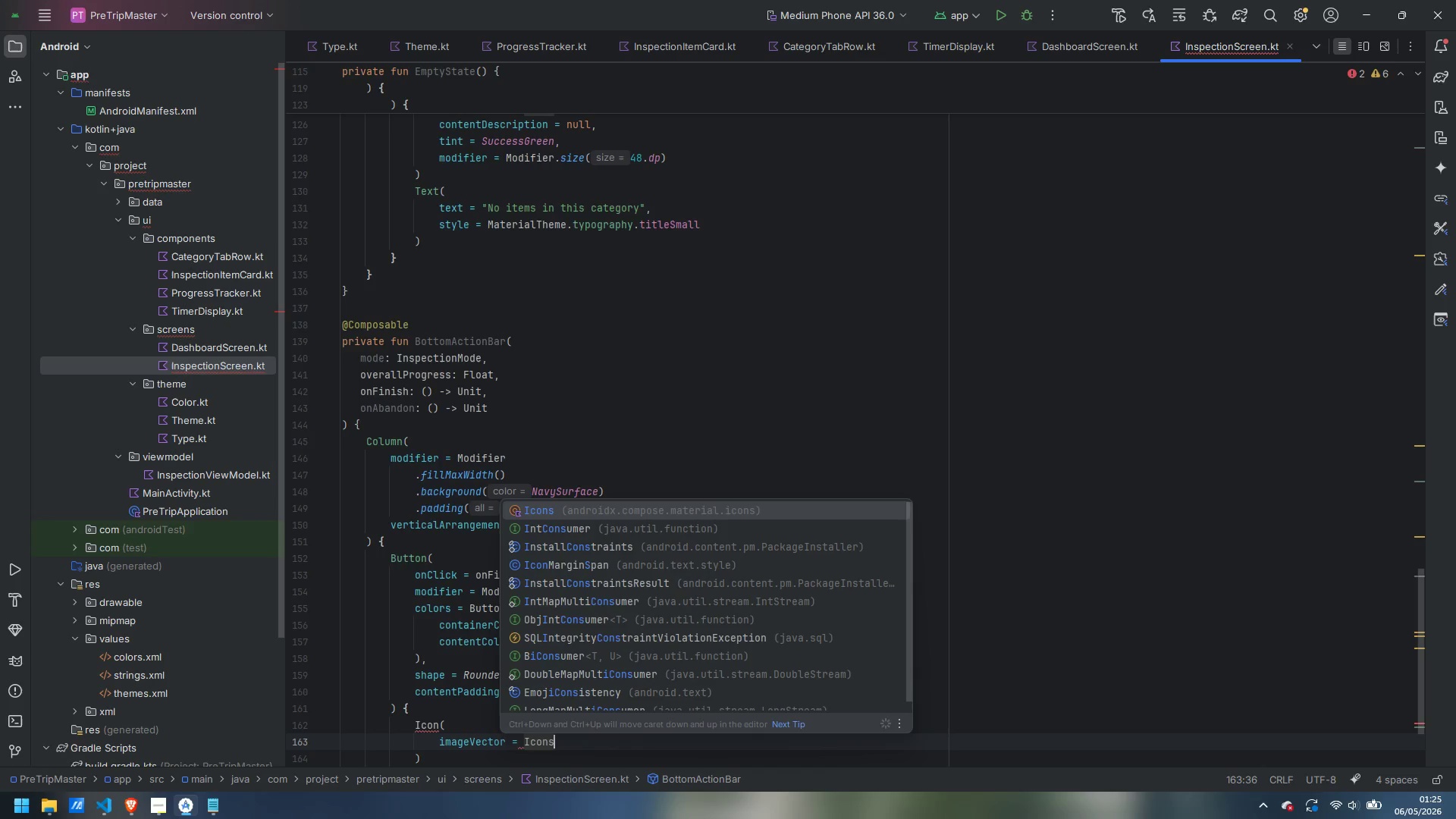 
key(Control+ControlLeft)
 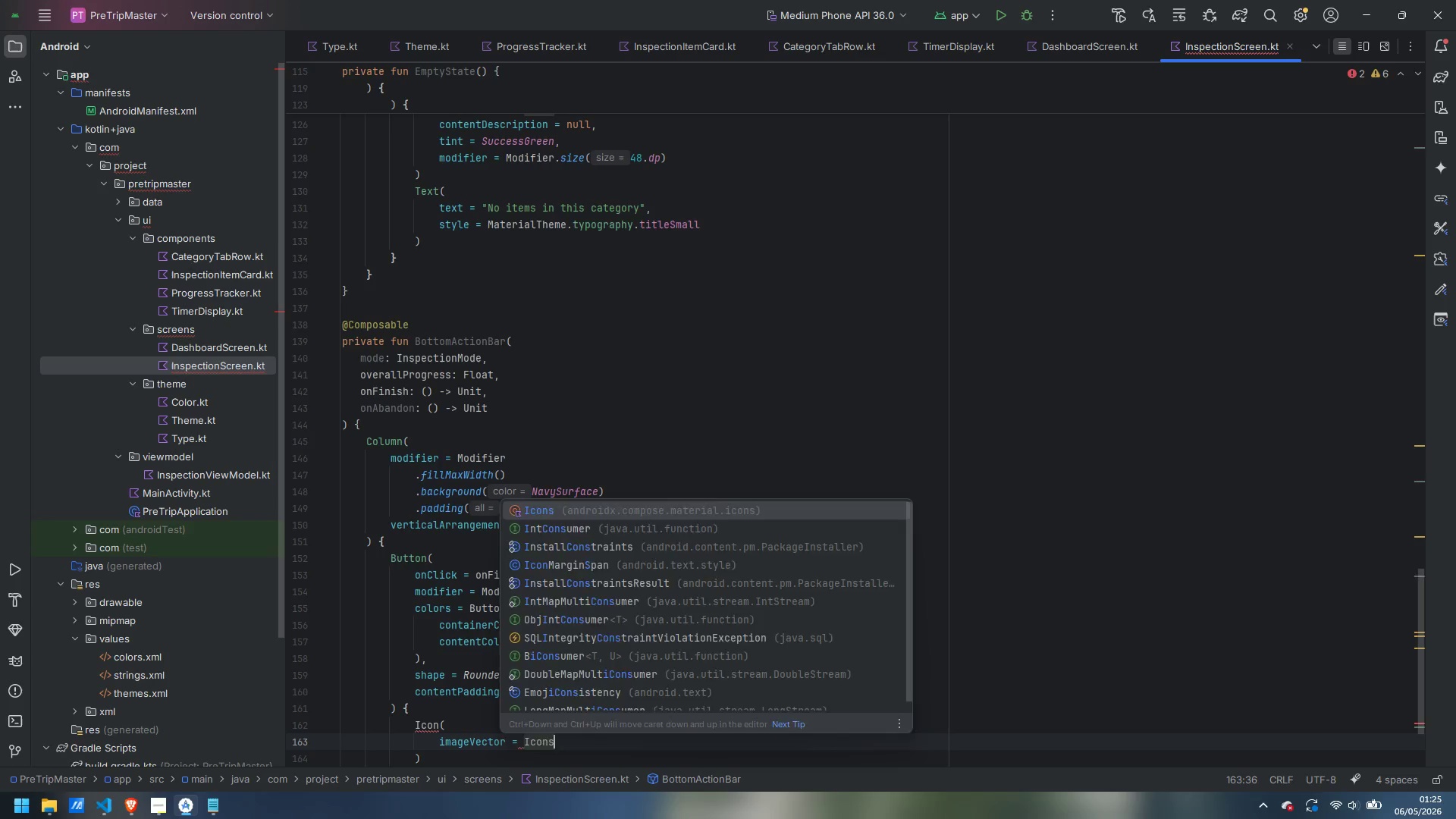 
key(Control+Backspace)
 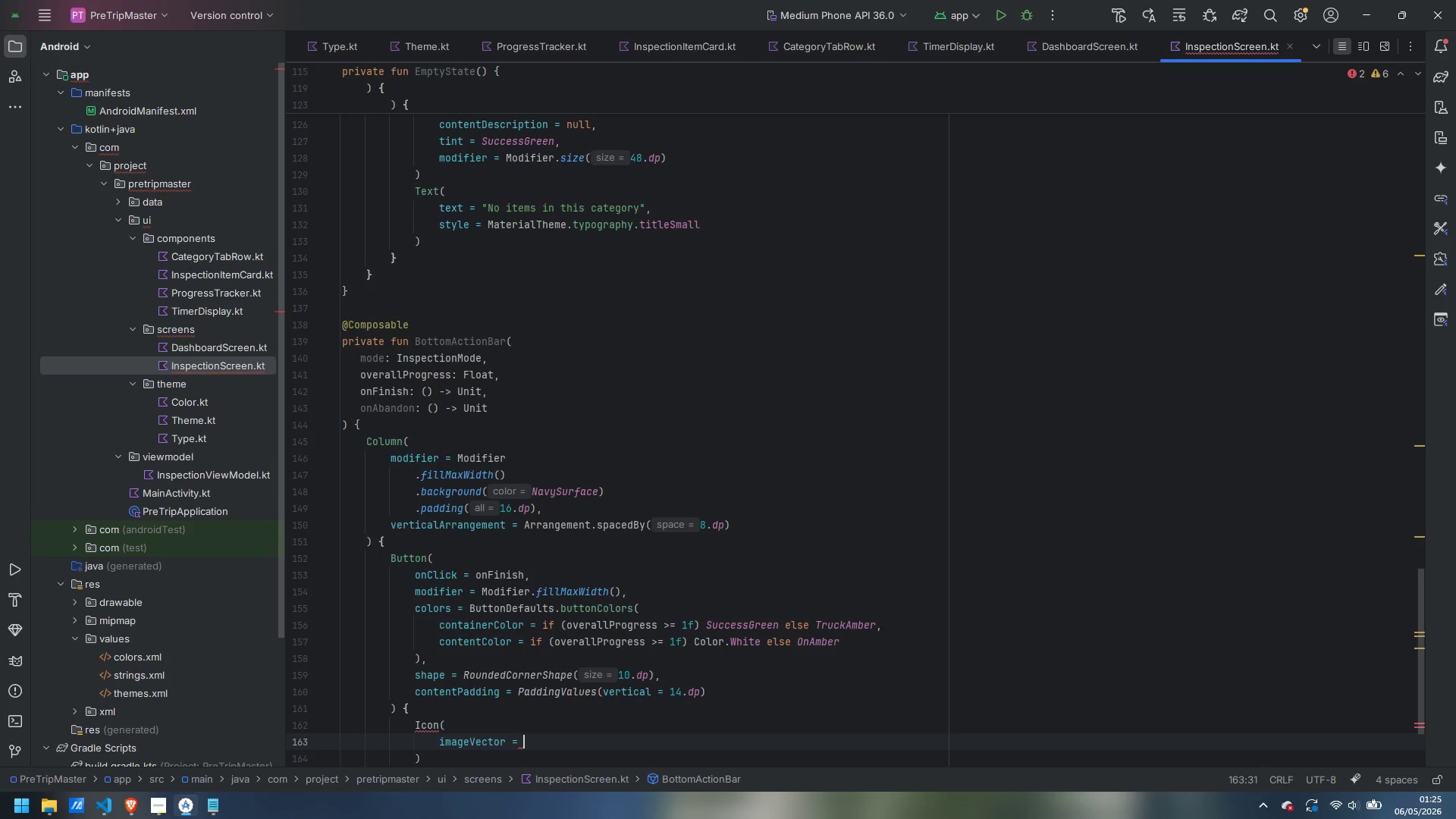 
type(if (overr)
key(Backspace)
type(all)
 